 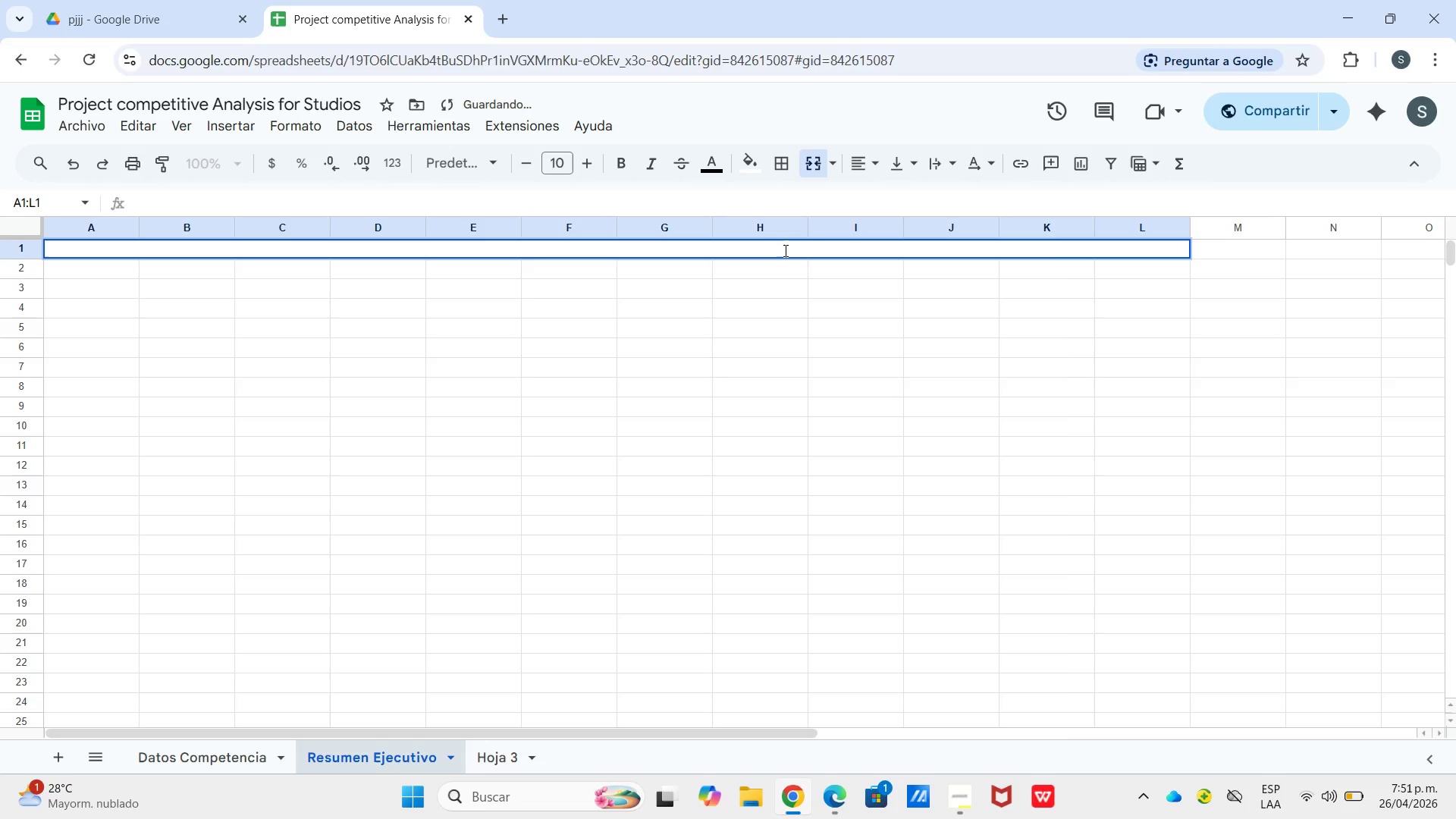 
hold_key(key=ShiftLeft, duration=0.36)
 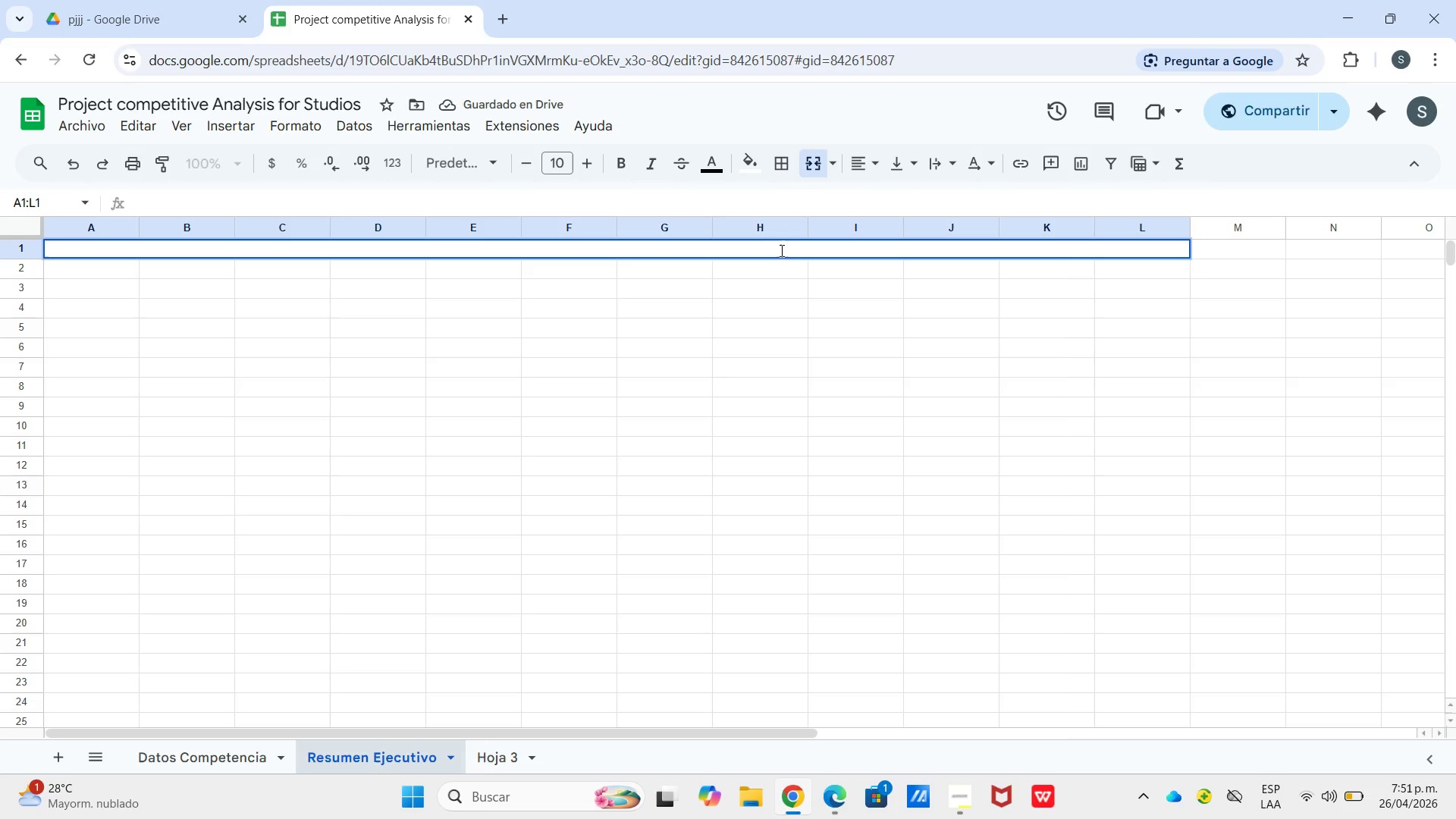 
type(AXE ^ GRAPPLE COLLECTIVE -- a)
key(Backspace)
type(Analisis Comparativo de Competencai)
 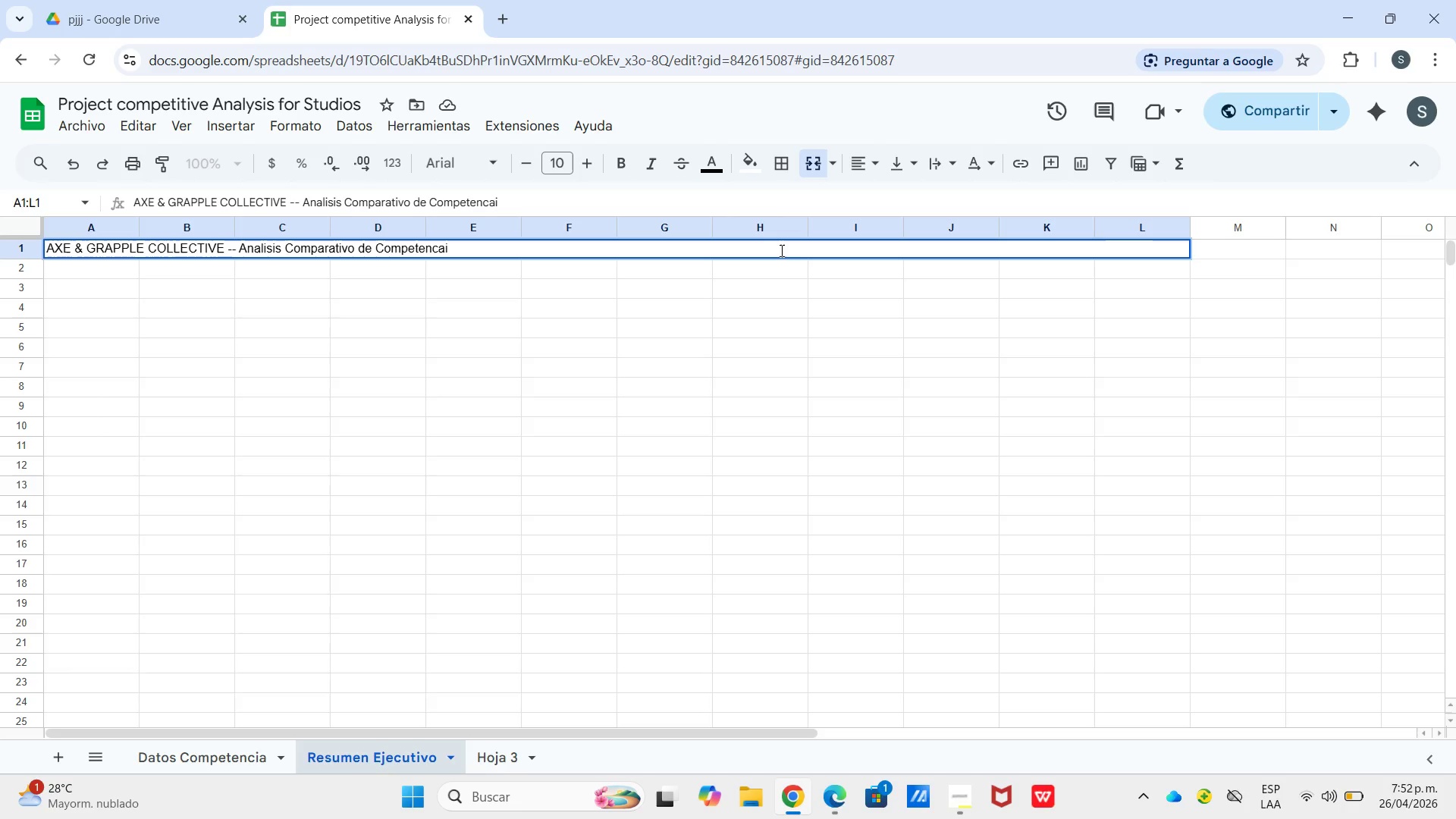 
left_click([115, 268])
 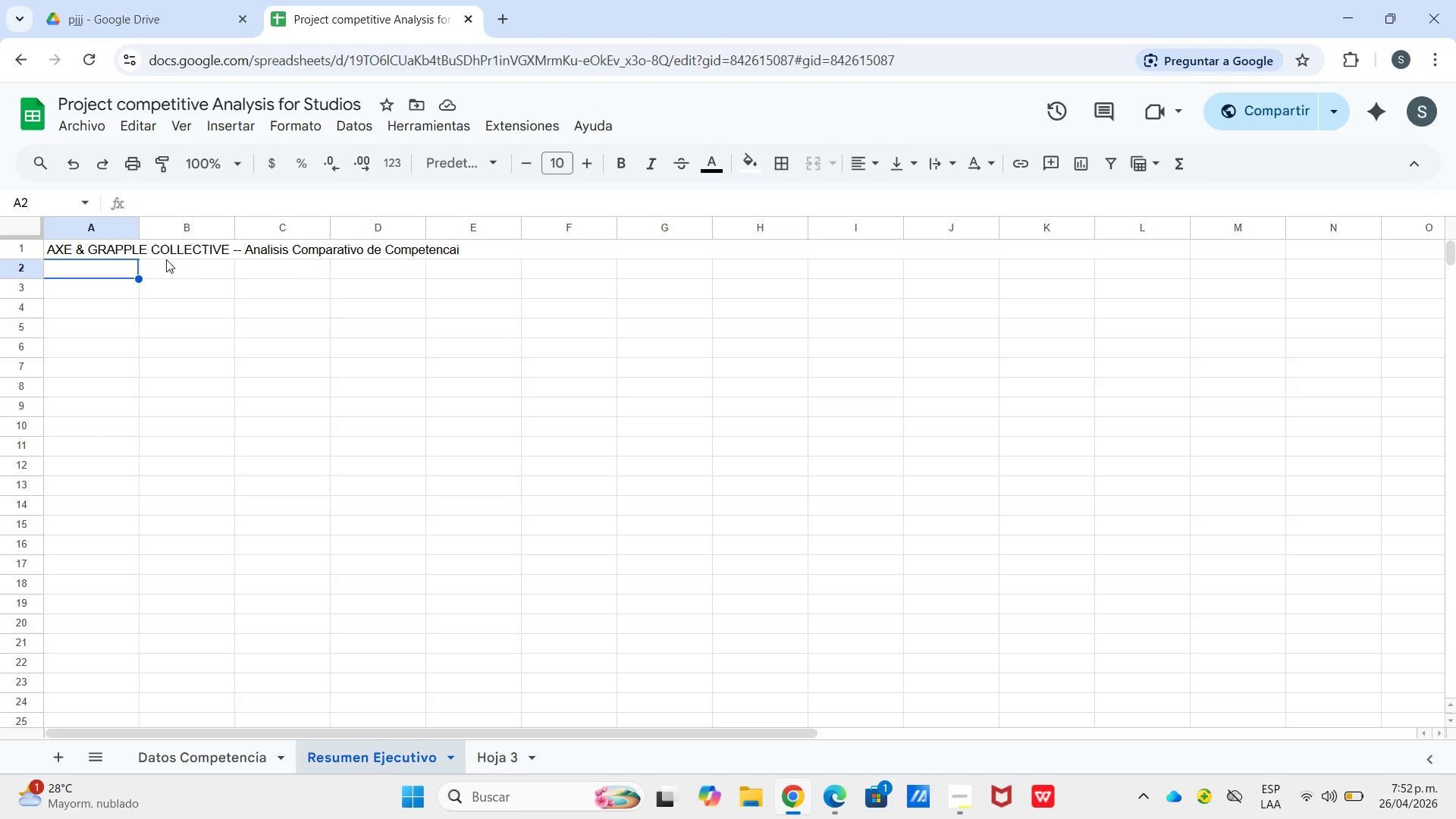 
wait(7.5)
 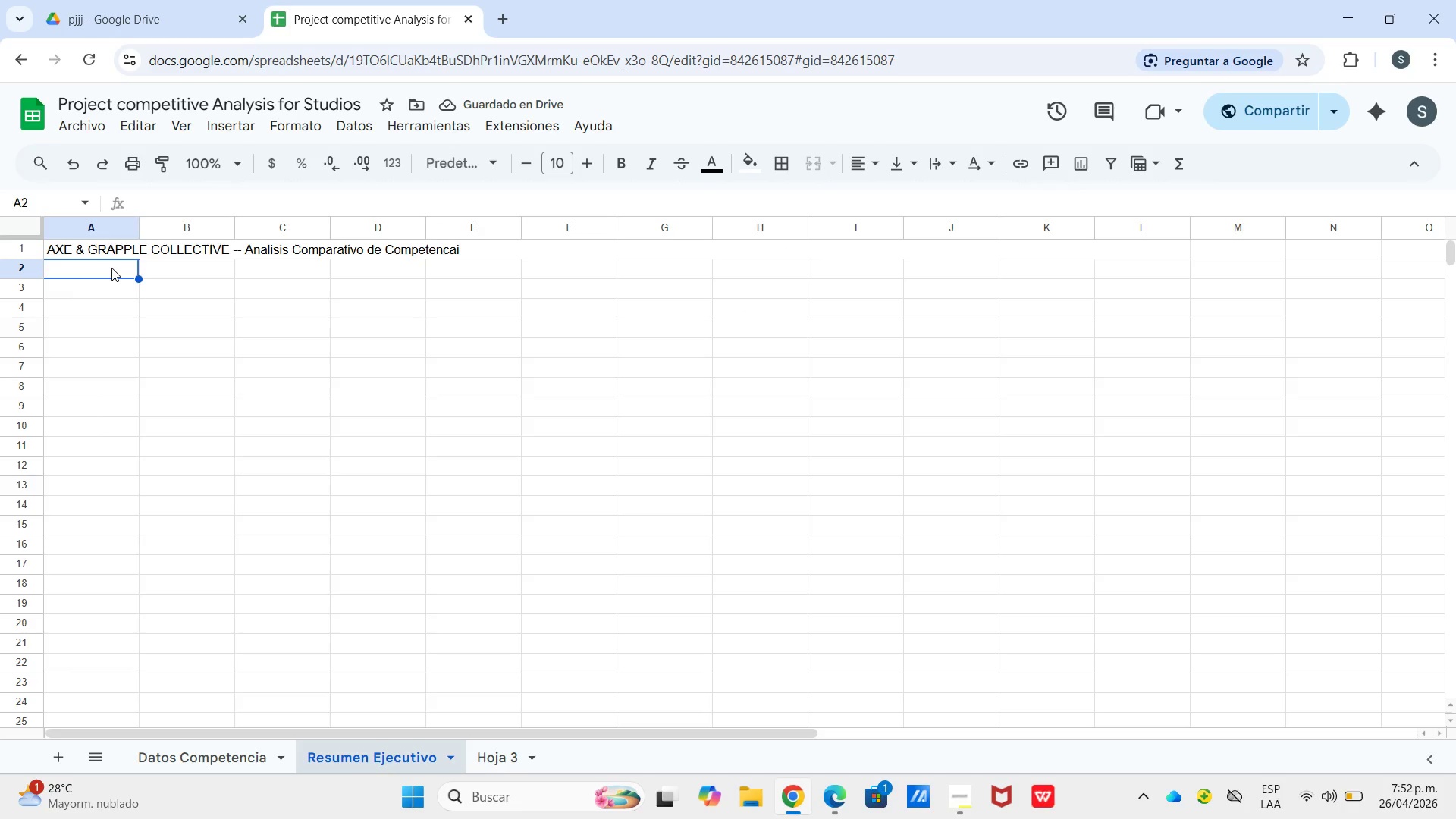 
double_click([300, 244])
 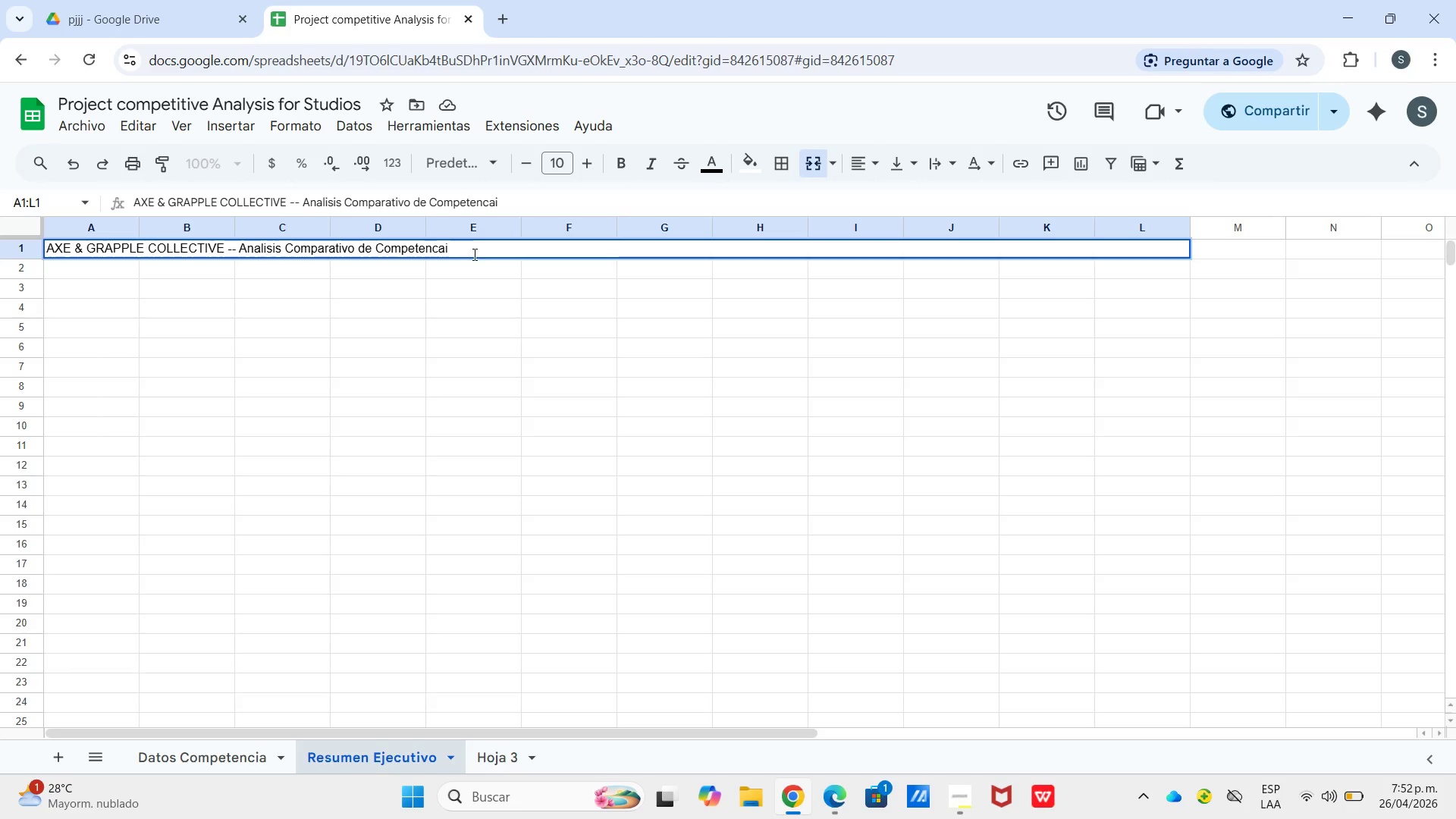 
left_click_drag(start_coordinate=[465, 253], to_coordinate=[238, 260])
 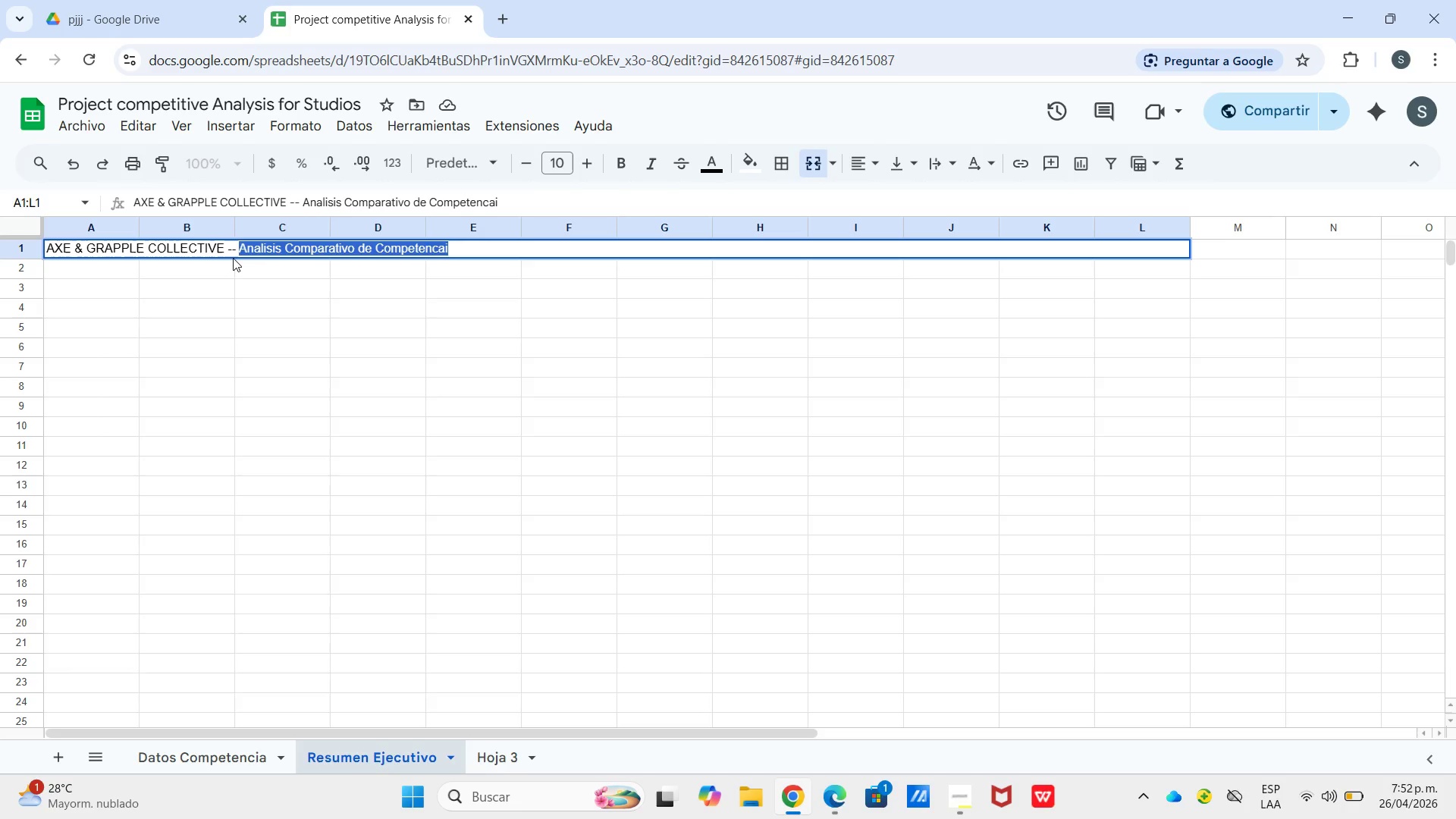 
key(Control+P)
 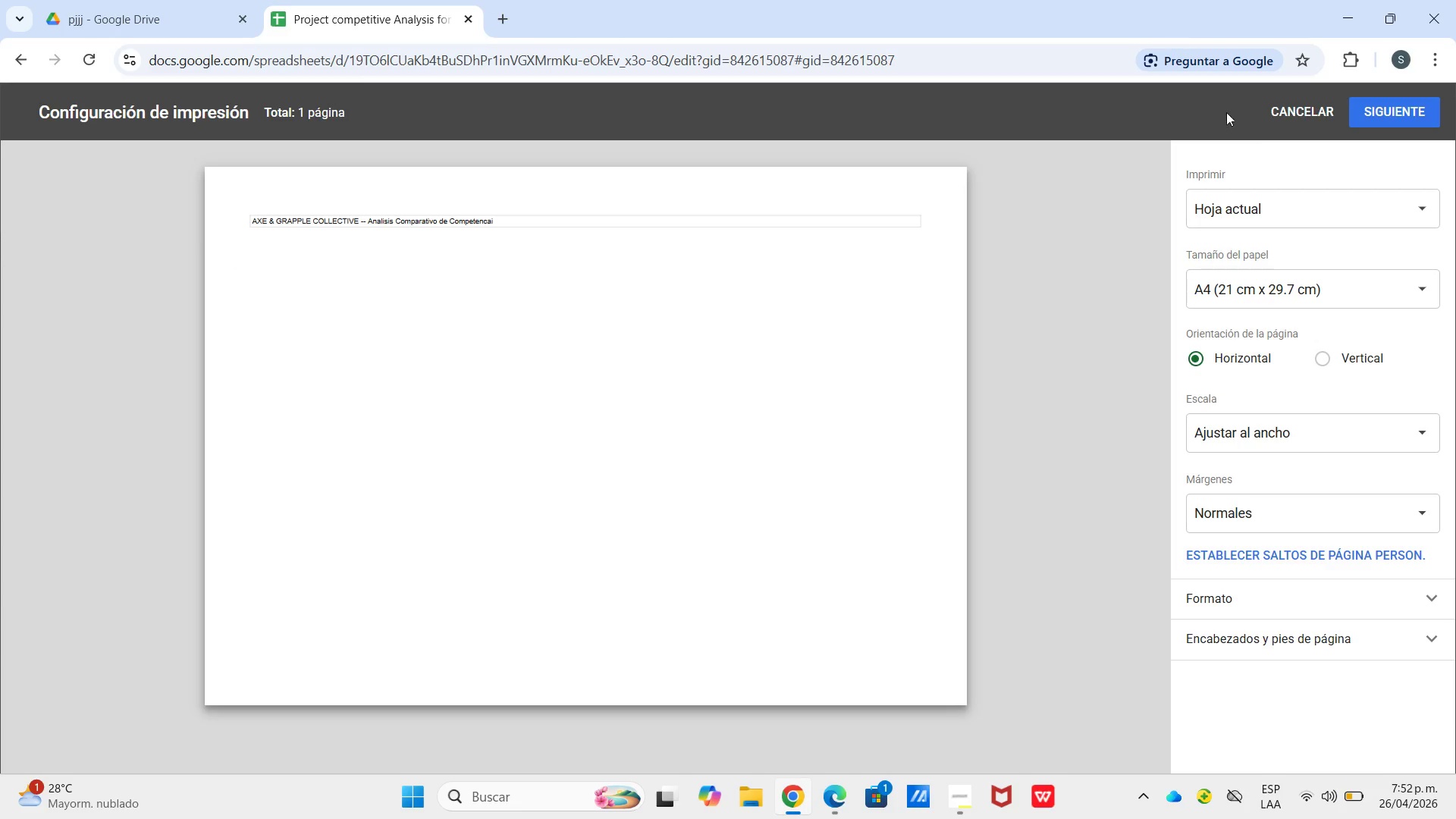 
double_click([1298, 100])
 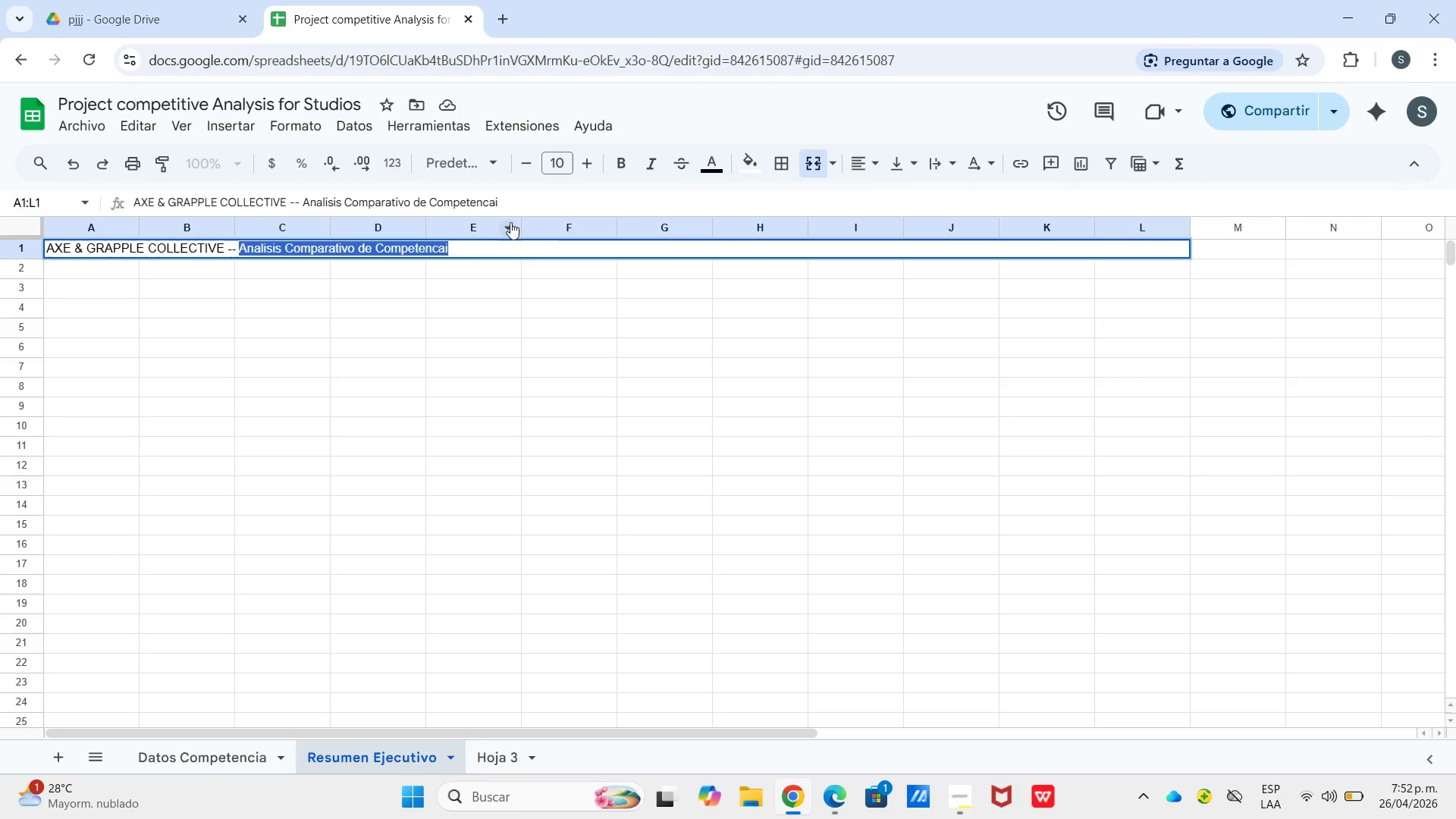 
type(Panel de Resumen Ejecutivo)
 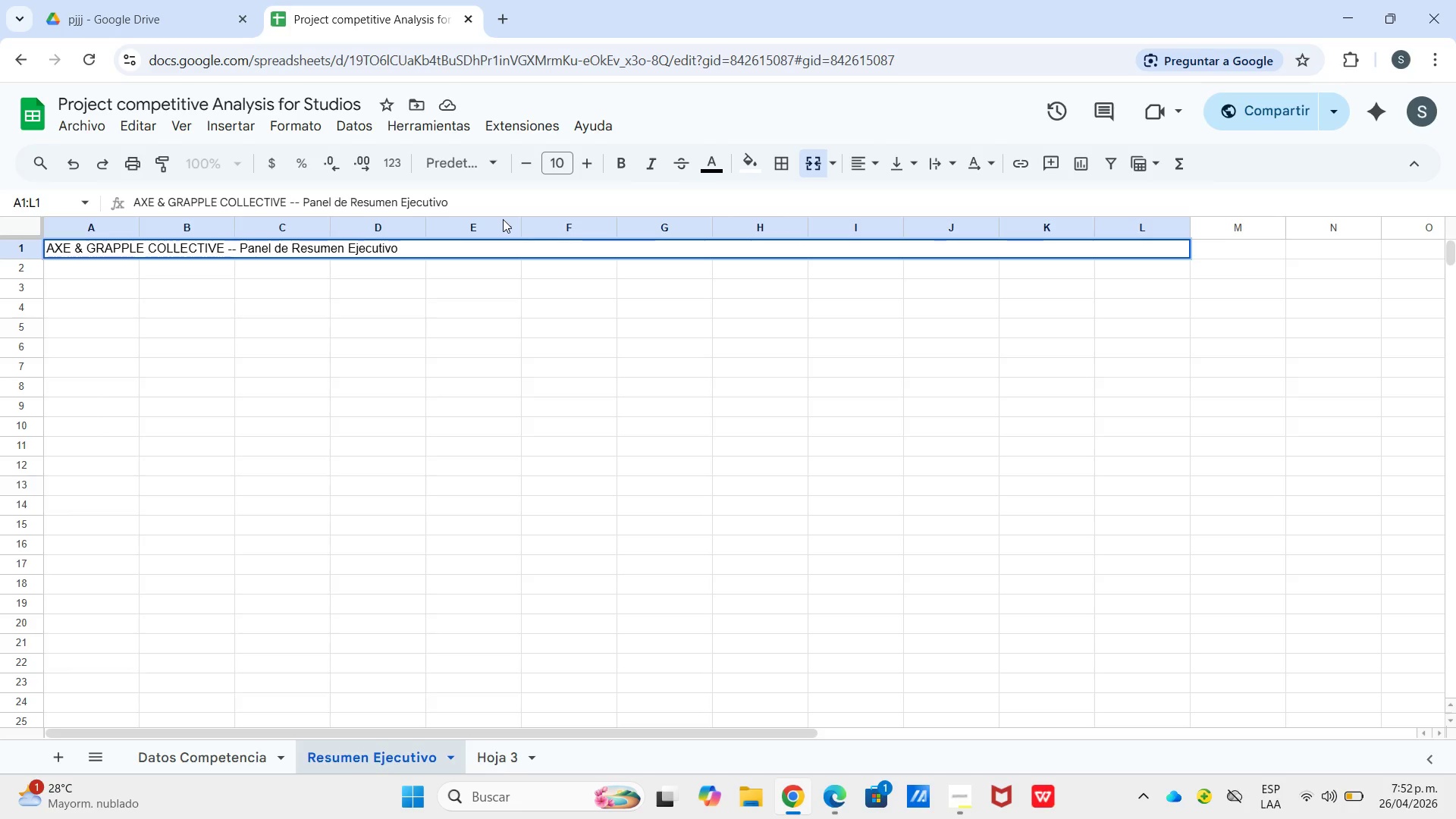 
wait(8.02)
 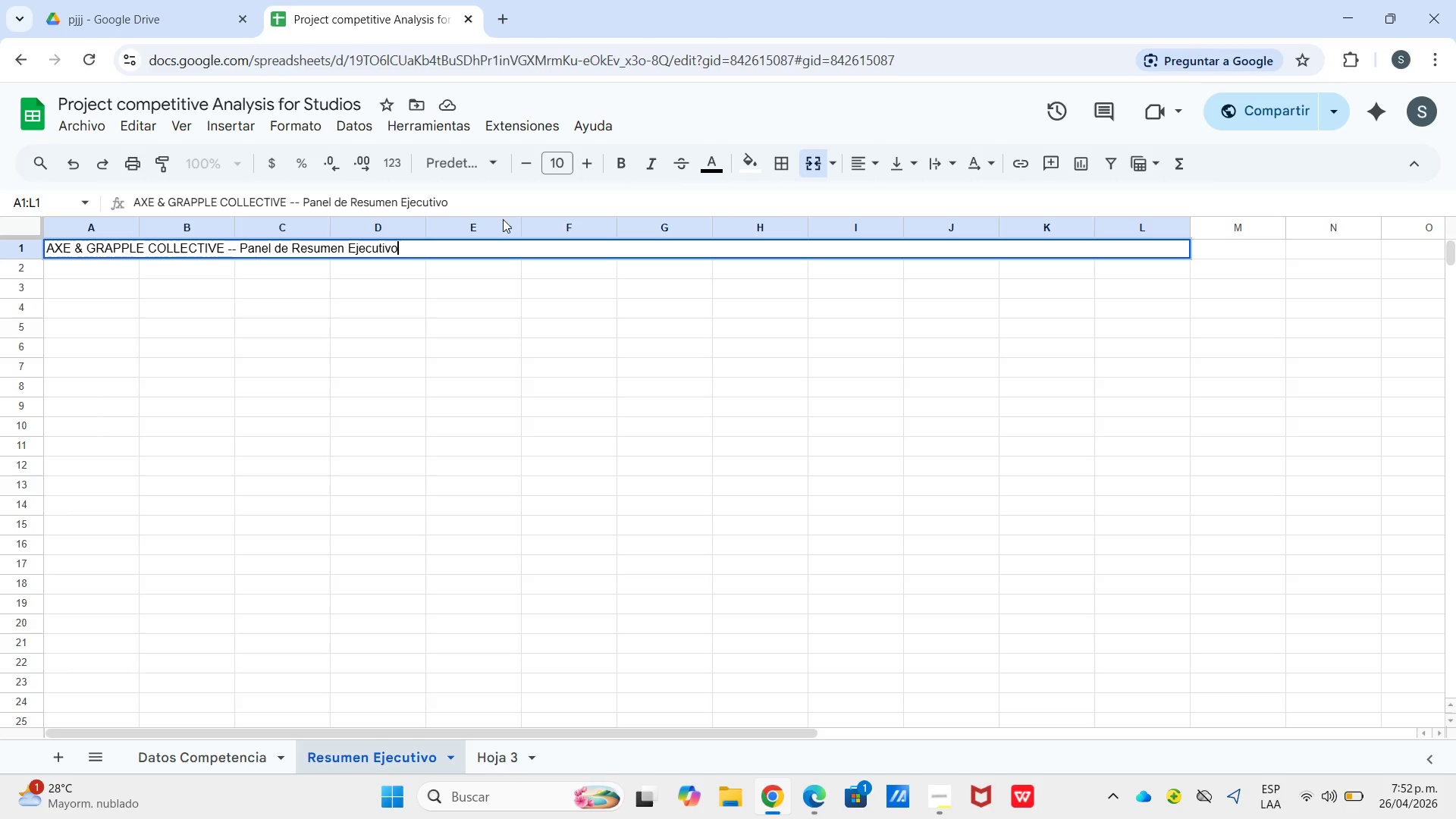 
left_click_drag(start_coordinate=[102, 284], to_coordinate=[341, 286])
 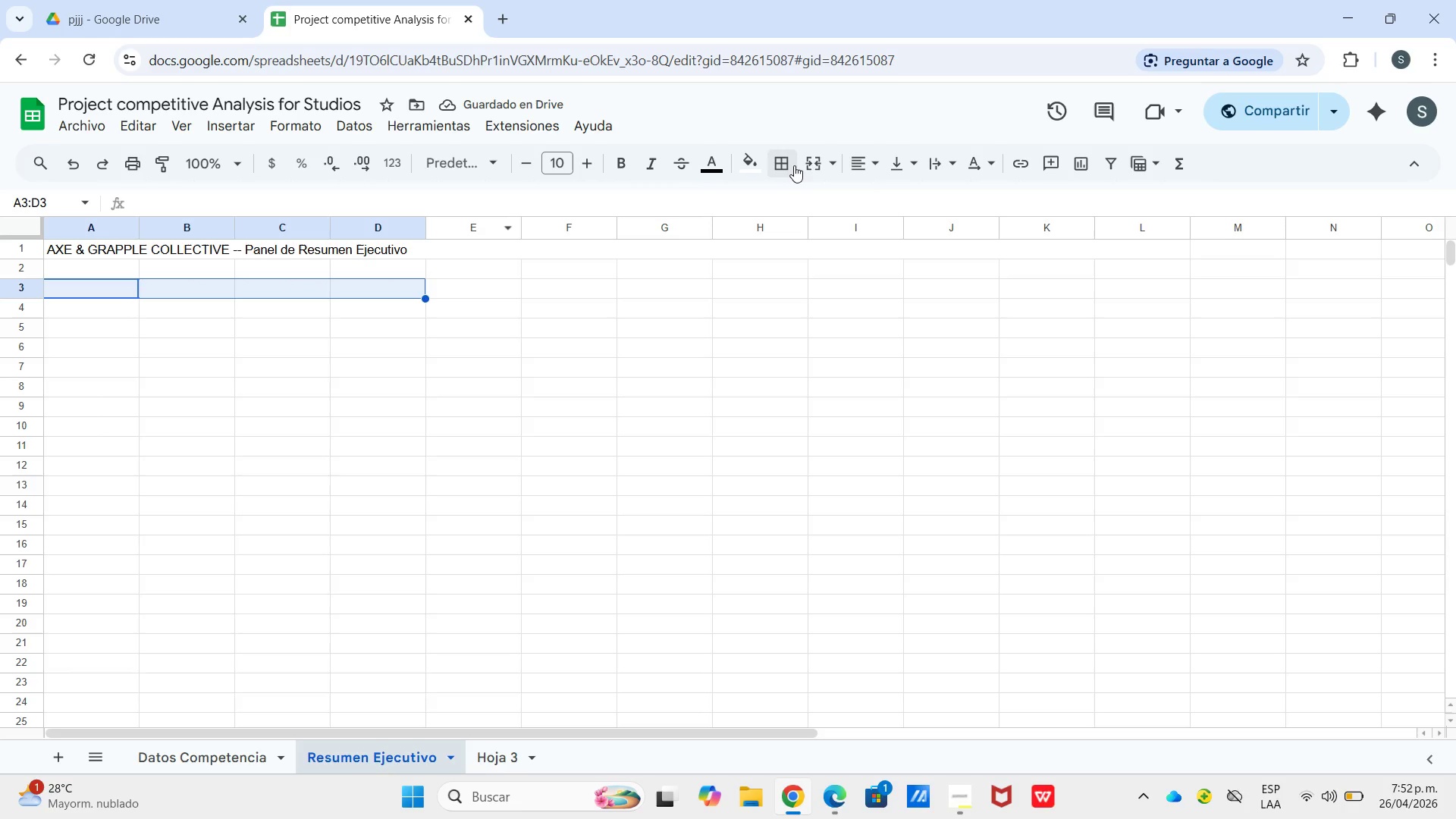 
left_click([804, 163])
 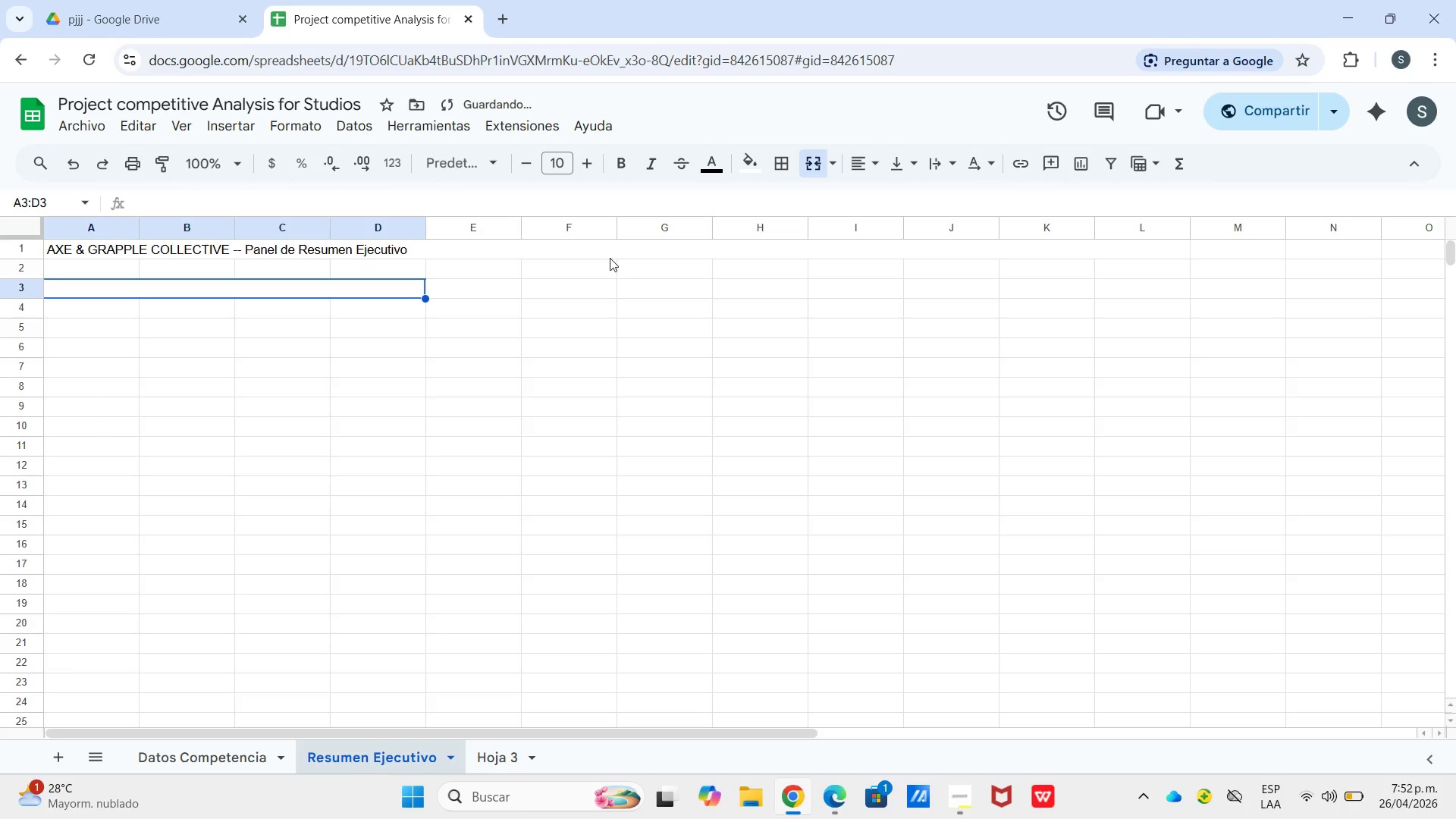 
type(INDICADORSE)
key(Backspace)
key(Backspace)
type(ES CK)
key(Backspace)
type(LAVETotal Competidores)
 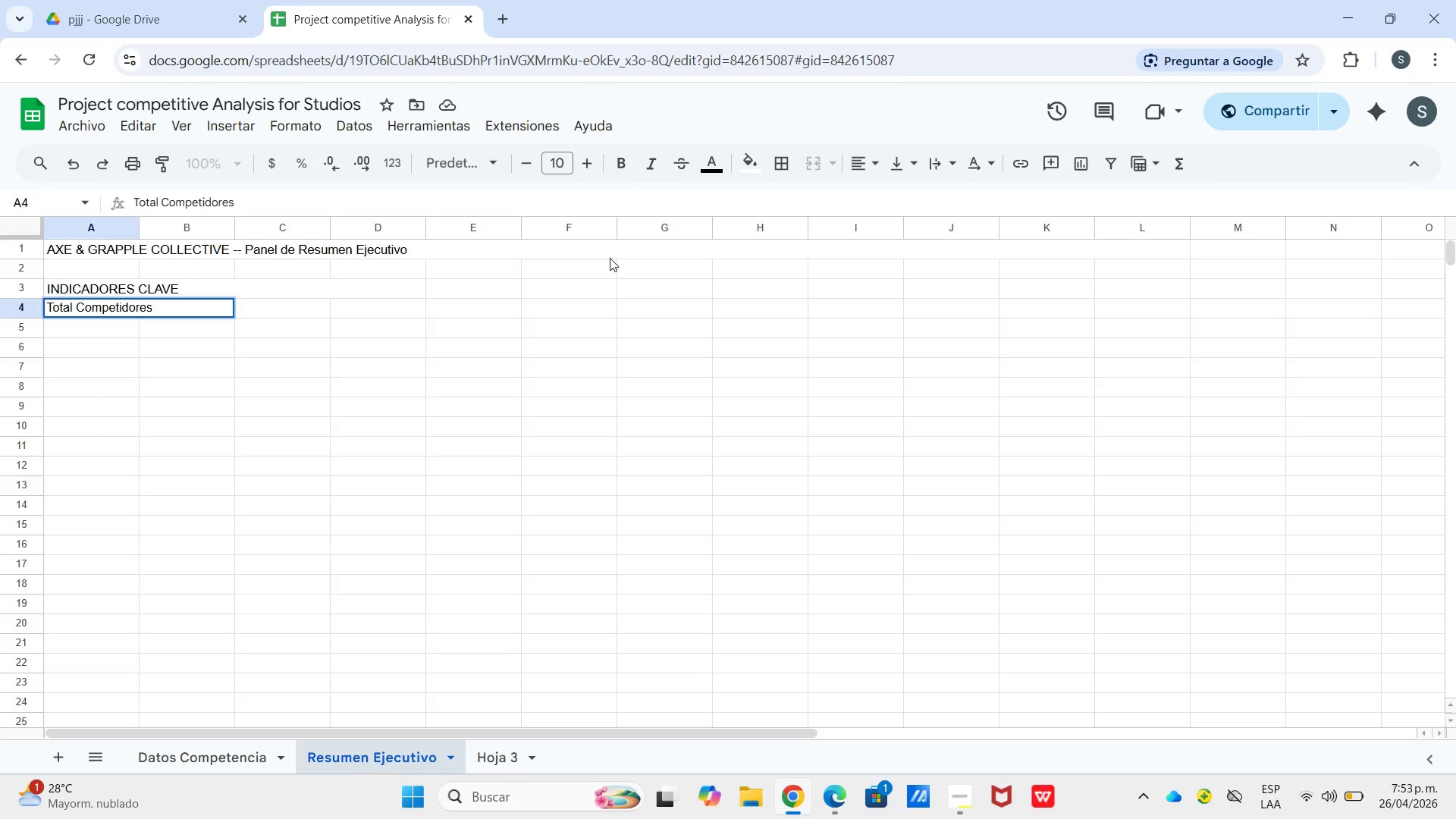 
wait(5.41)
 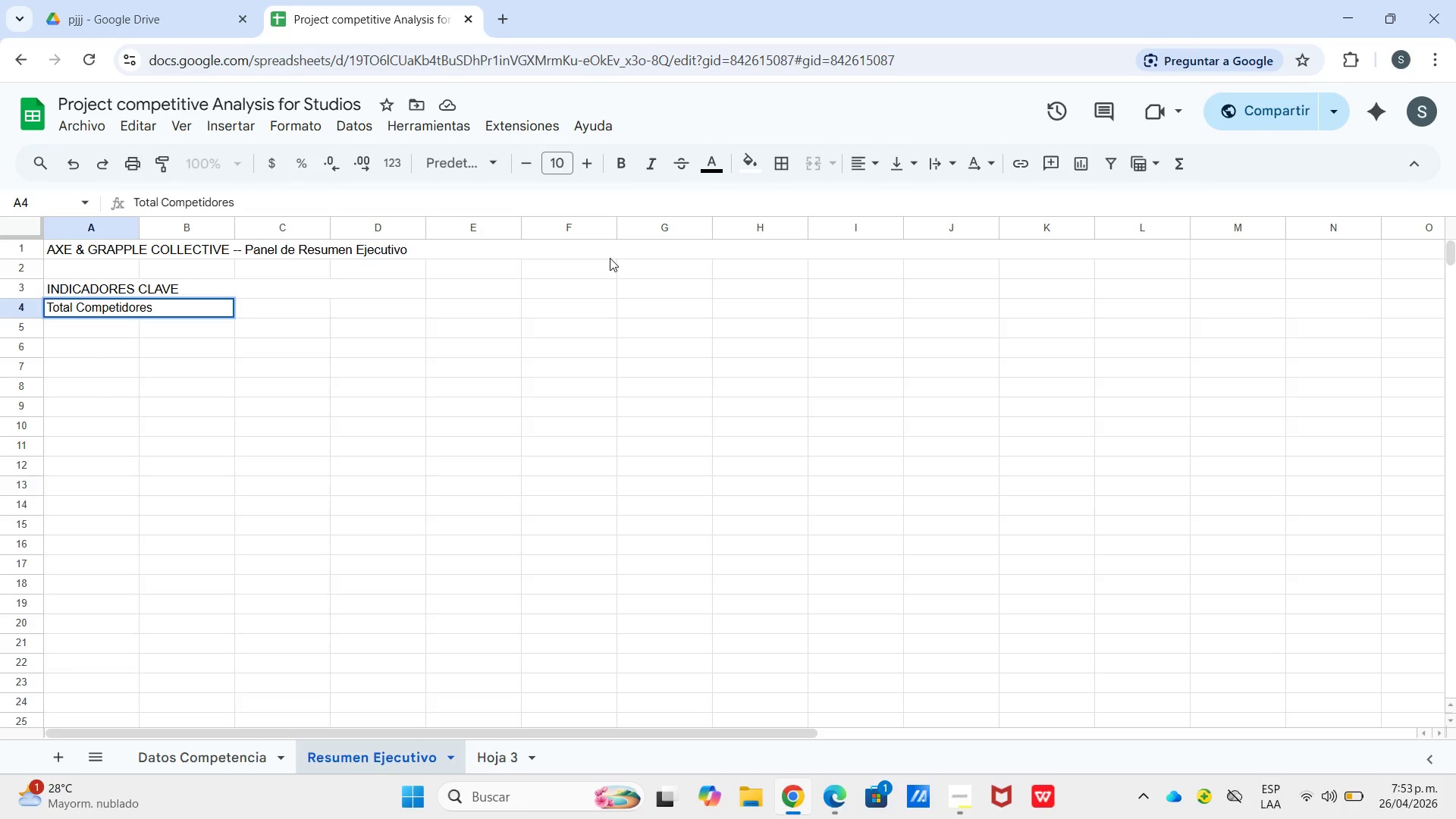 
left_click([220, 403])
 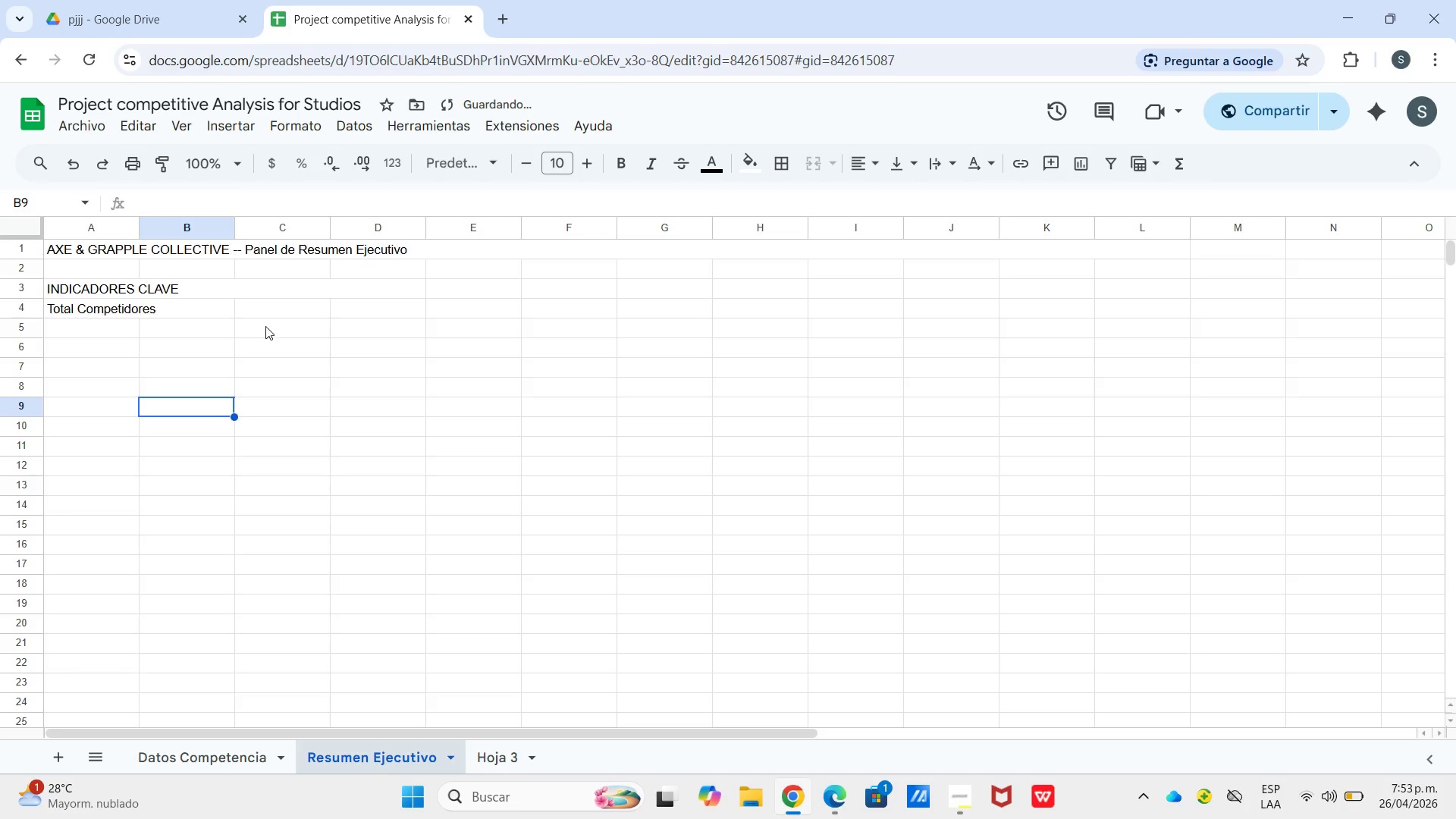 
left_click([268, 322])
 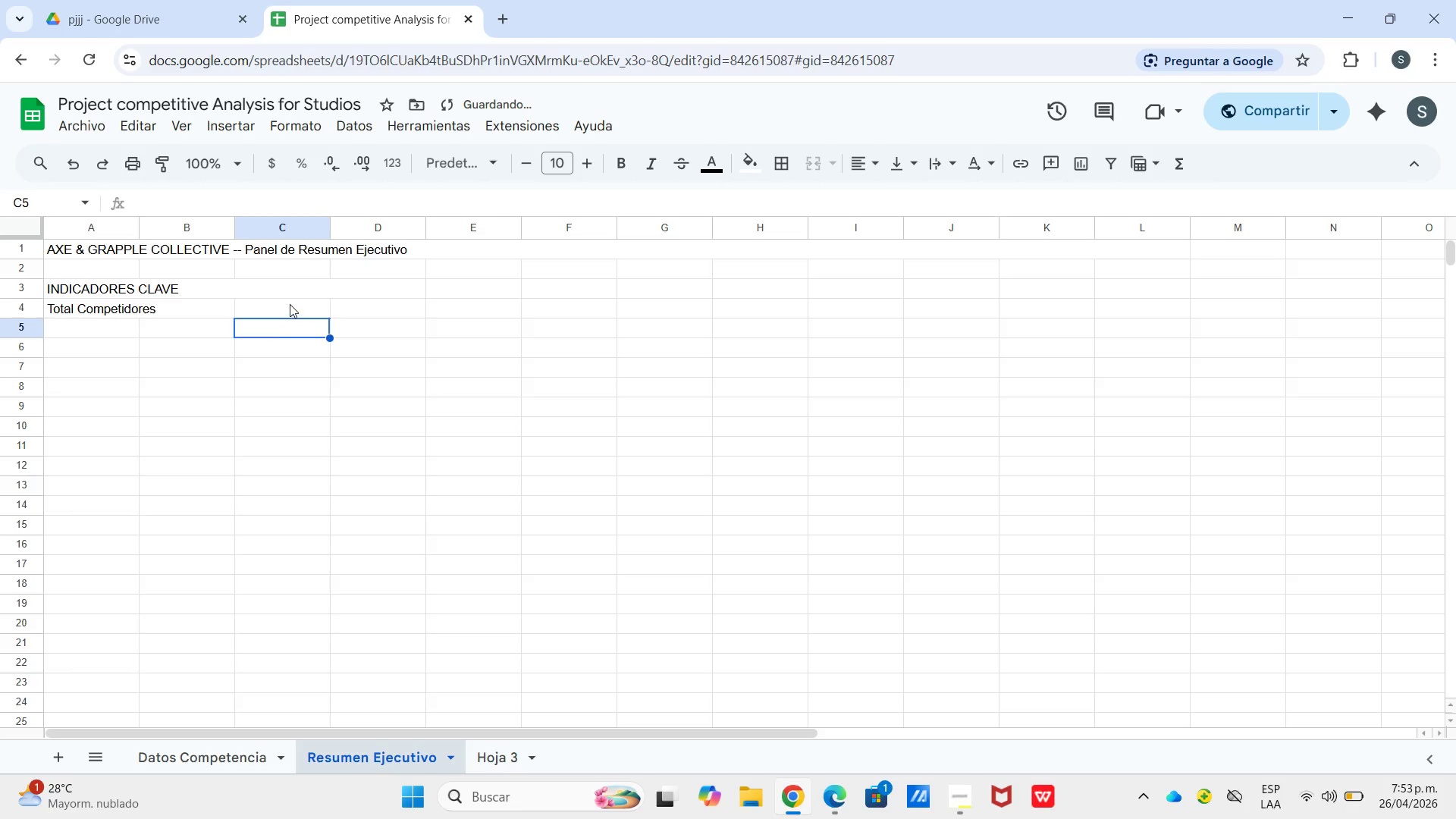 
left_click_drag(start_coordinate=[290, 304], to_coordinate=[353, 308])
 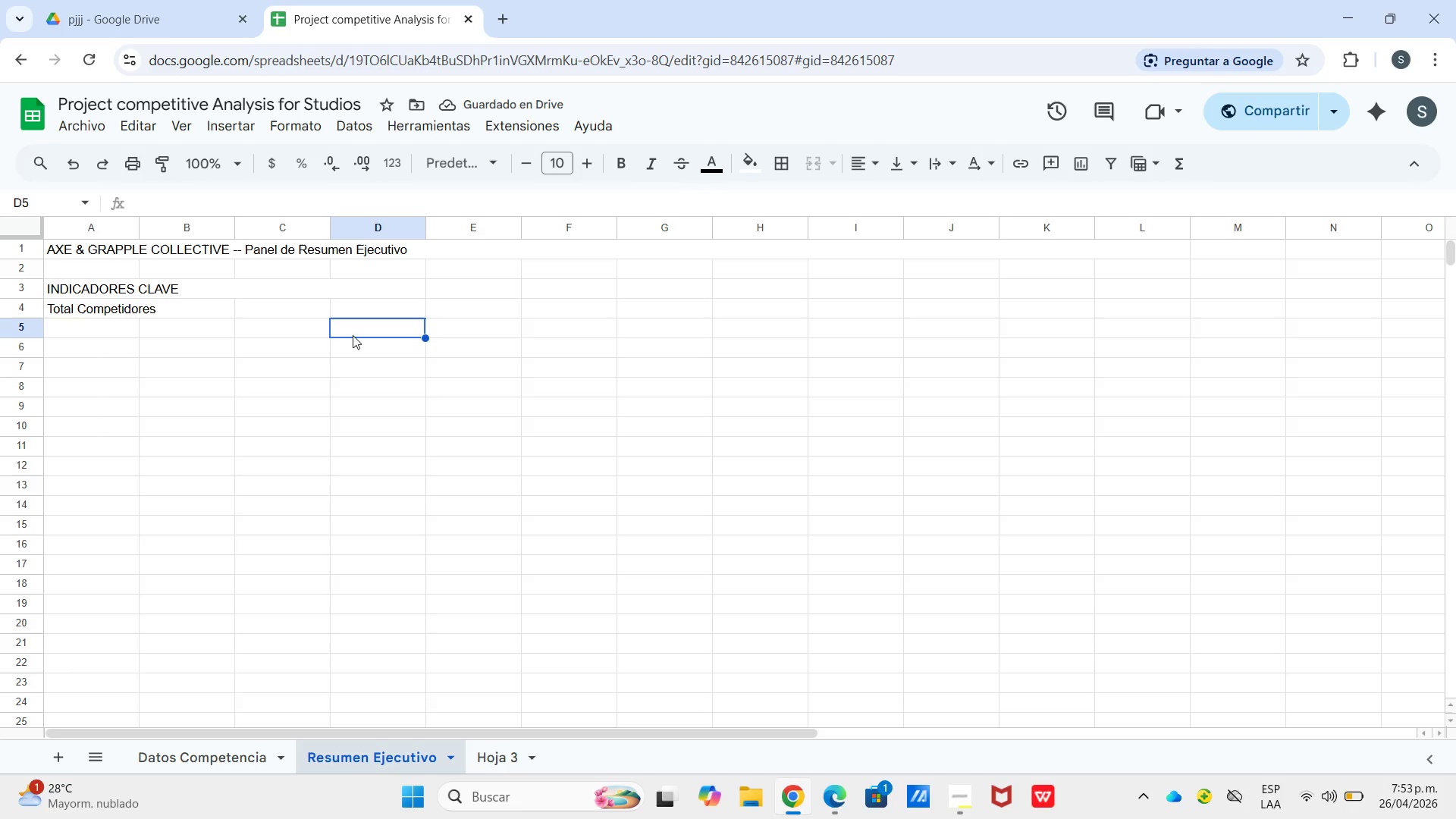 
left_click([353, 335])
 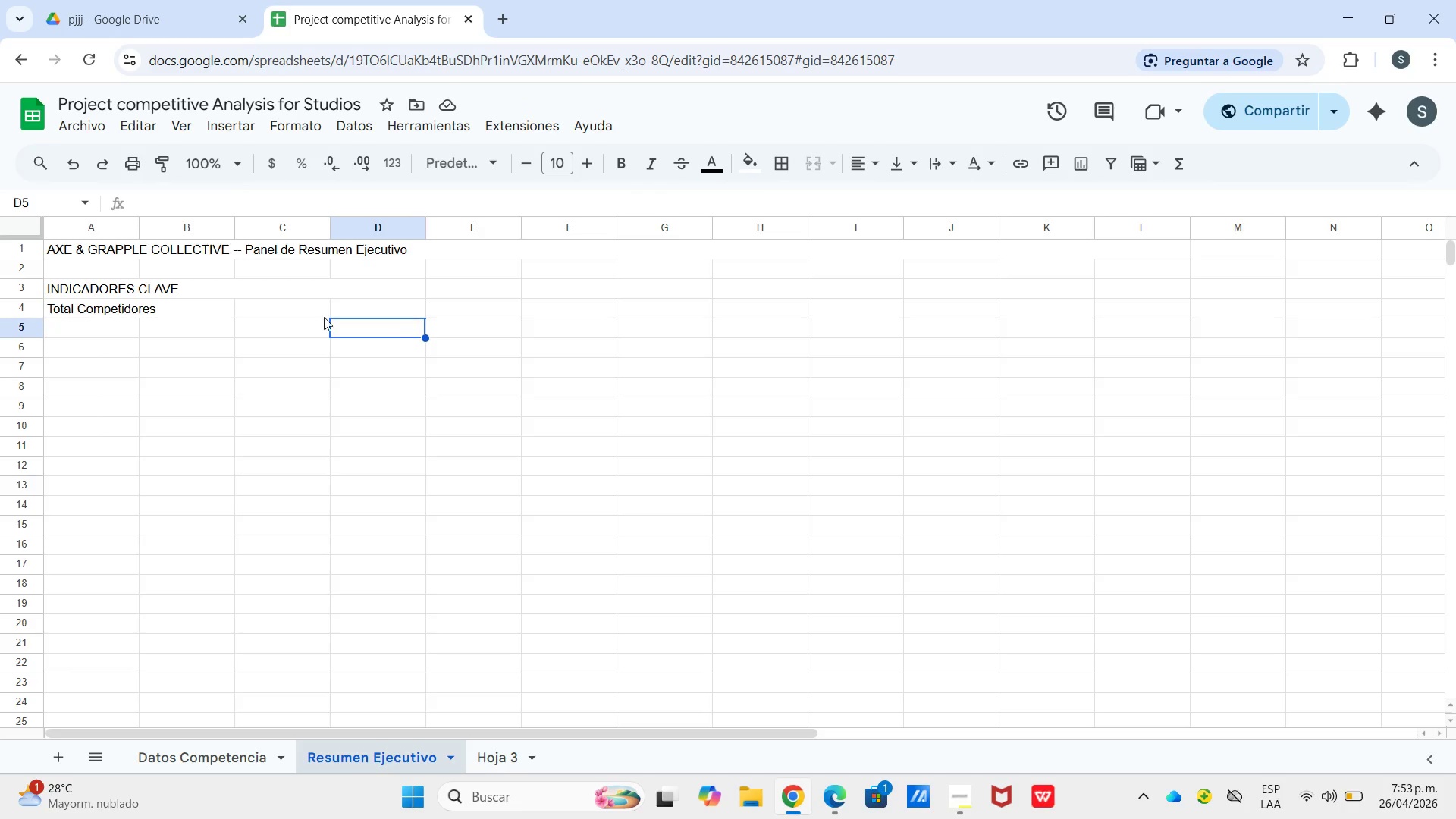 
wait(5.19)
 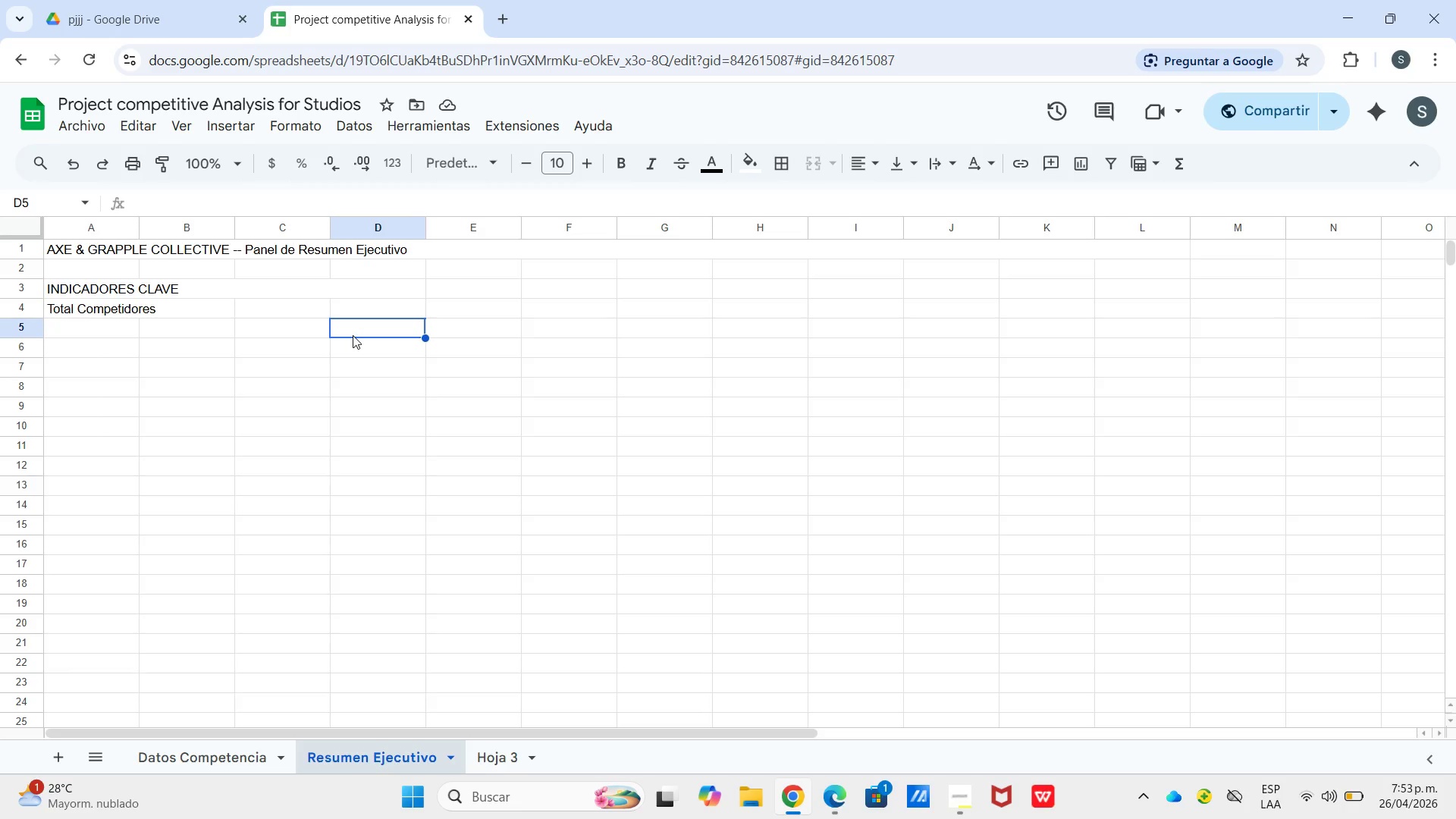 
left_click([468, 306])
 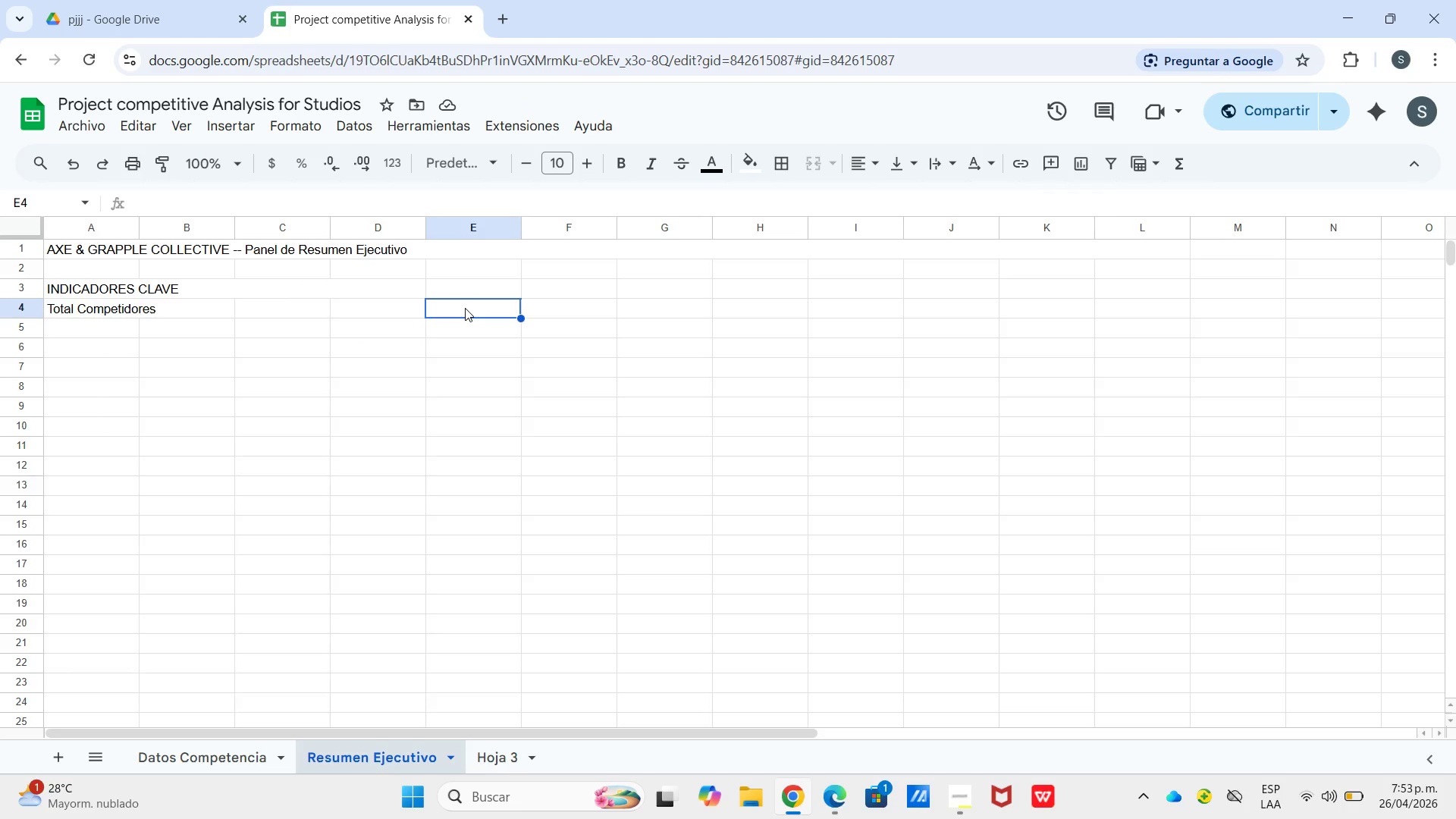 
left_click([465, 308])
 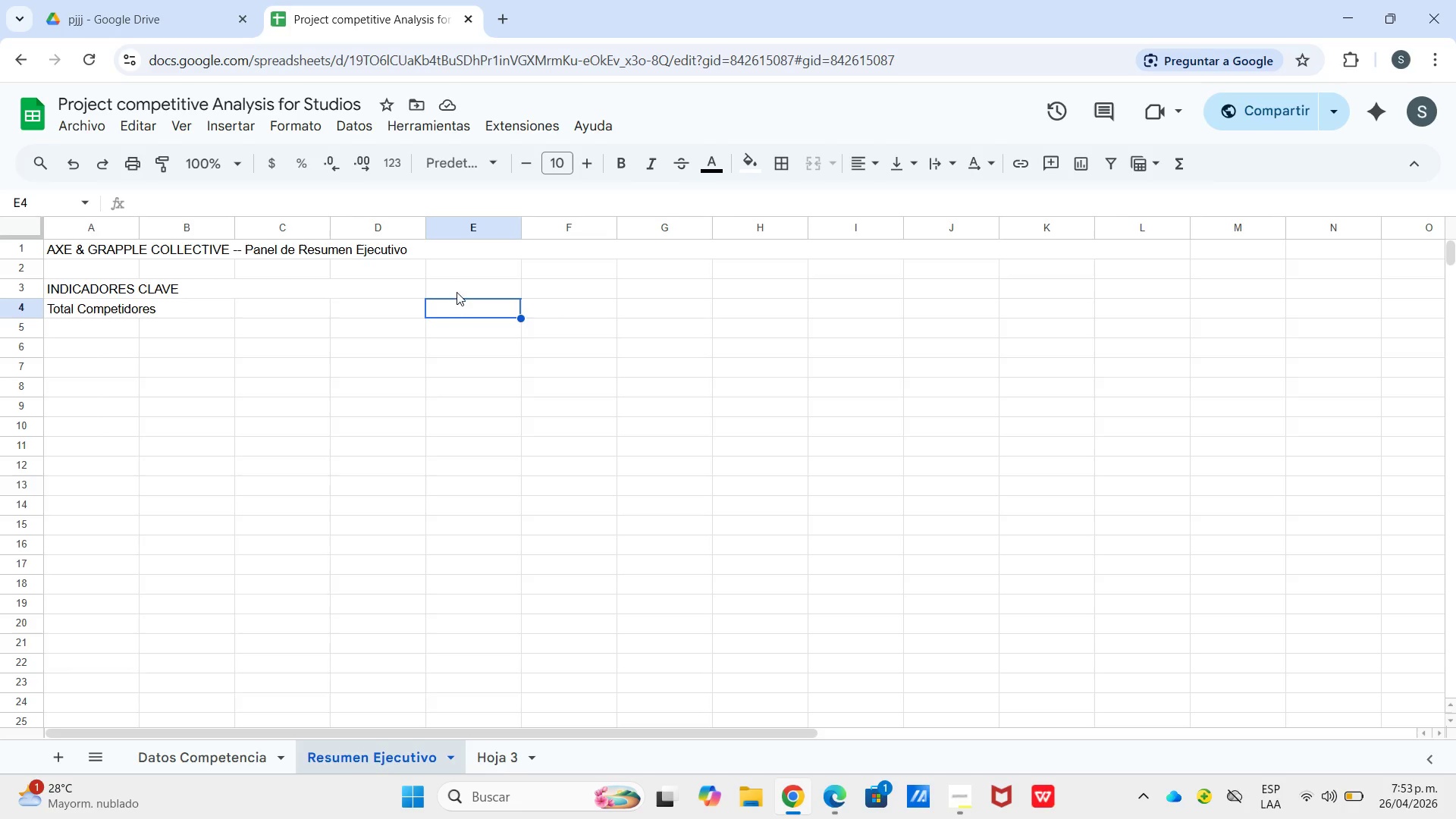 
left_click_drag(start_coordinate=[453, 306], to_coordinate=[726, 312])
 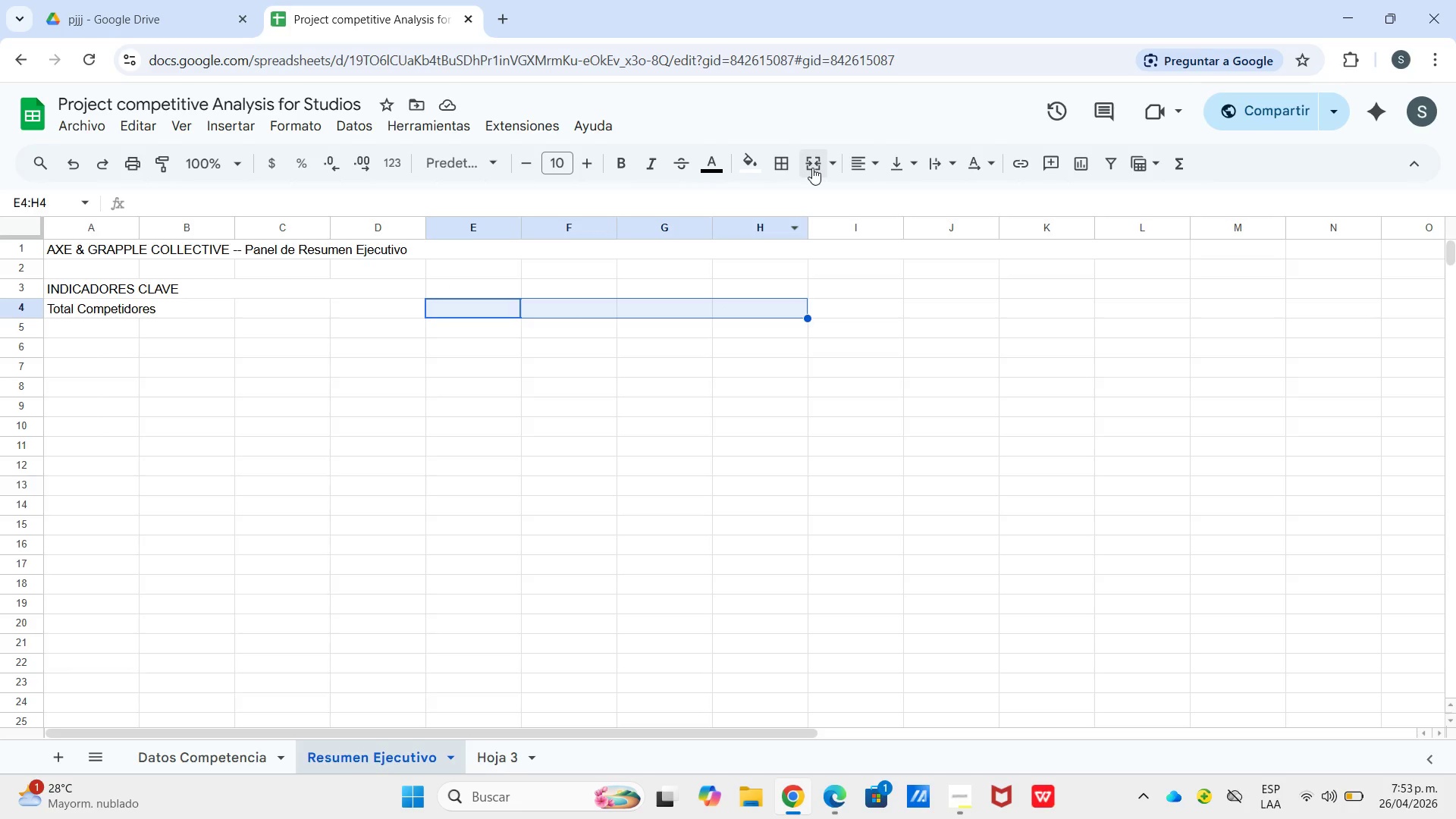 
left_click([812, 168])
 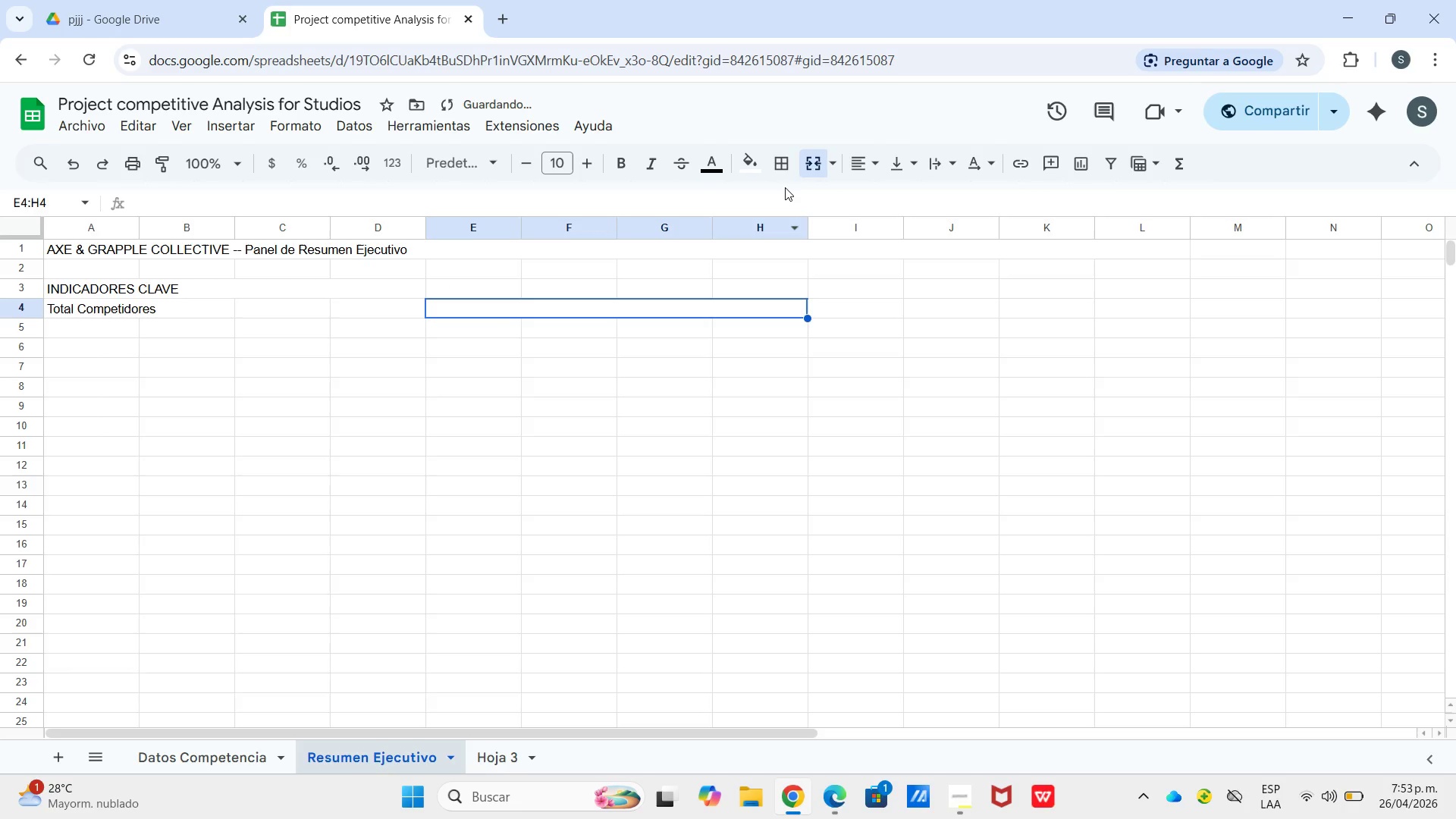 
type(Tarifa Mensual Promedio)
 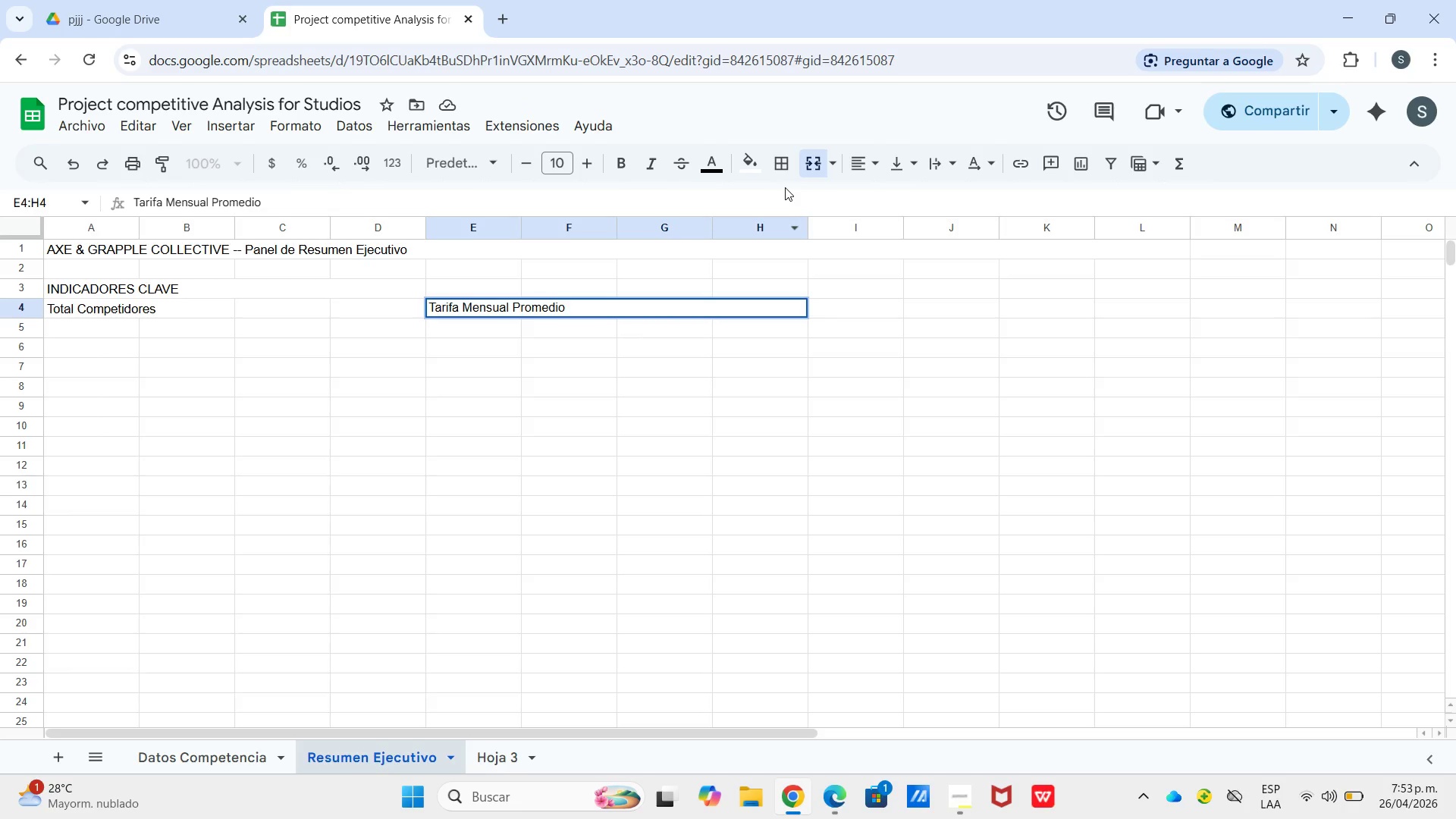 
left_click([829, 331])
 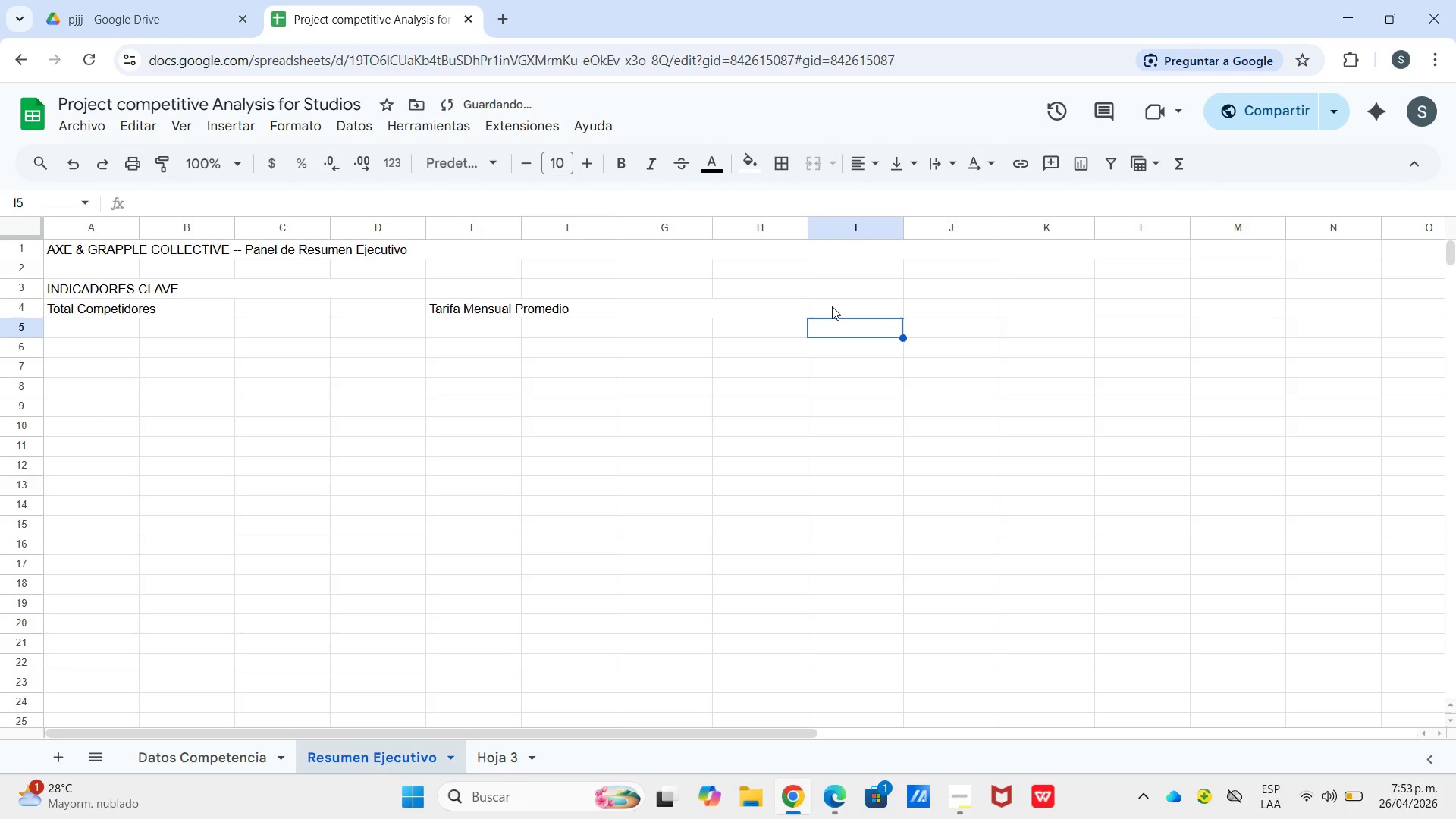 
left_click_drag(start_coordinate=[832, 306], to_coordinate=[1125, 302])
 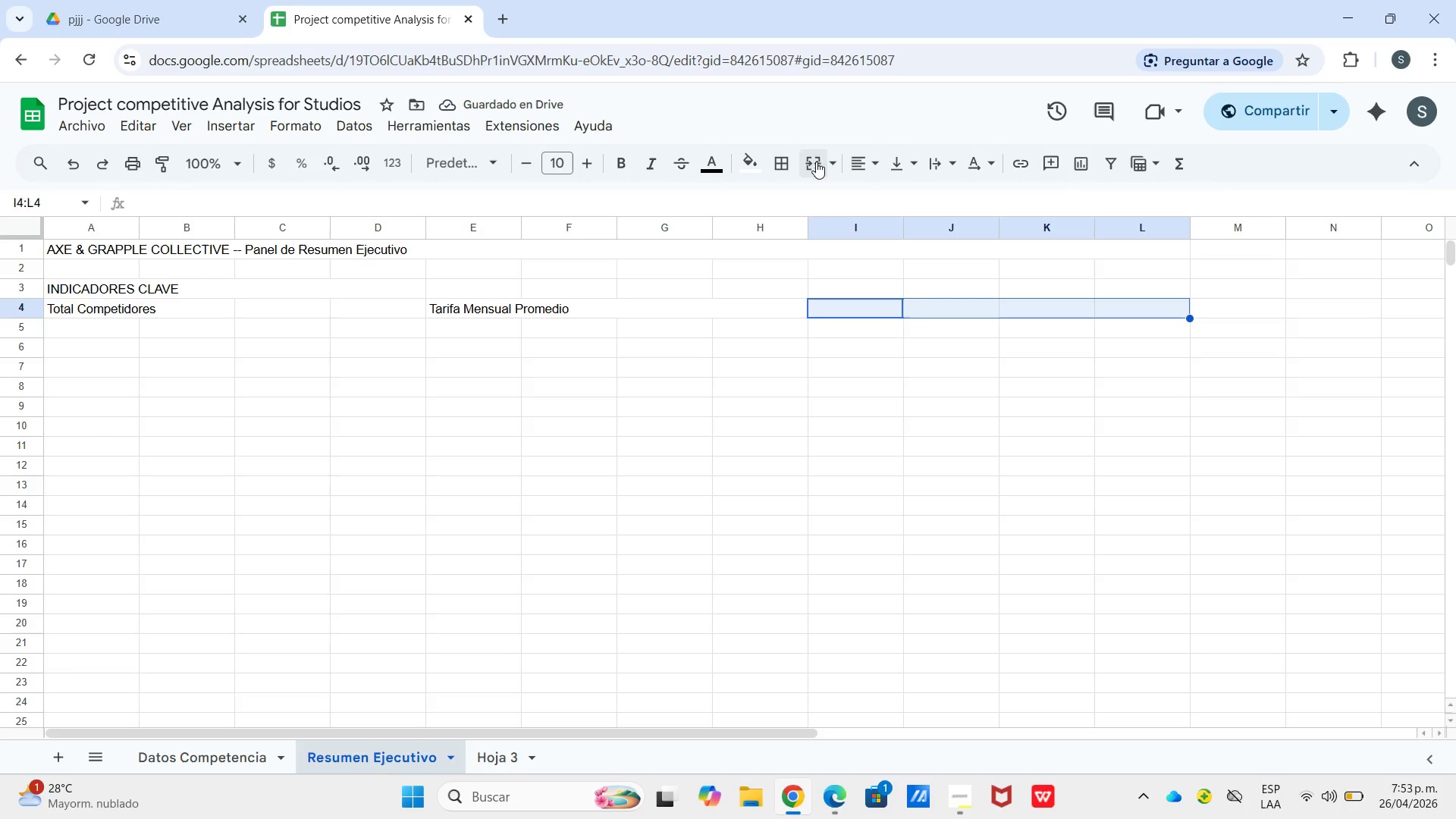 
left_click([820, 164])
 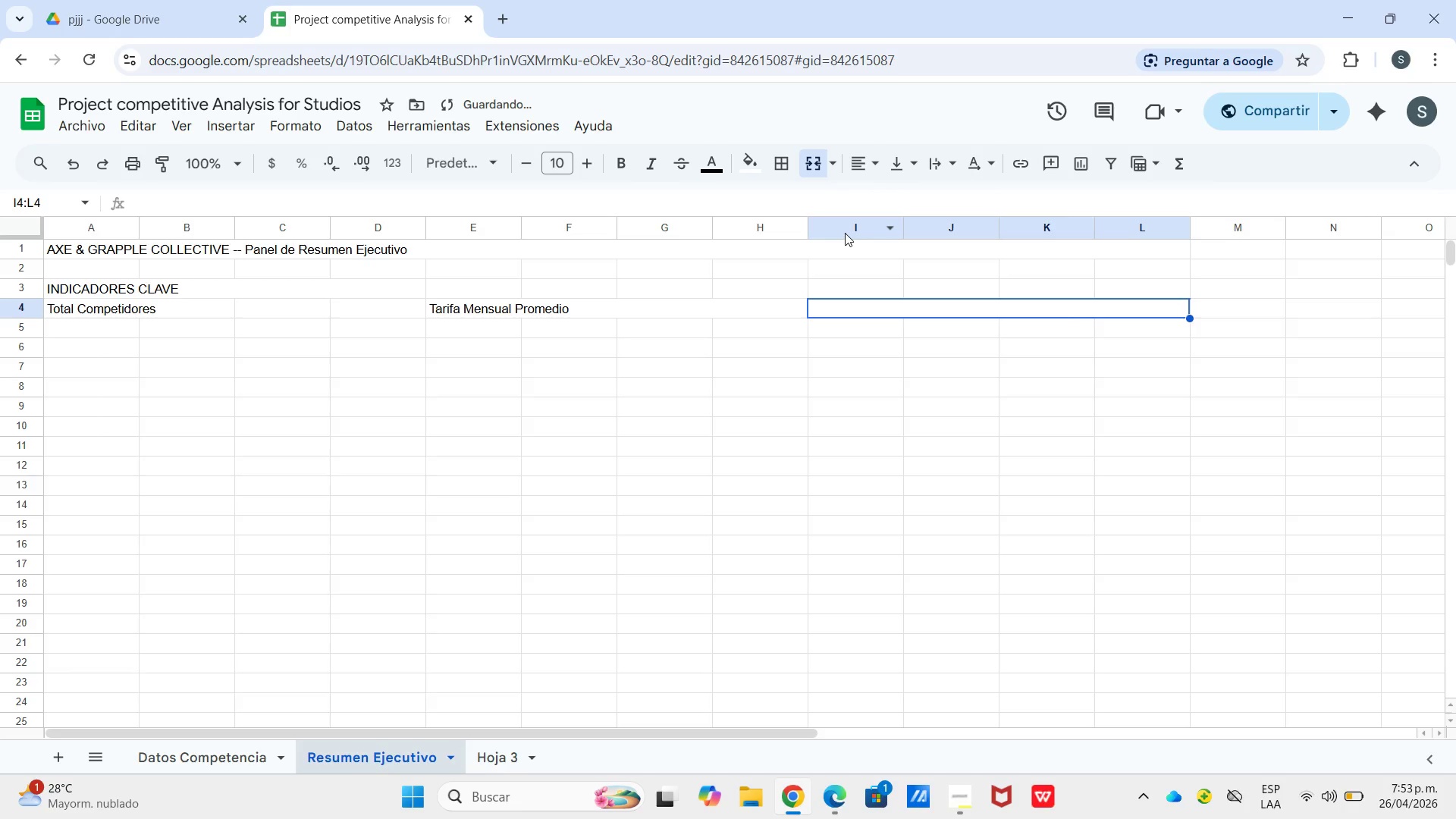 
type(Estudios Premium)
 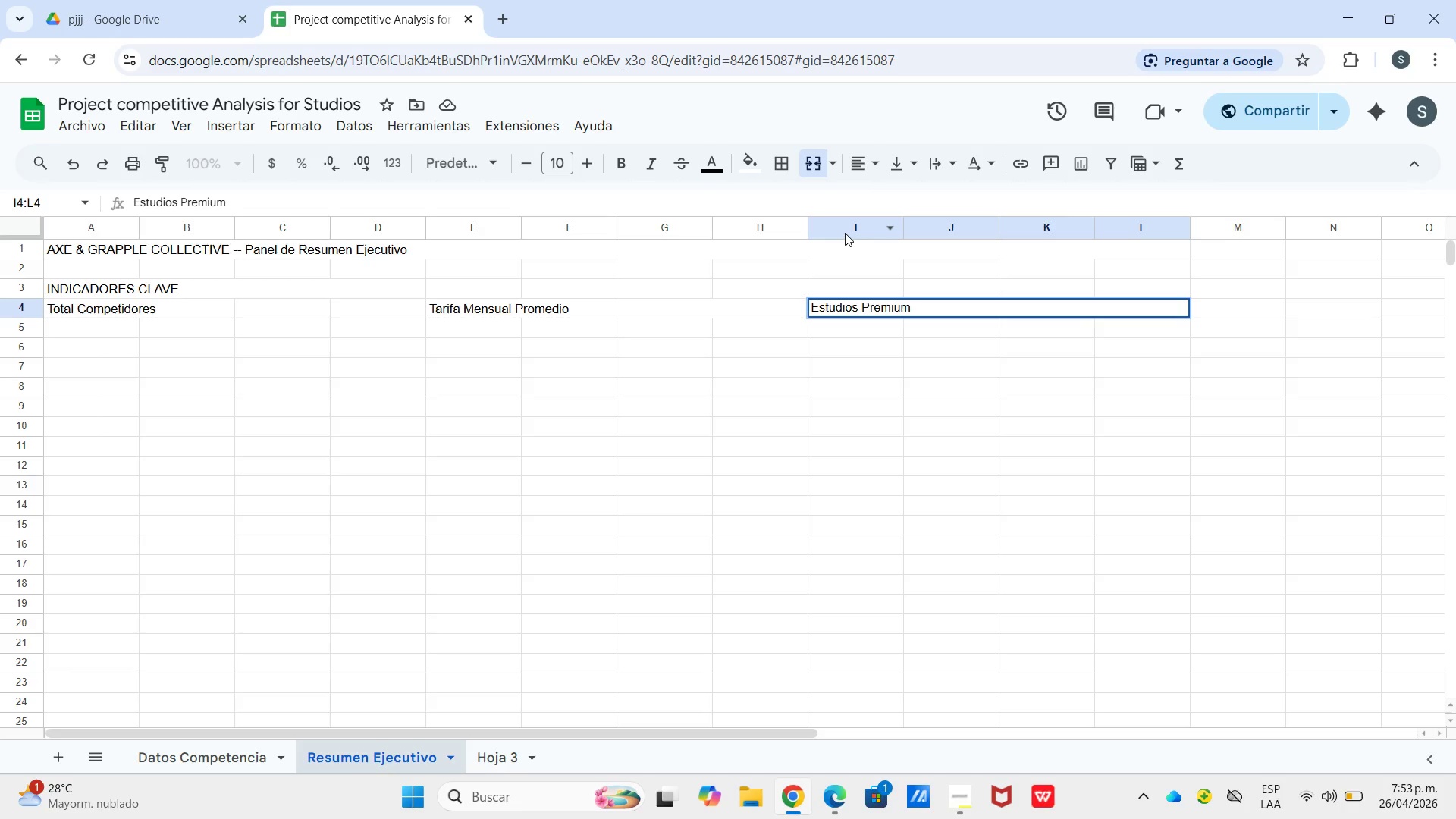 
scroll: coordinate [1219, 400], scroll_direction: up, amount: 10.0
 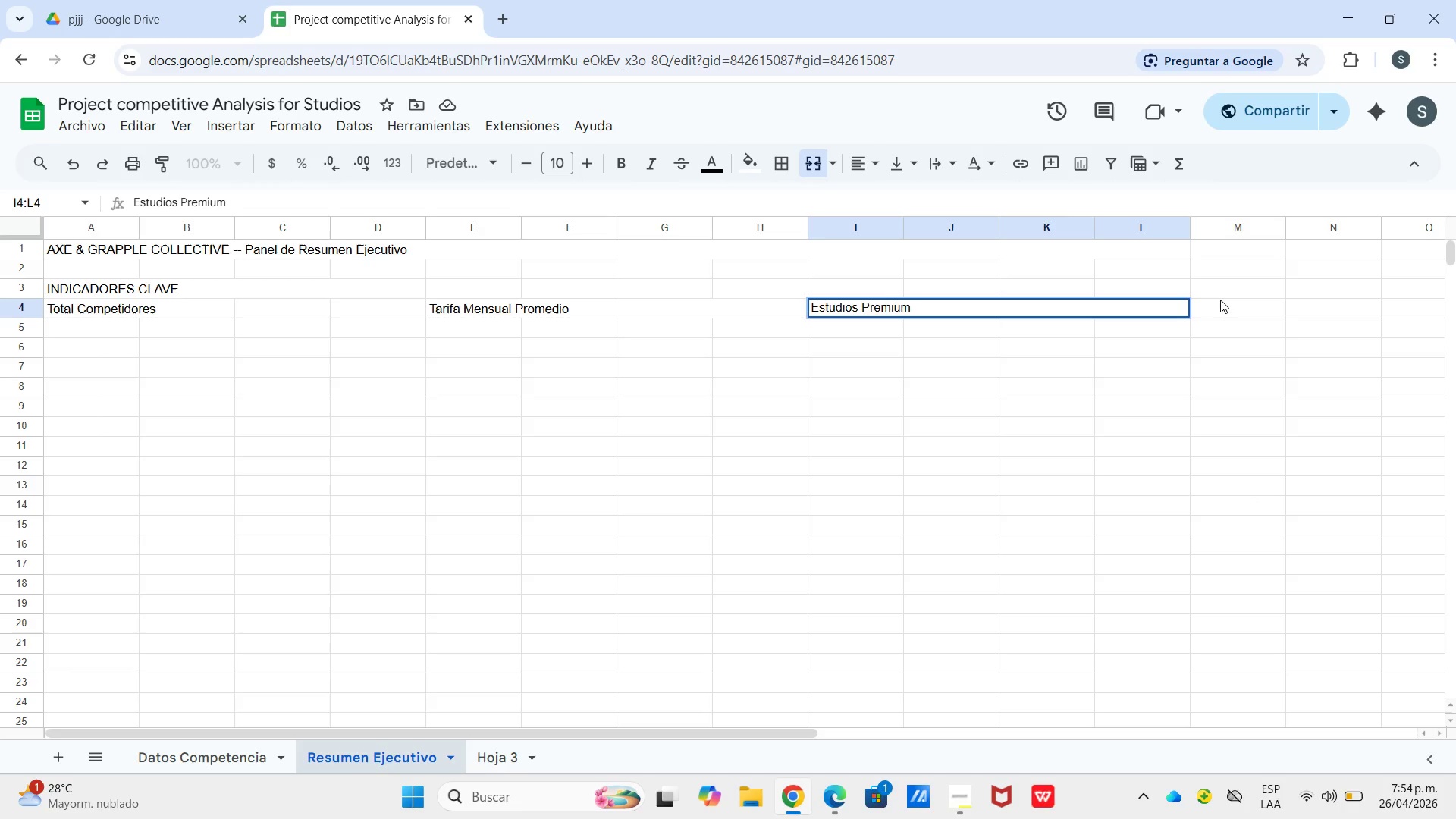 
left_click([1220, 300])
 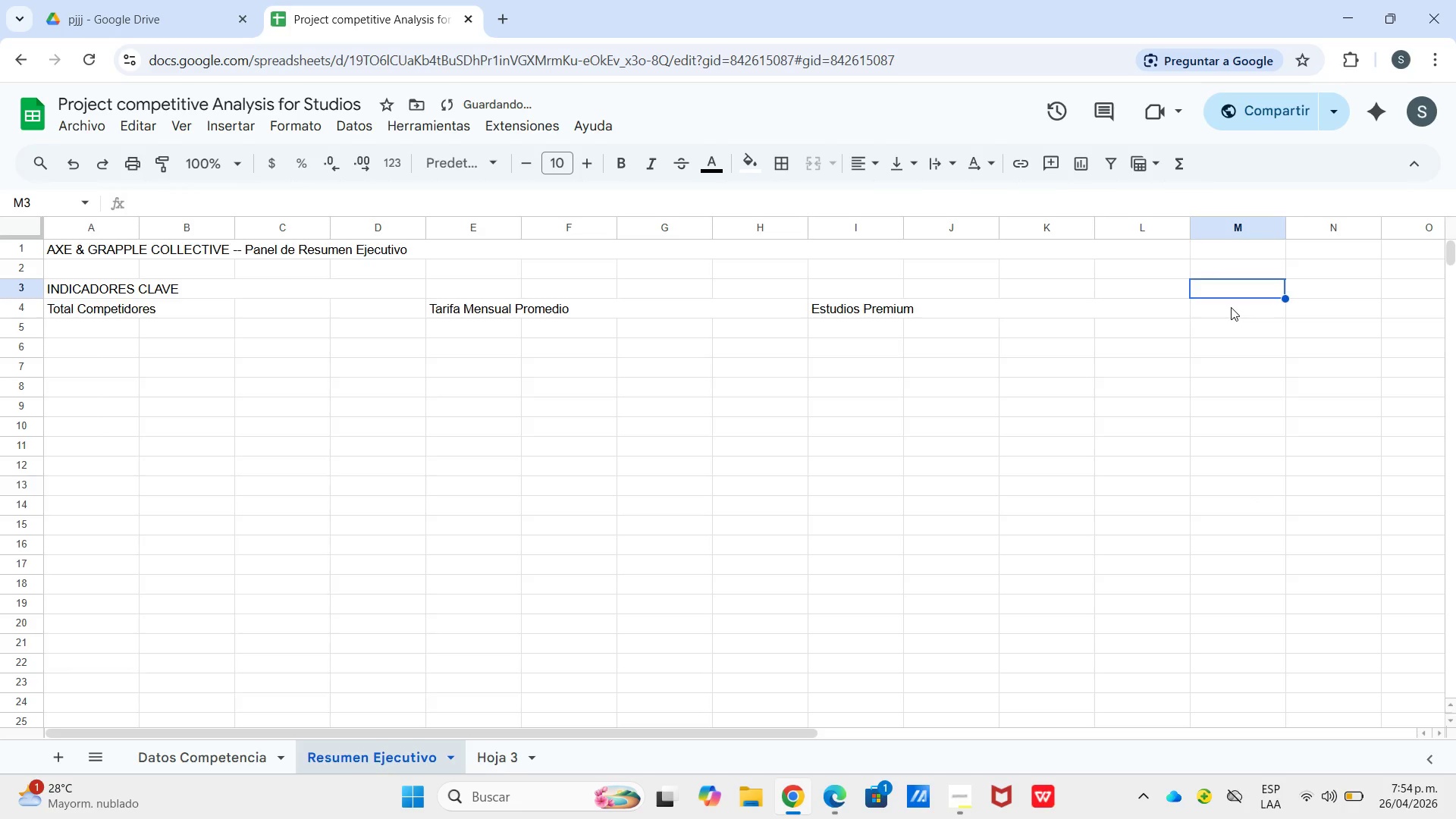 
left_click_drag(start_coordinate=[1231, 307], to_coordinate=[1365, 318])
 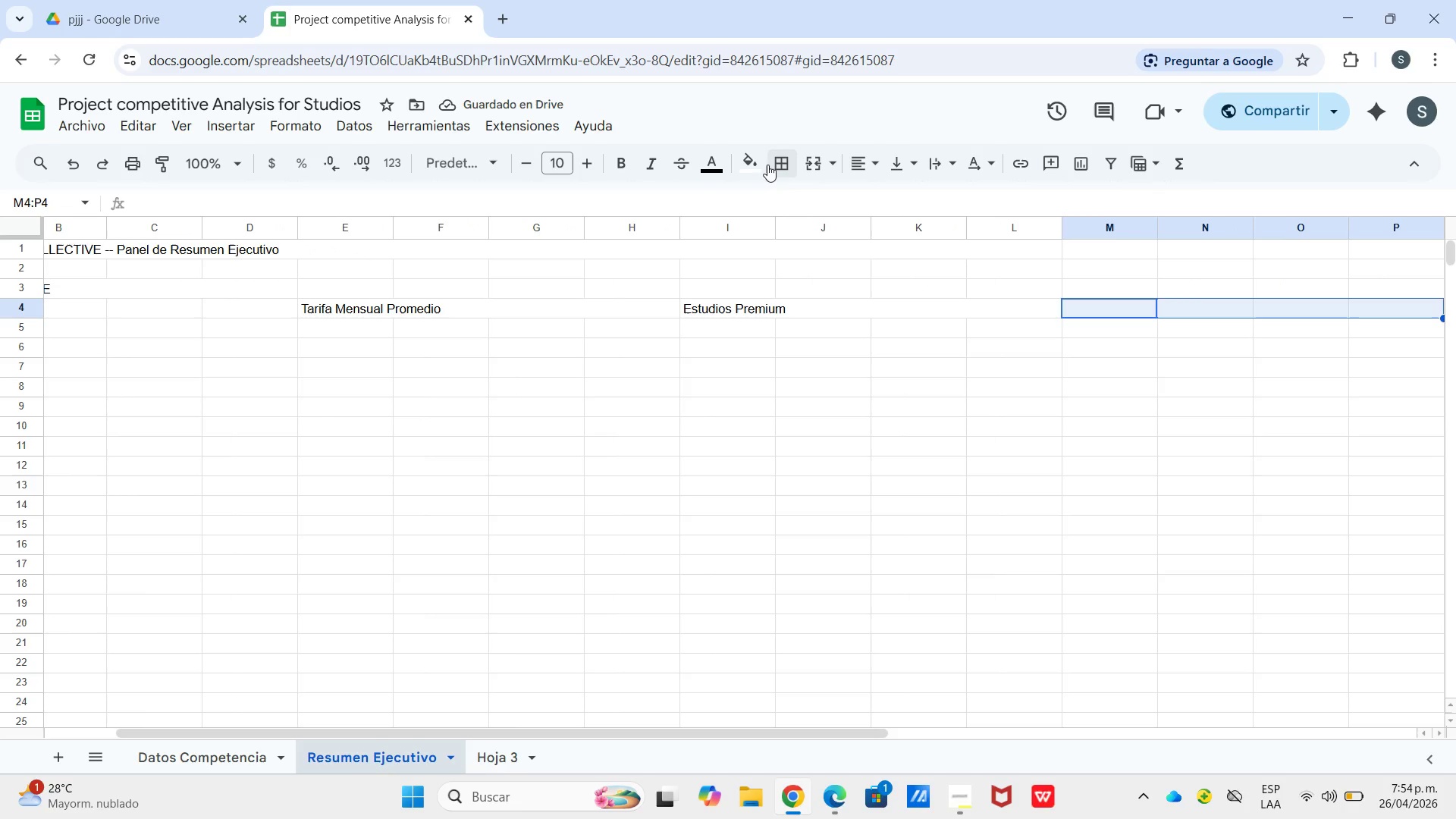 
left_click([812, 168])
 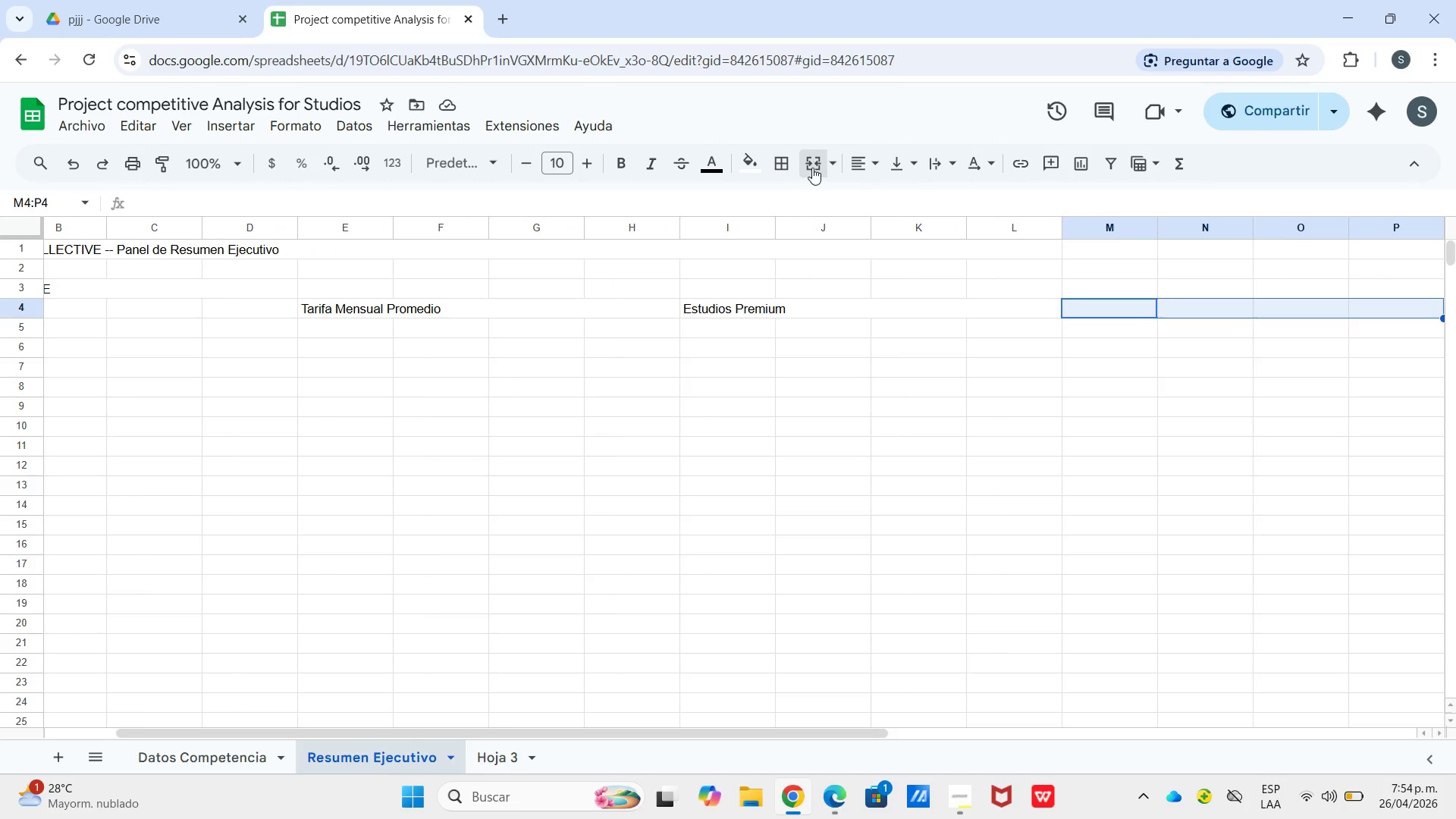 
type(Estudios Economicos)
 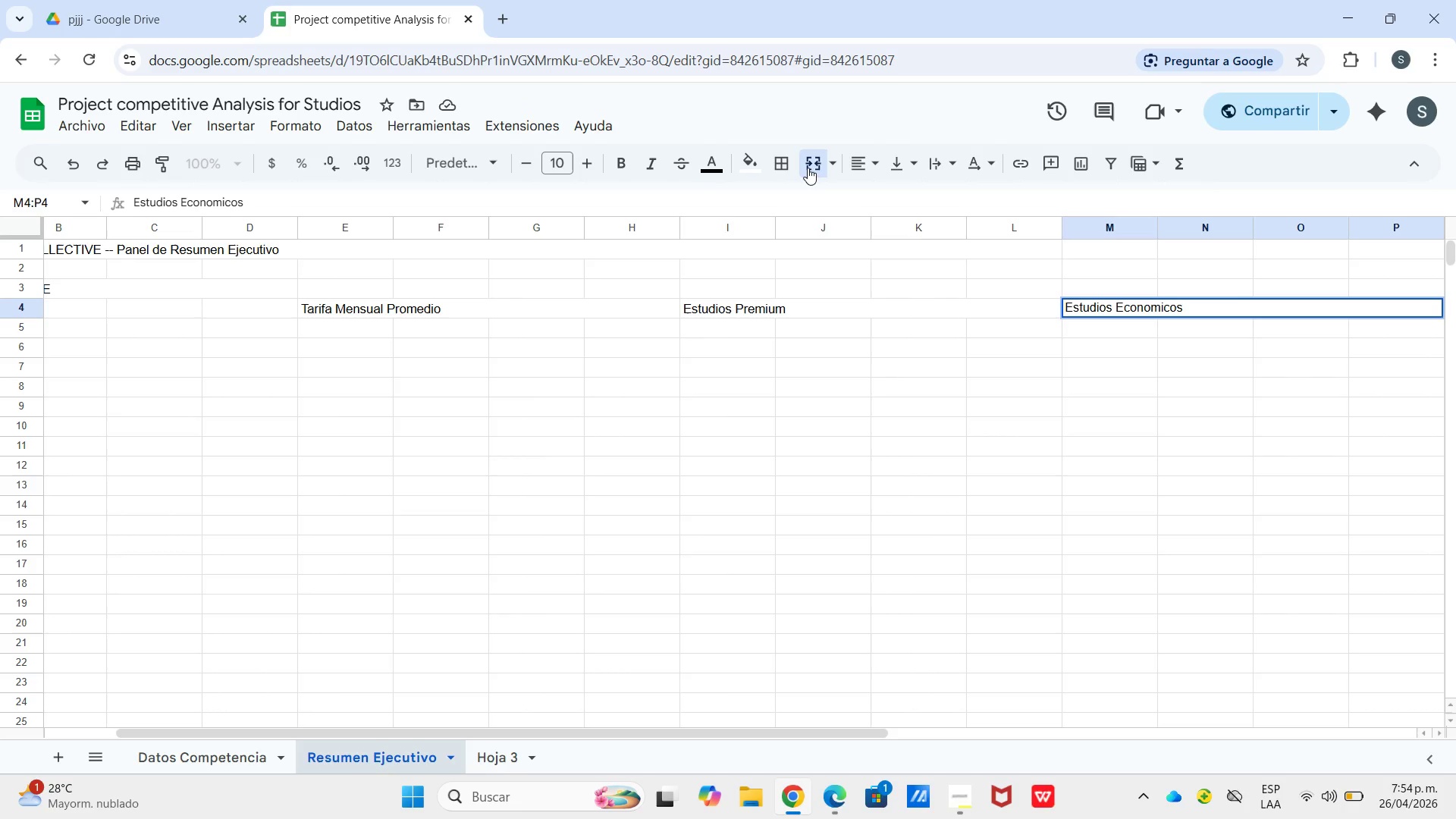 
left_click_drag(start_coordinate=[478, 733], to_coordinate=[152, 736])
 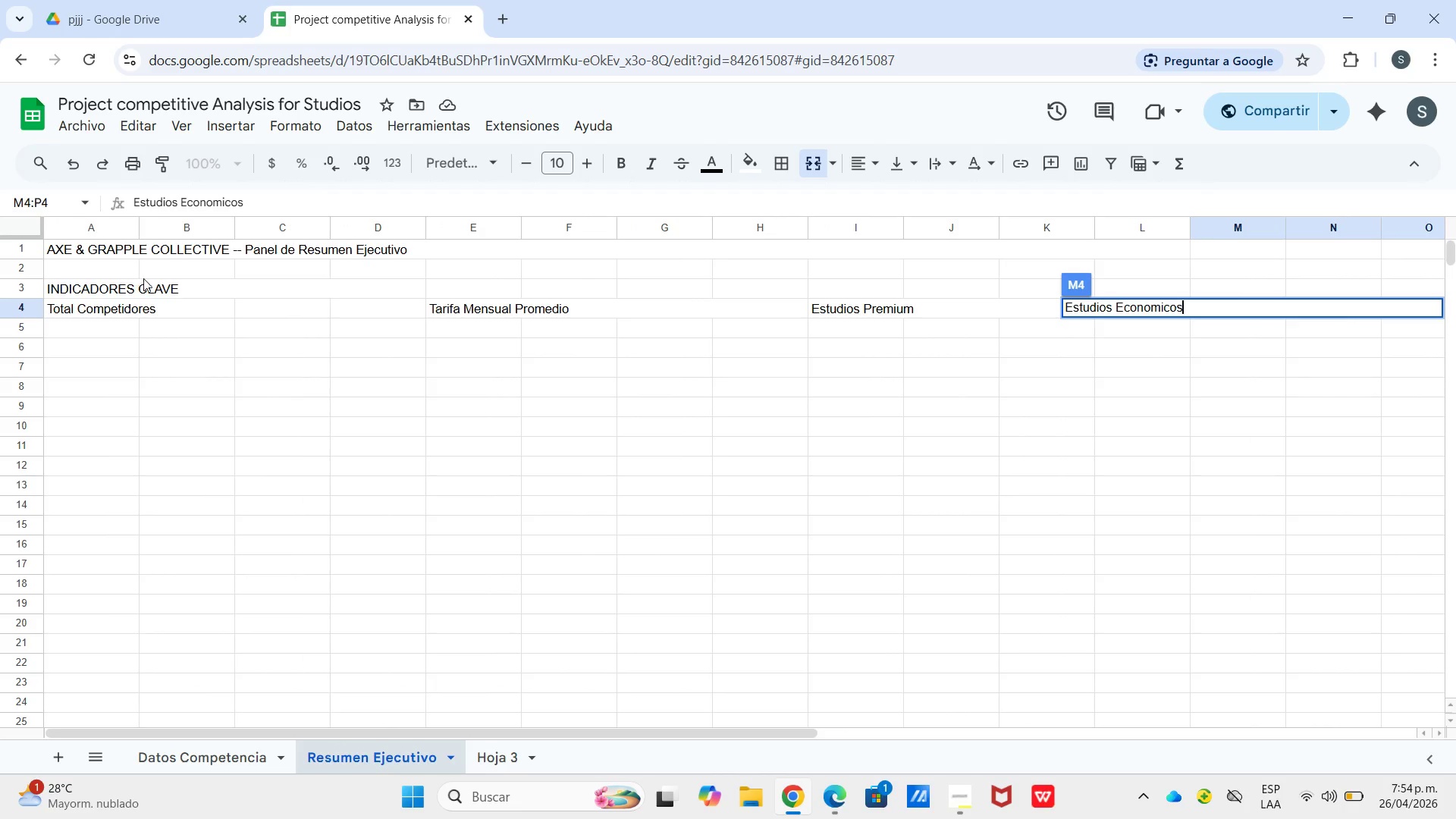 
left_click_drag(start_coordinate=[150, 290], to_coordinate=[864, 153])
 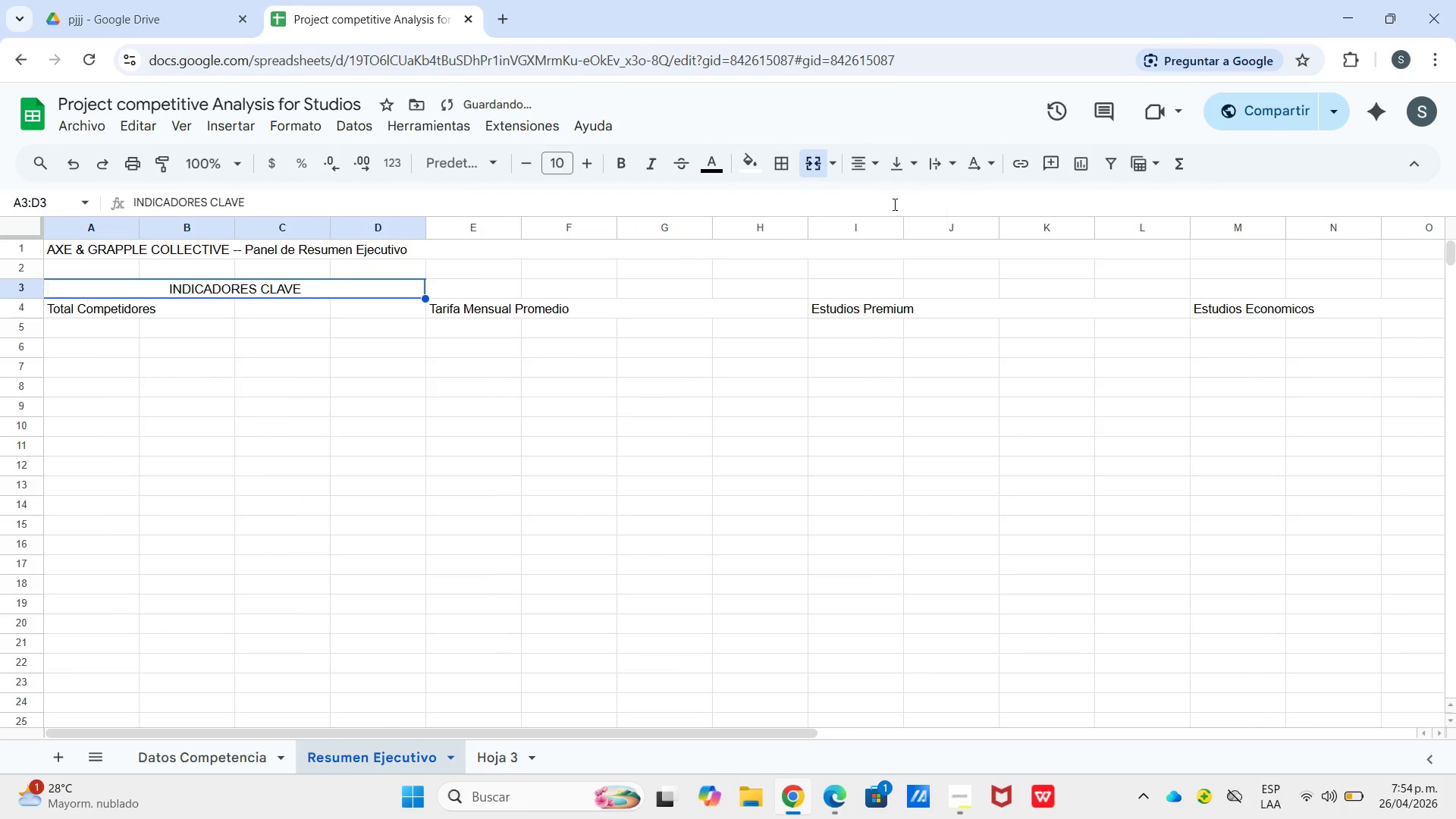 
left_click([864, 153])
 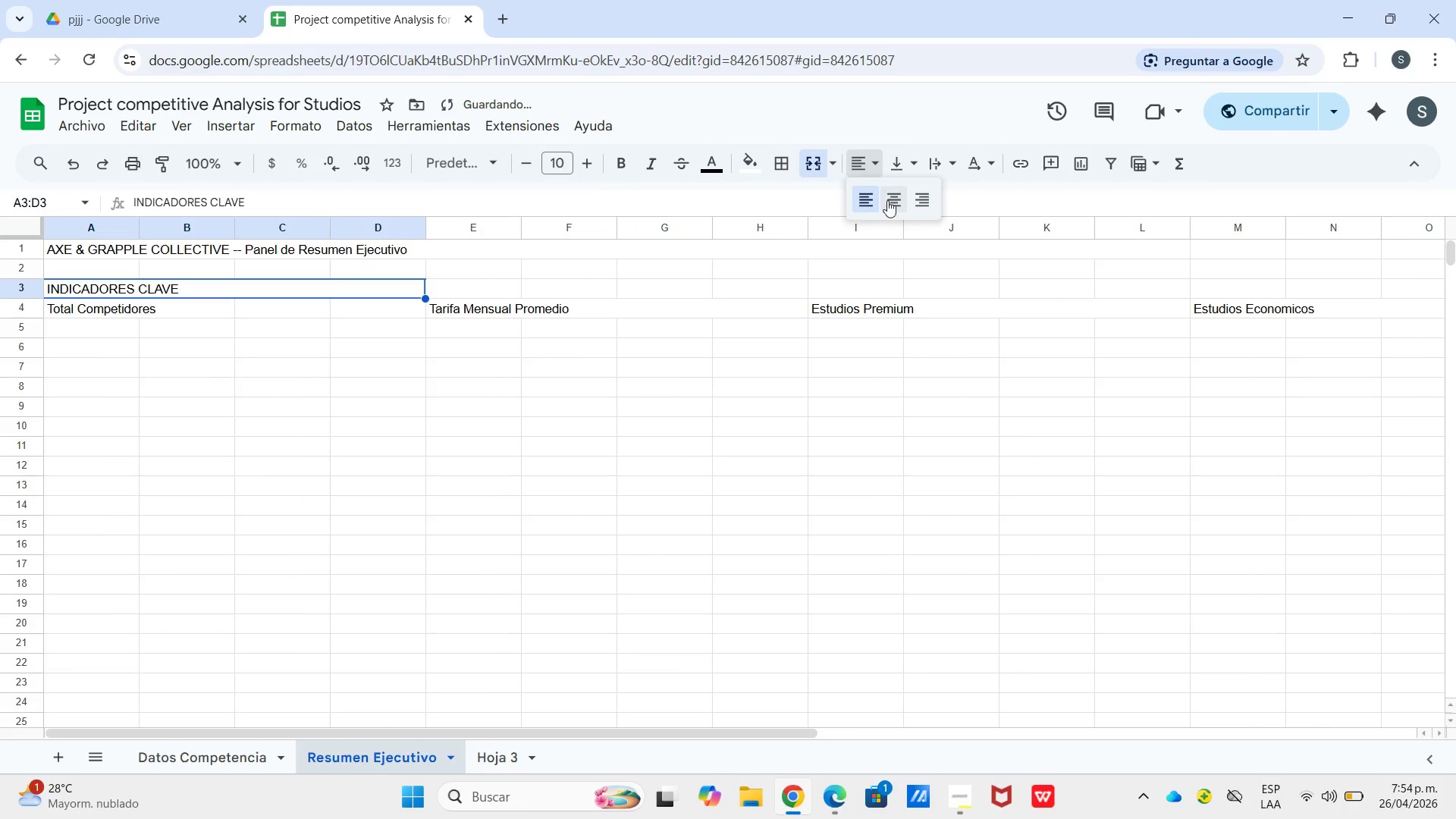 
left_click([893, 204])
 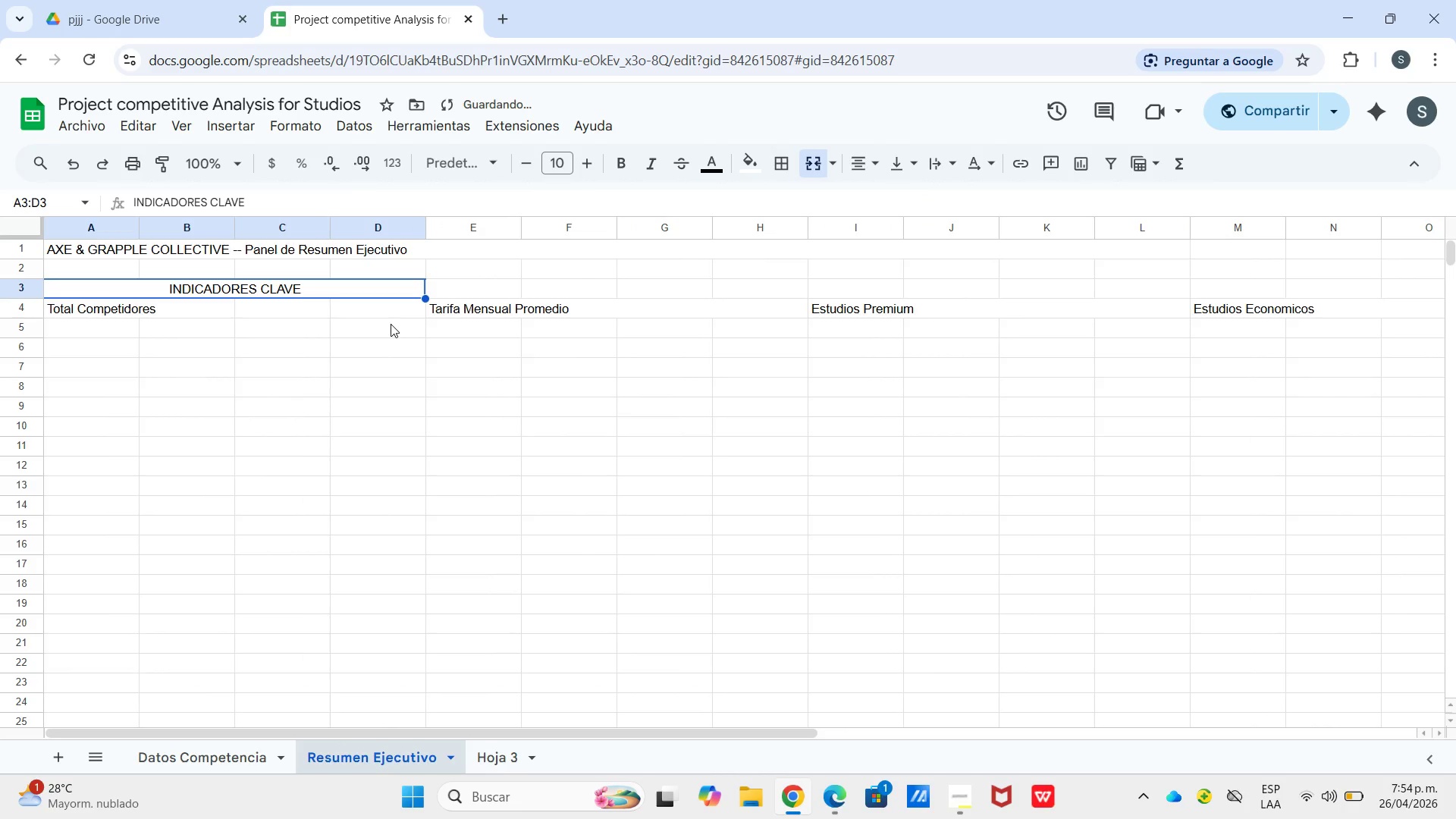 
left_click([391, 324])
 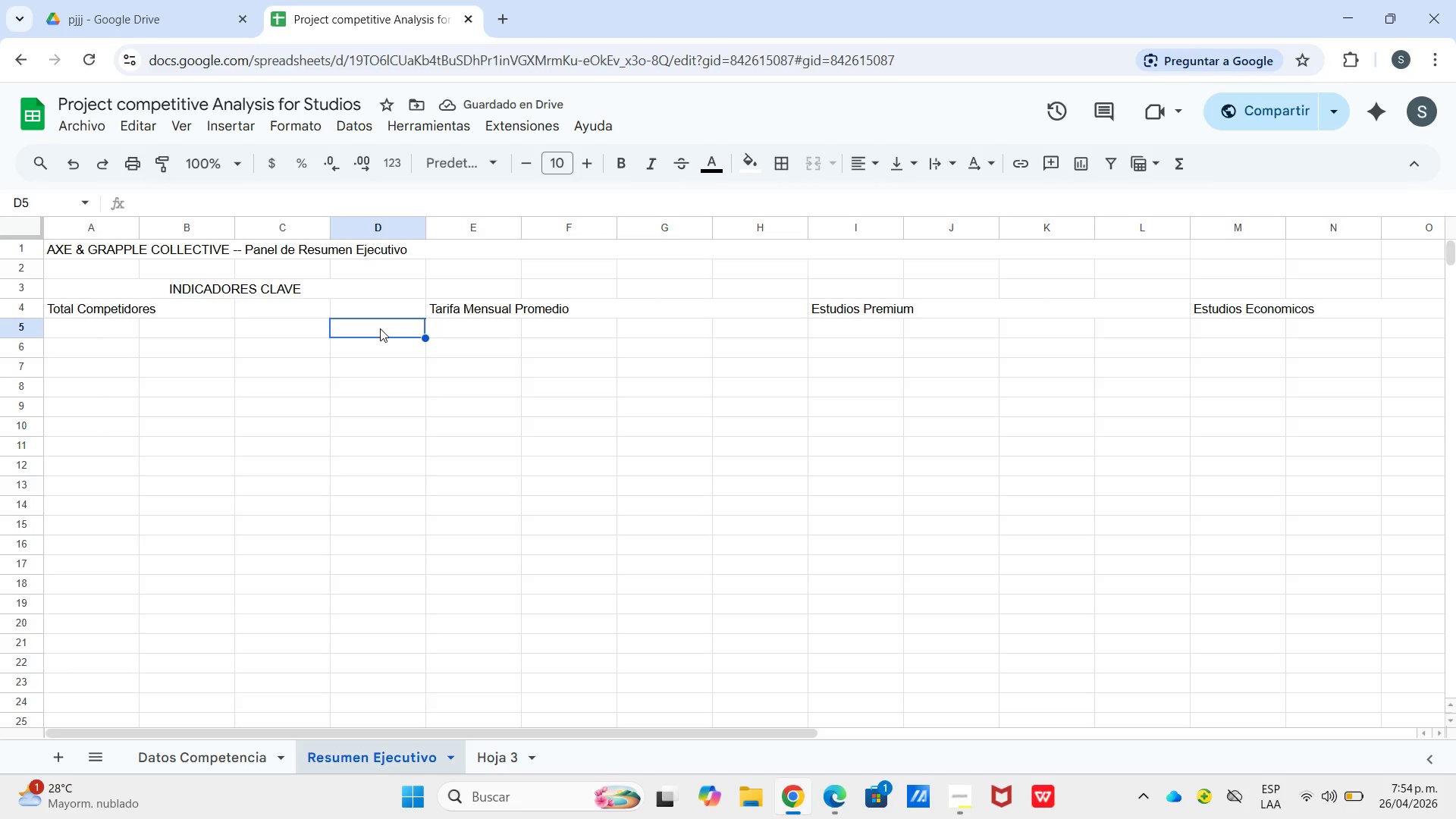 
left_click([171, 326])
 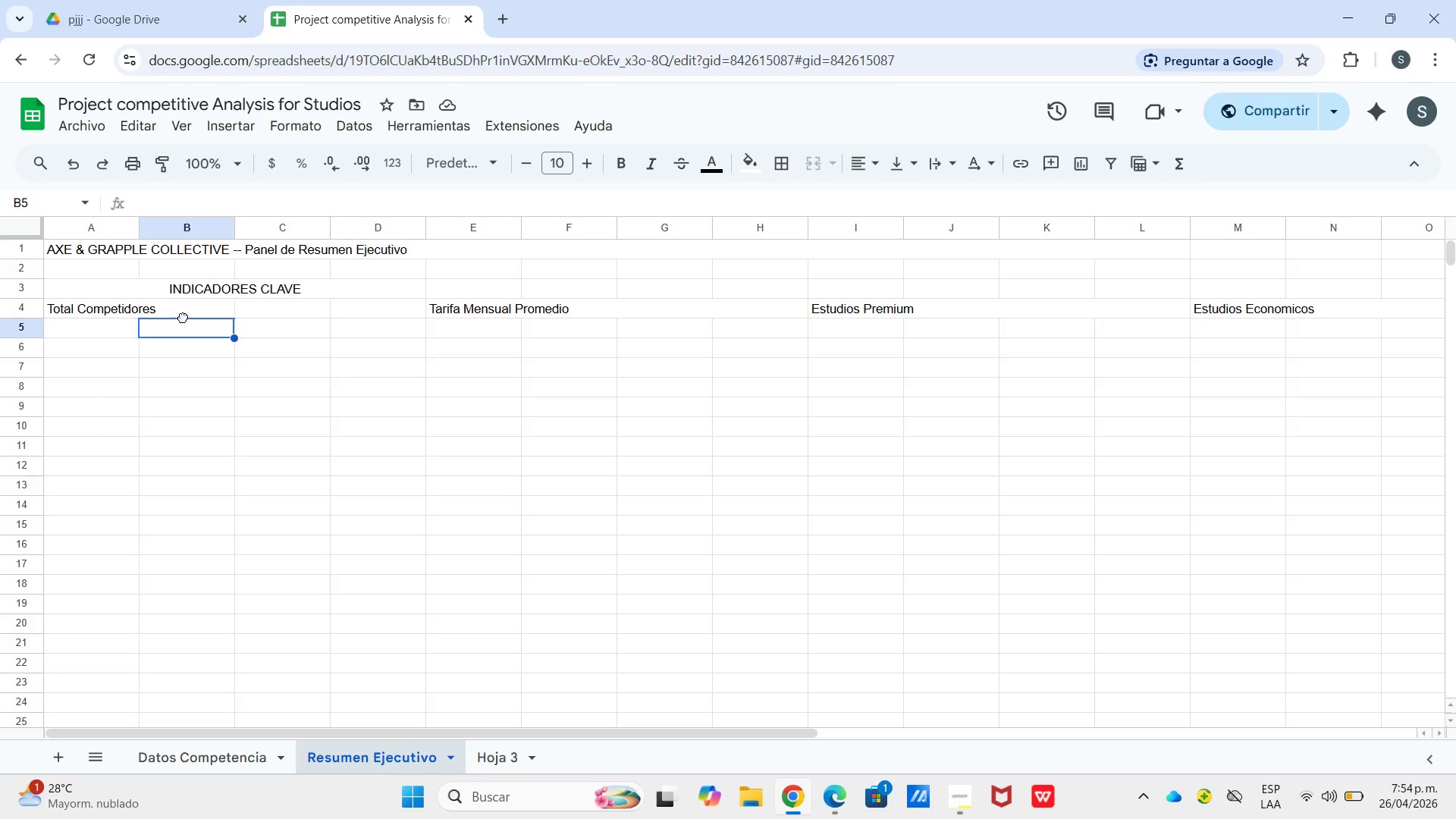 
left_click_drag(start_coordinate=[183, 317], to_coordinate=[168, 331])
 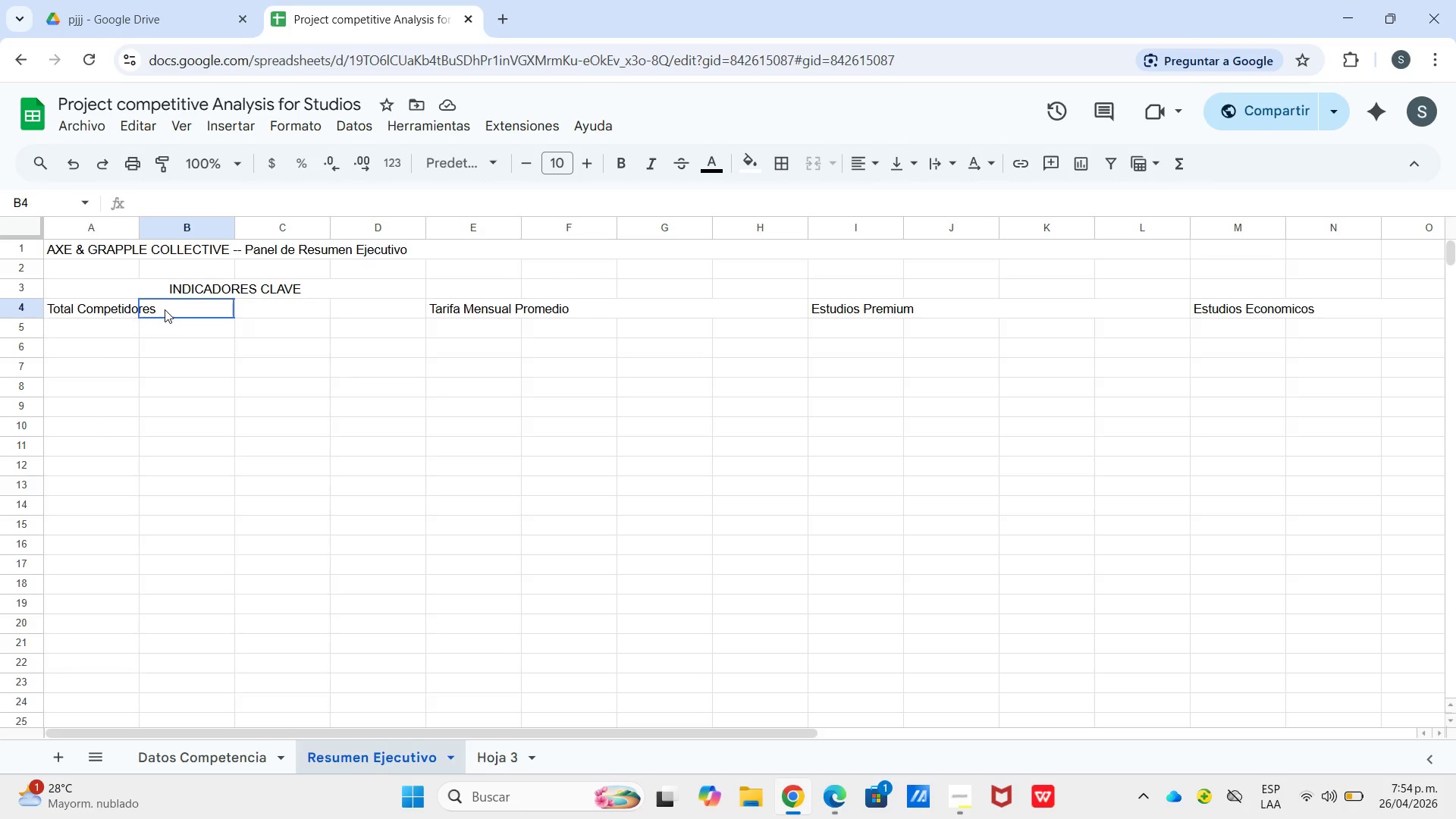 
left_click_drag(start_coordinate=[165, 310], to_coordinate=[1211, 316])
 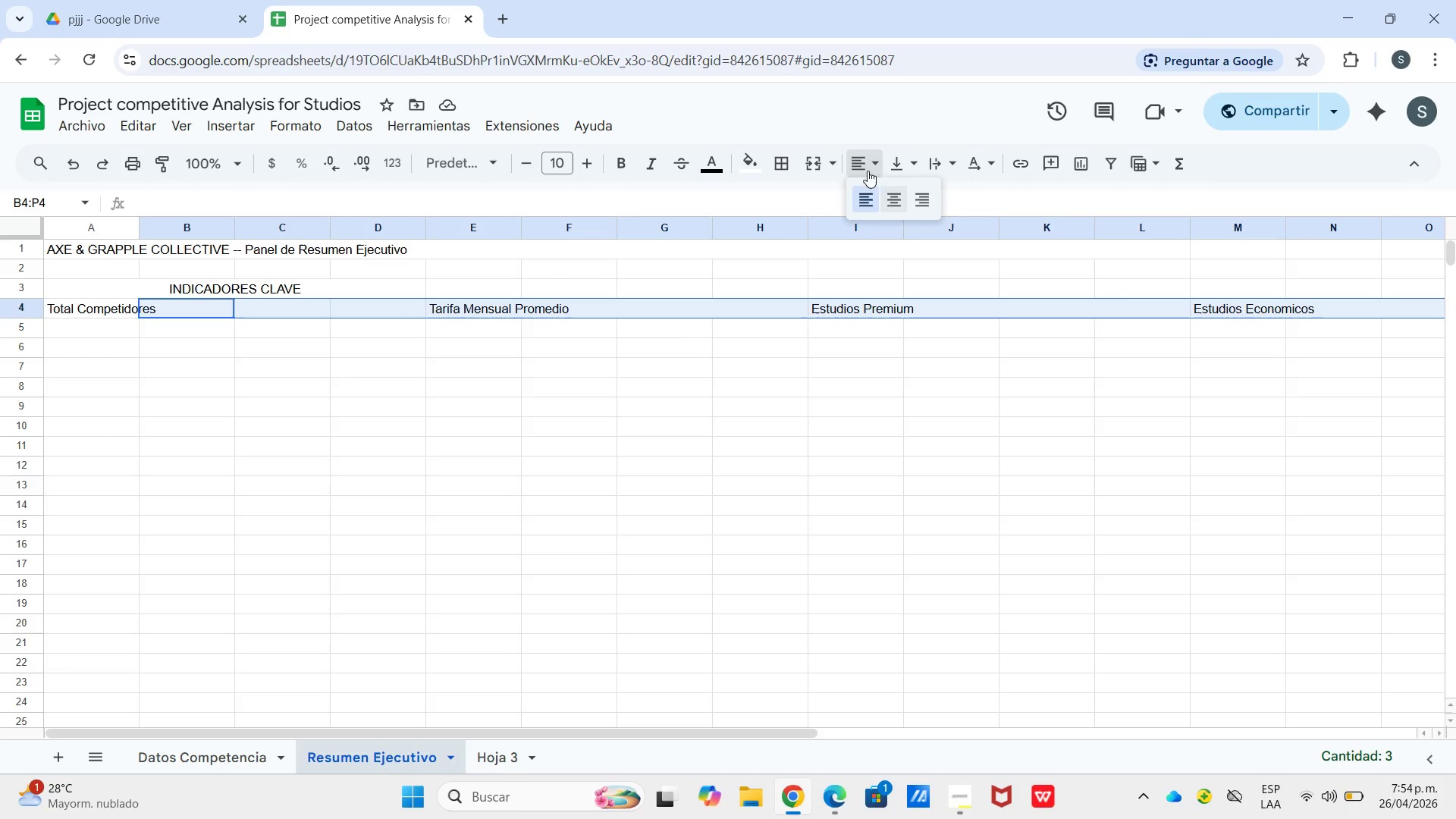 
double_click([890, 201])
 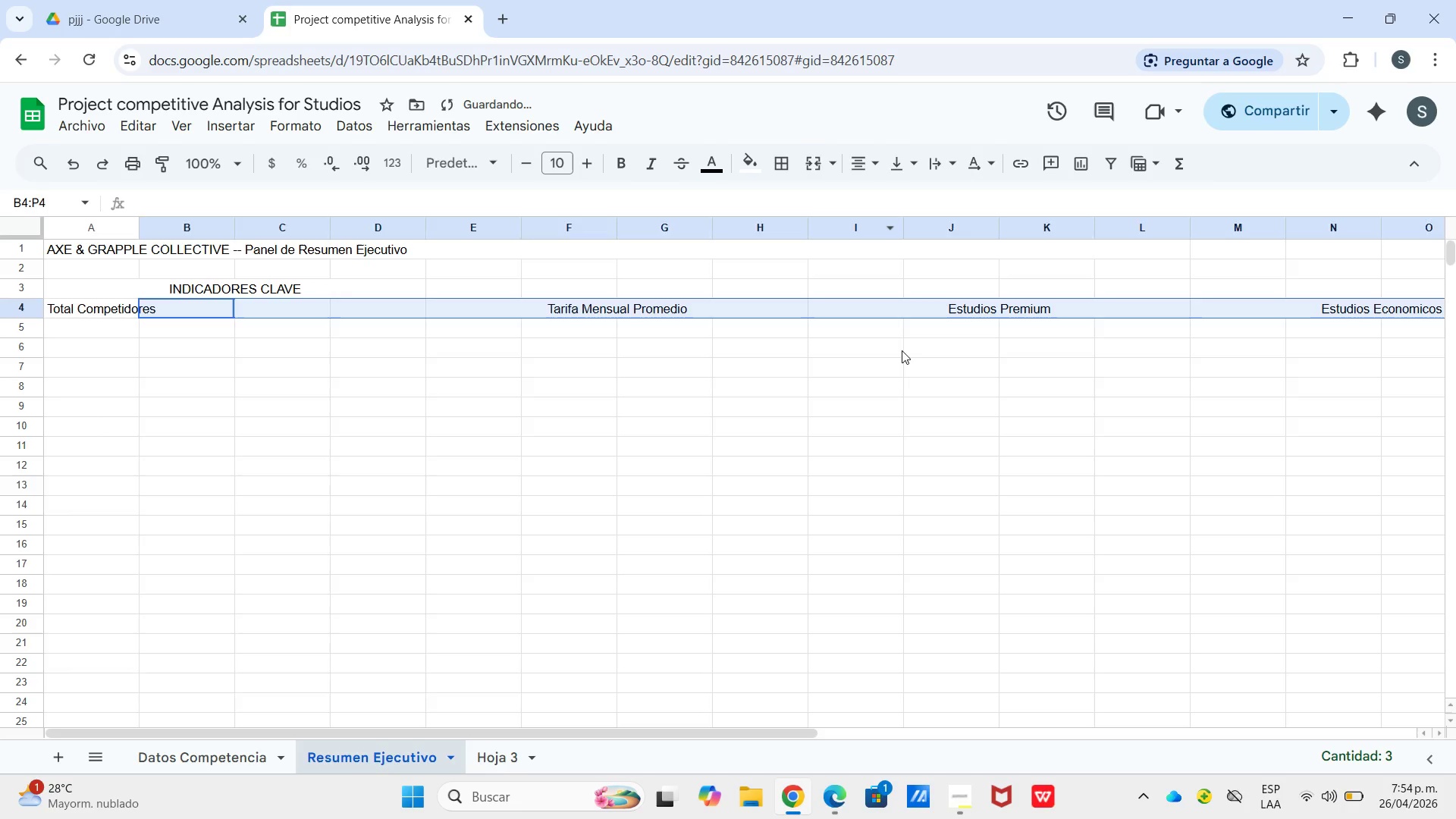 
triple_click([902, 350])
 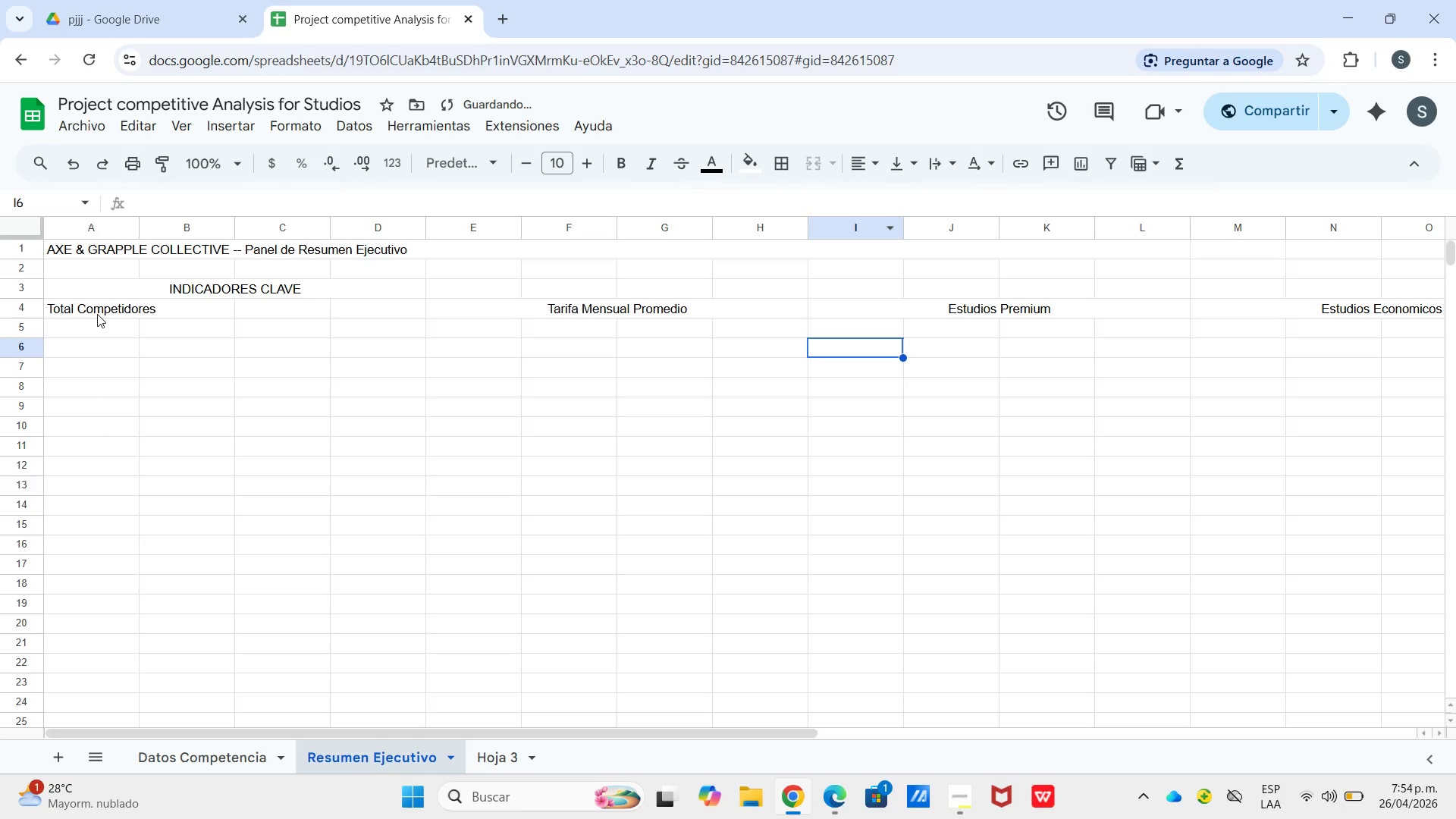 
left_click([97, 316])
 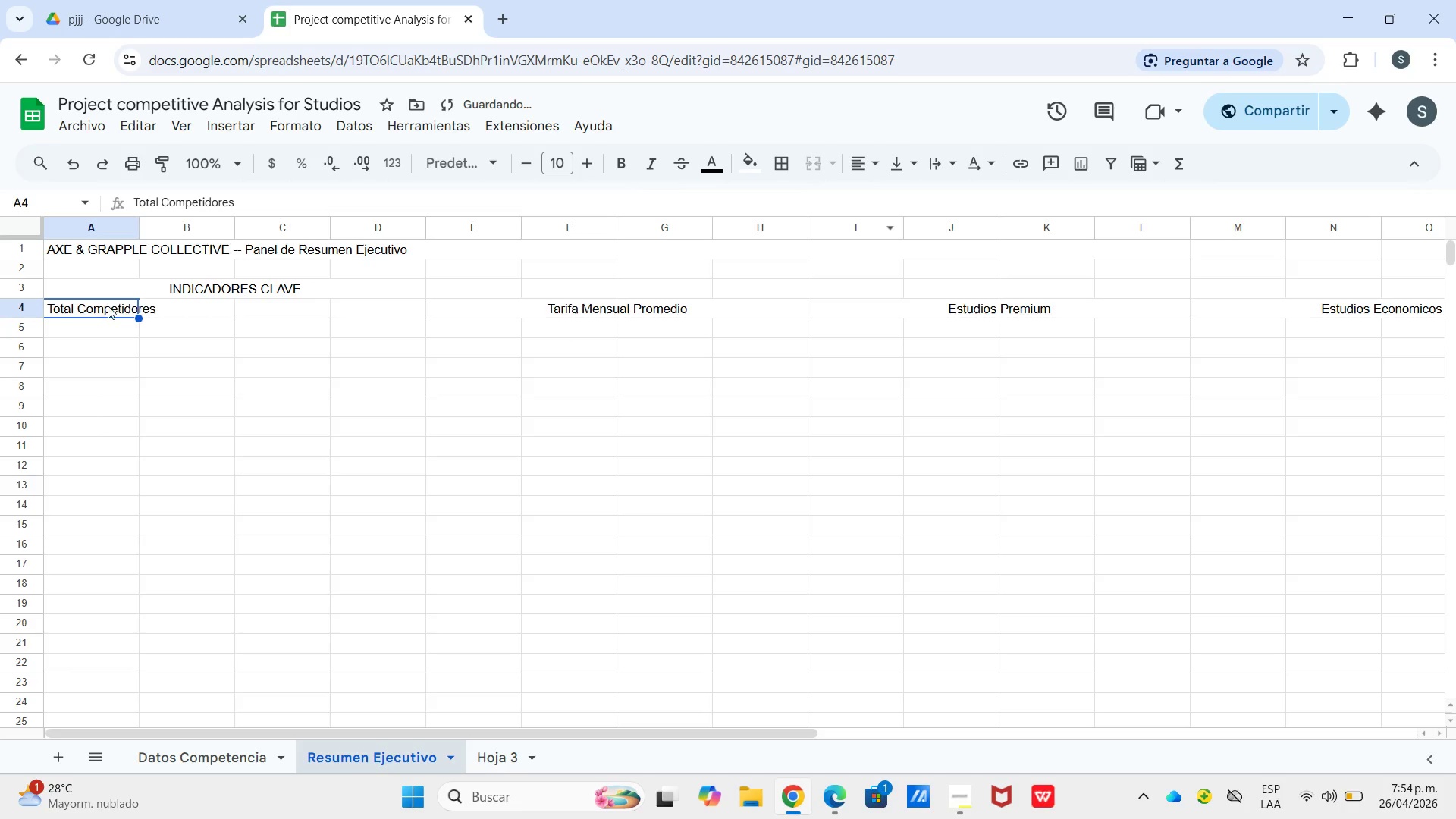 
left_click_drag(start_coordinate=[105, 308], to_coordinate=[357, 306])
 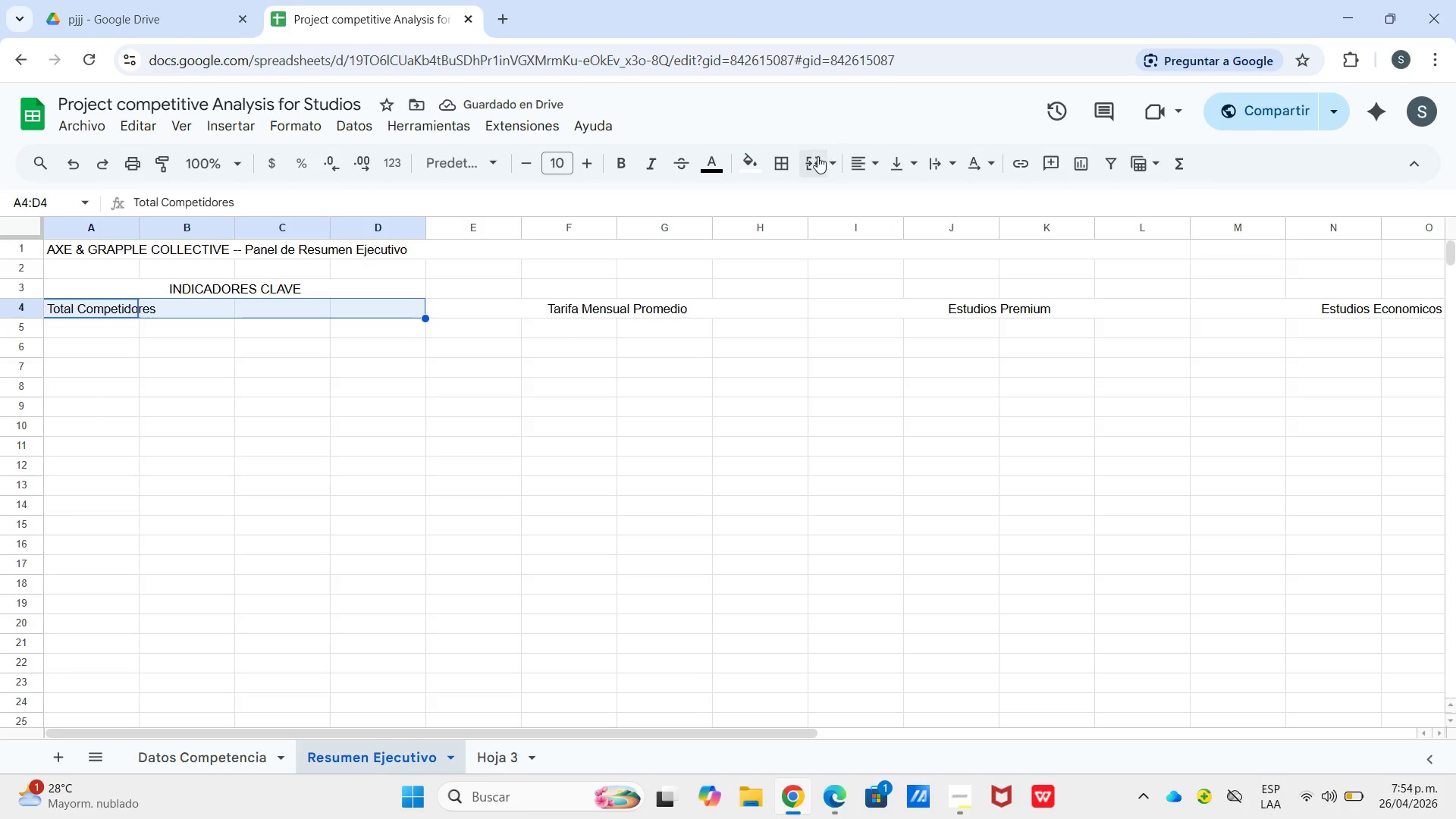 
left_click([814, 157])
 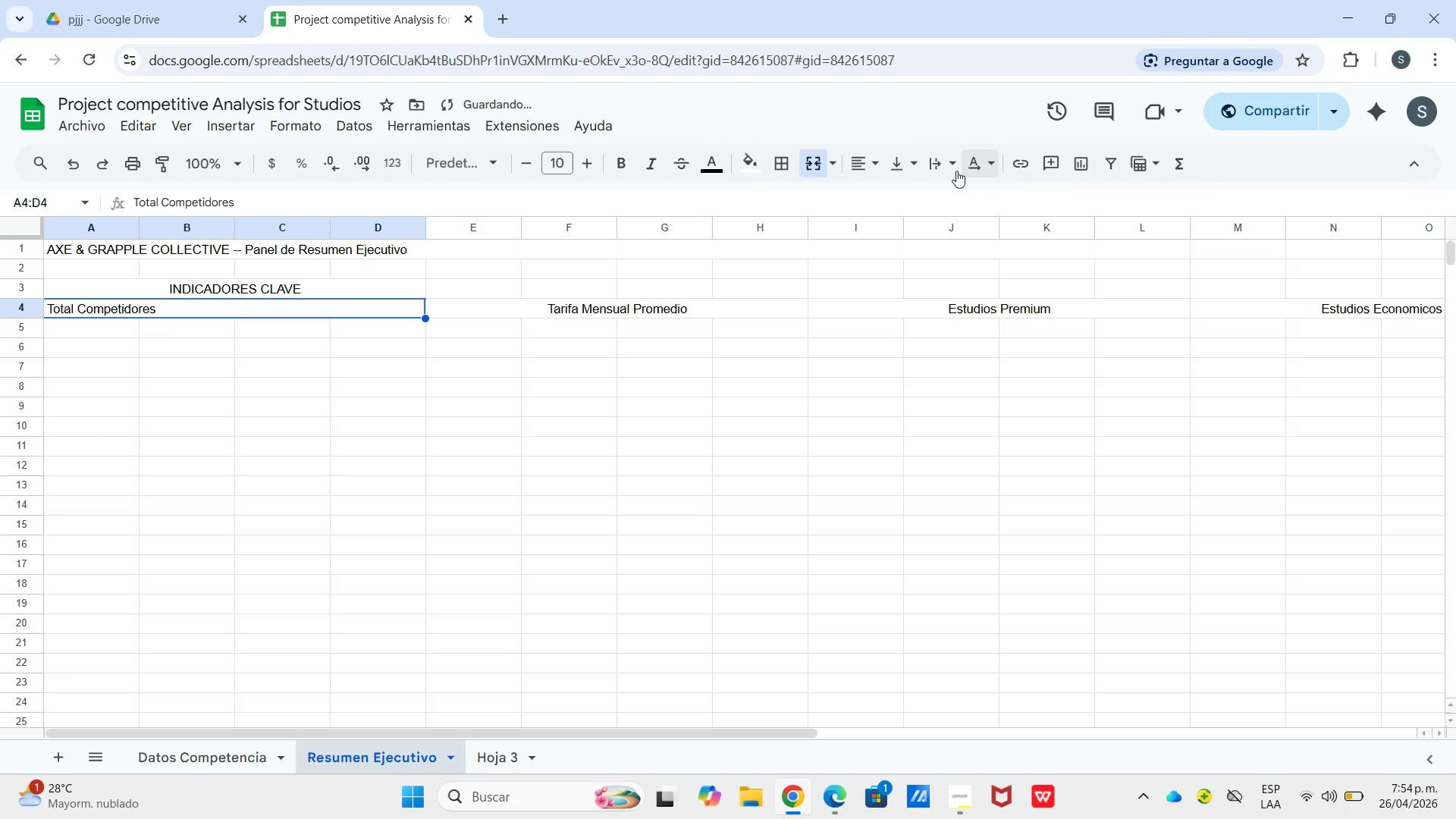 
left_click([865, 168])
 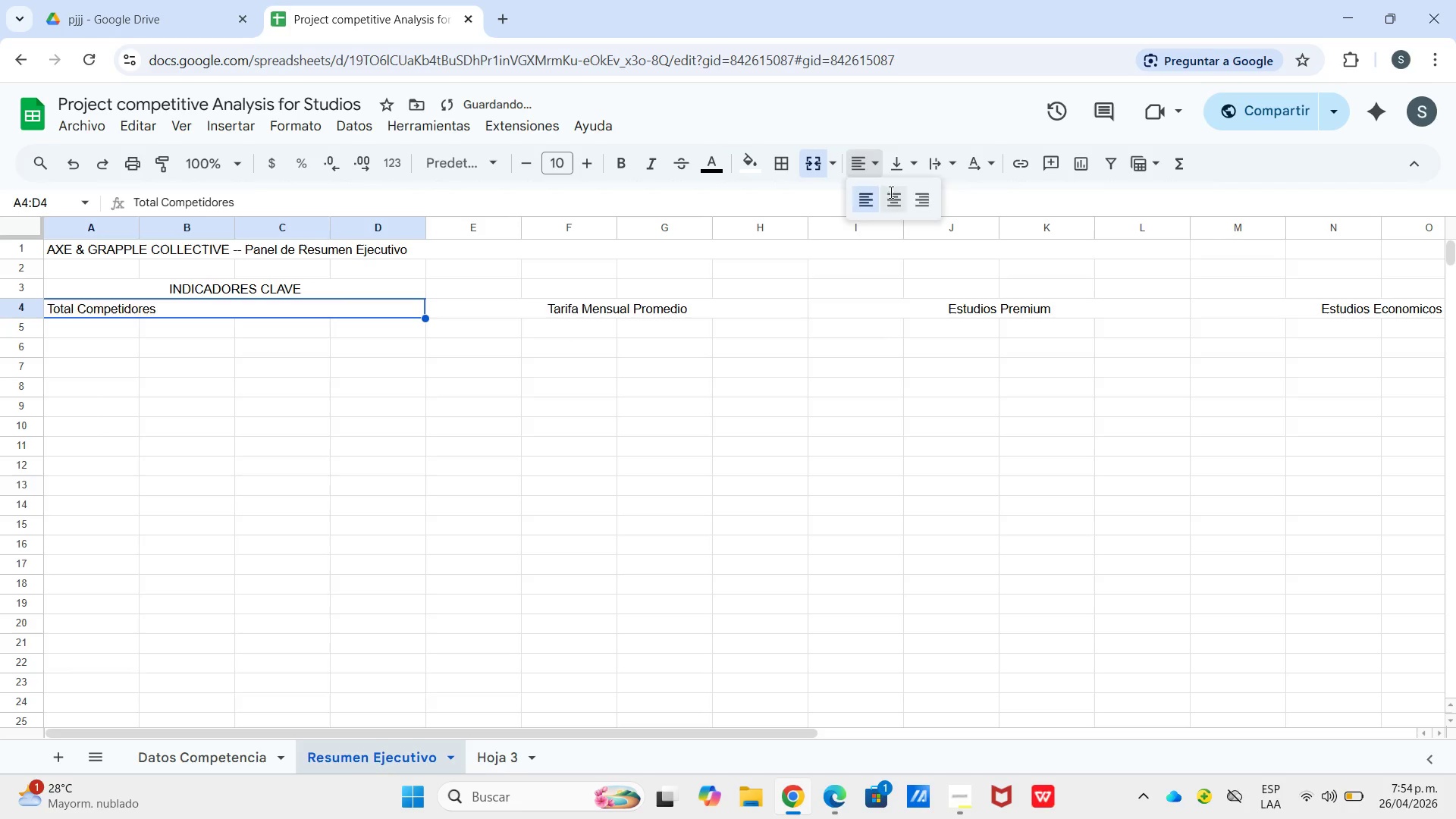 
triple_click([895, 169])
 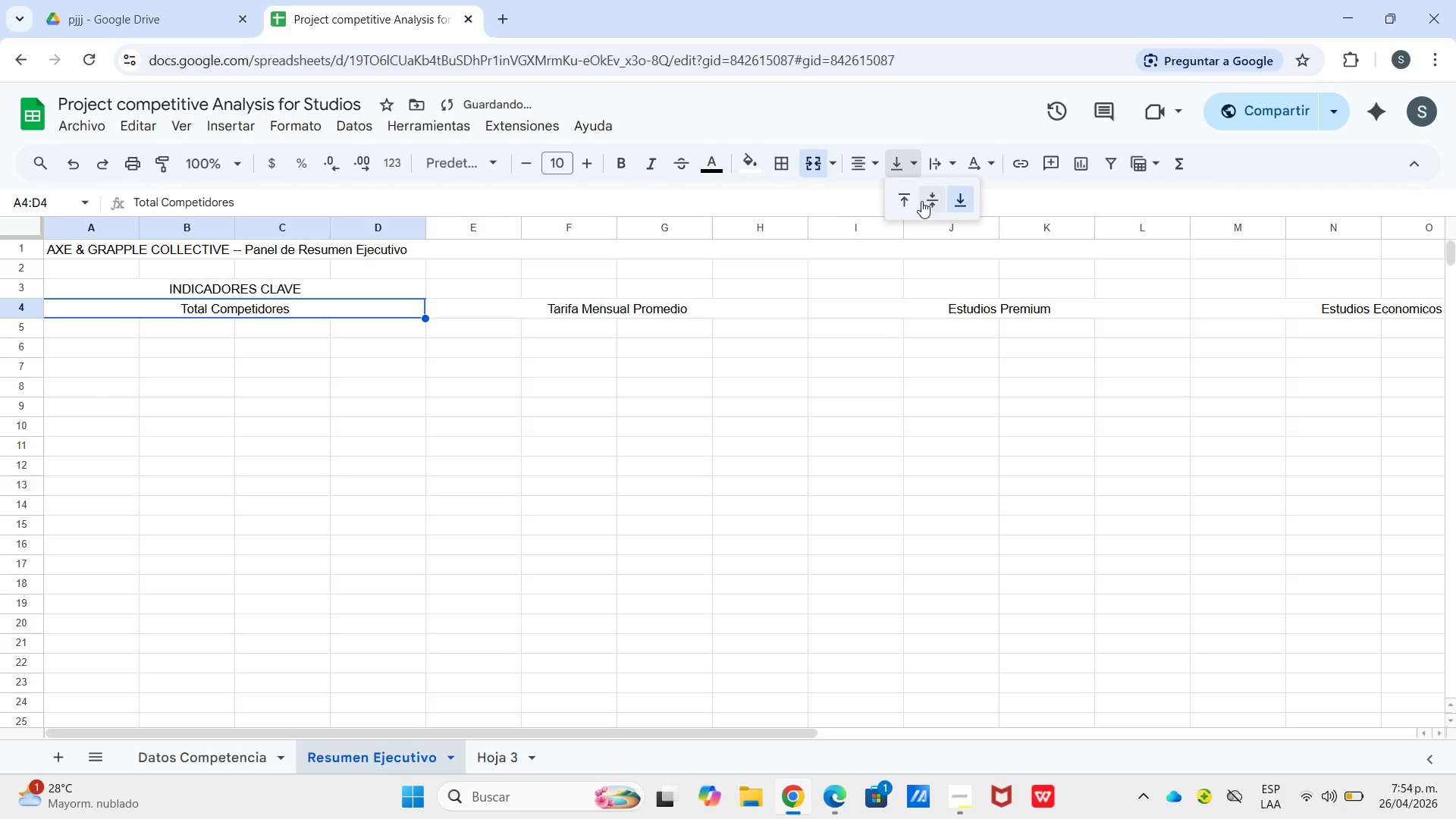 
left_click_drag(start_coordinate=[926, 203], to_coordinate=[930, 204])
 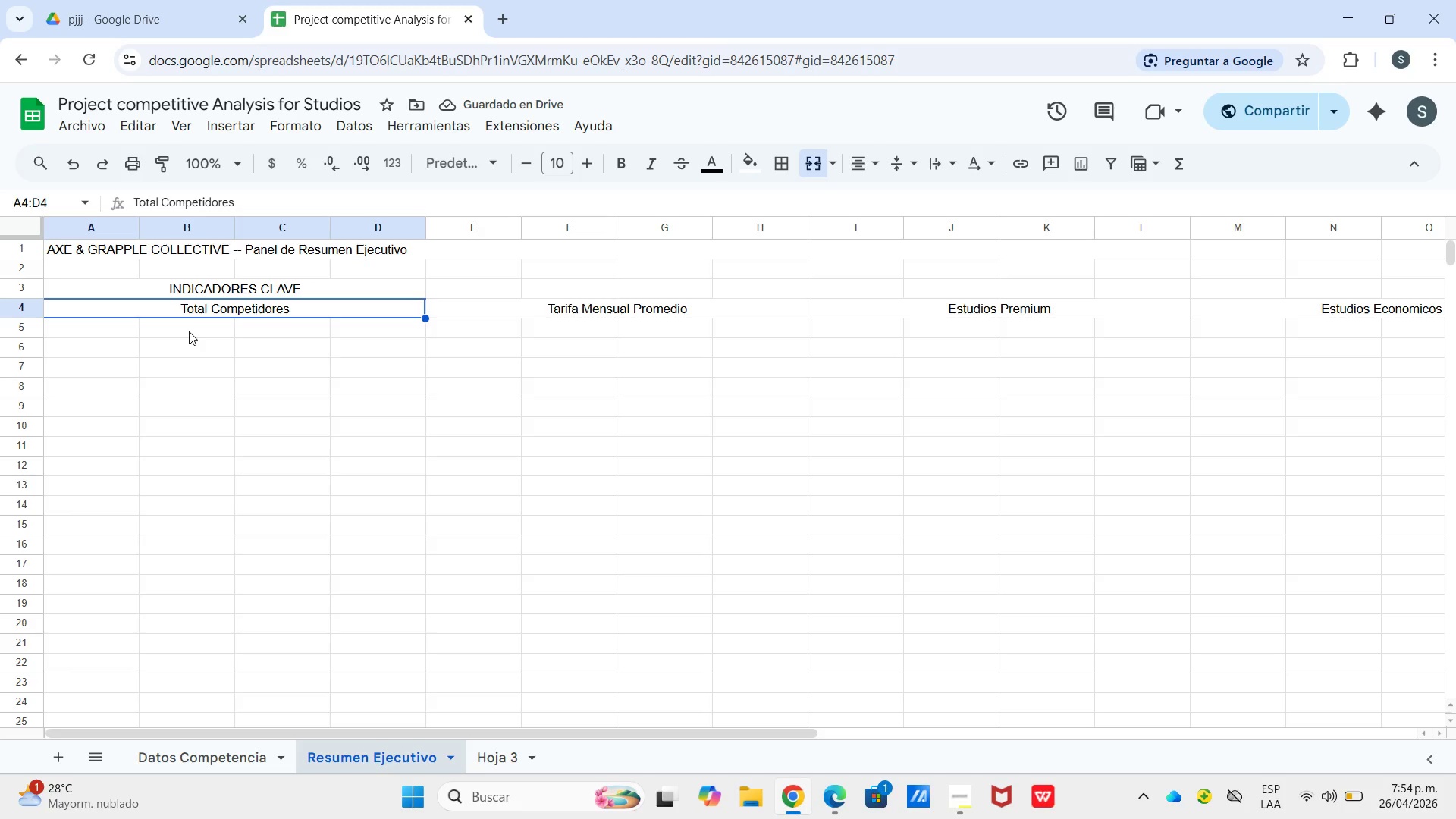 
wait(6.45)
 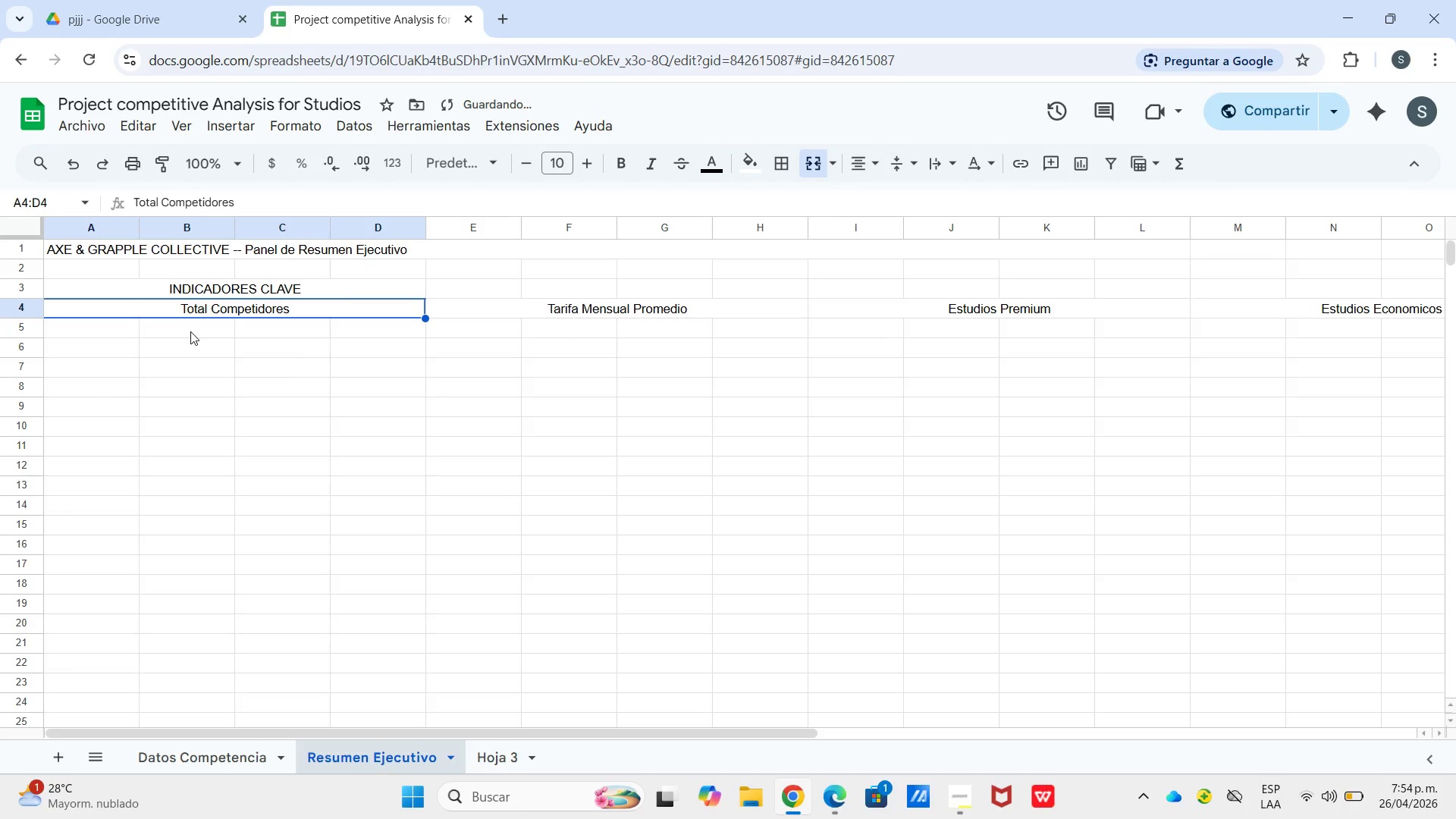 
left_click_drag(start_coordinate=[325, 309], to_coordinate=[328, 325])
 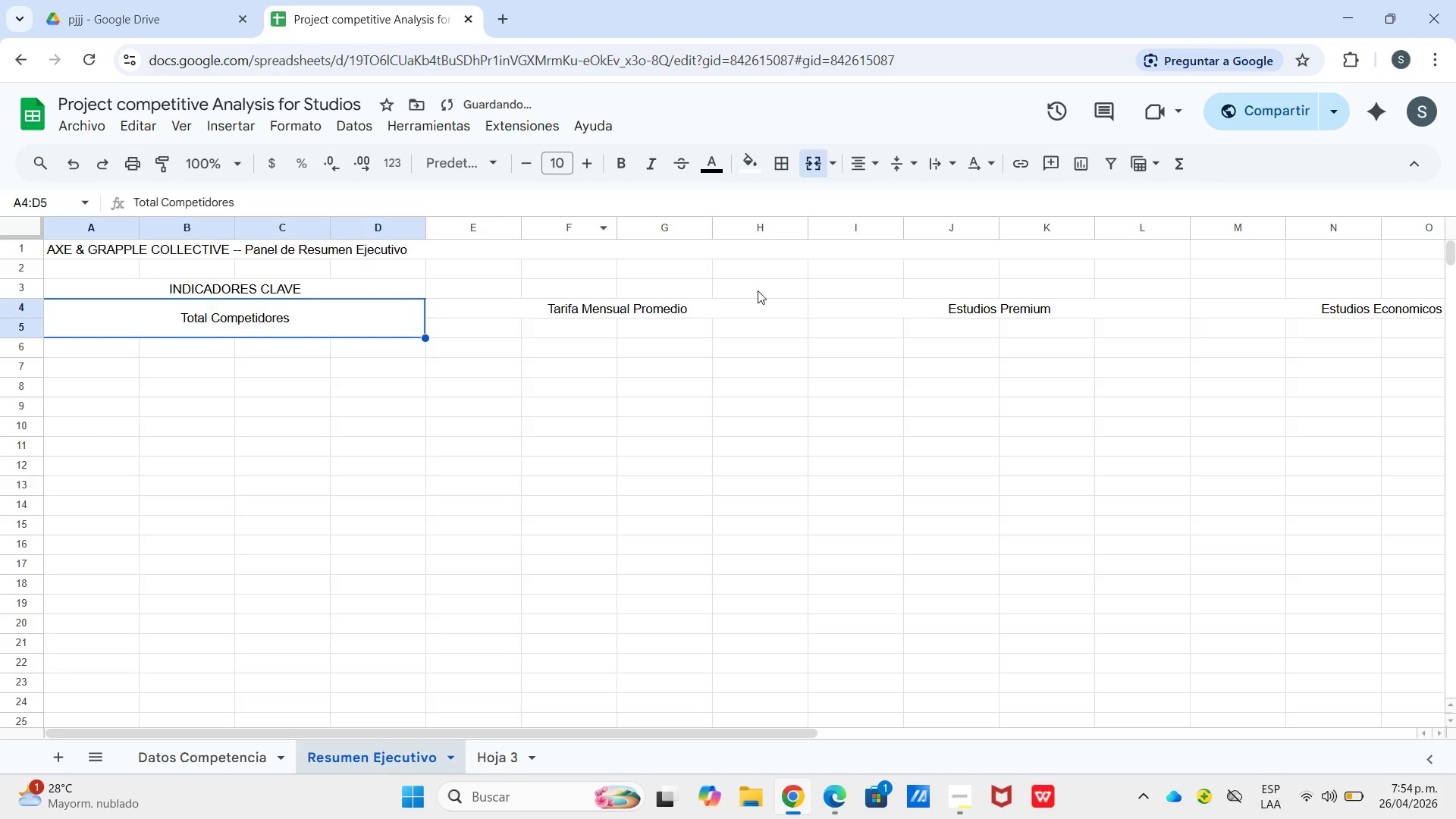 
left_click_drag(start_coordinate=[744, 310], to_coordinate=[750, 333])
 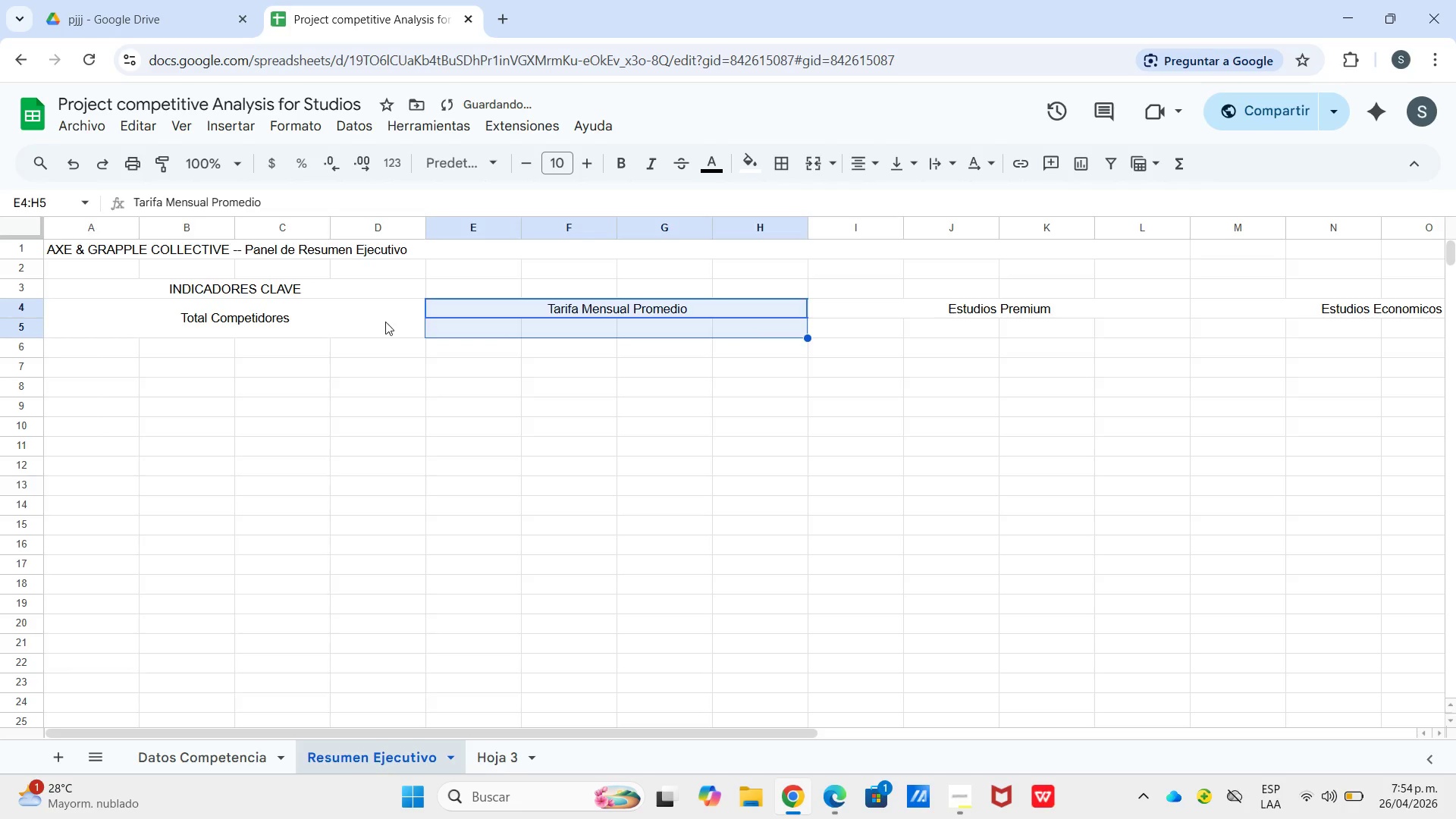 
left_click([385, 325])
 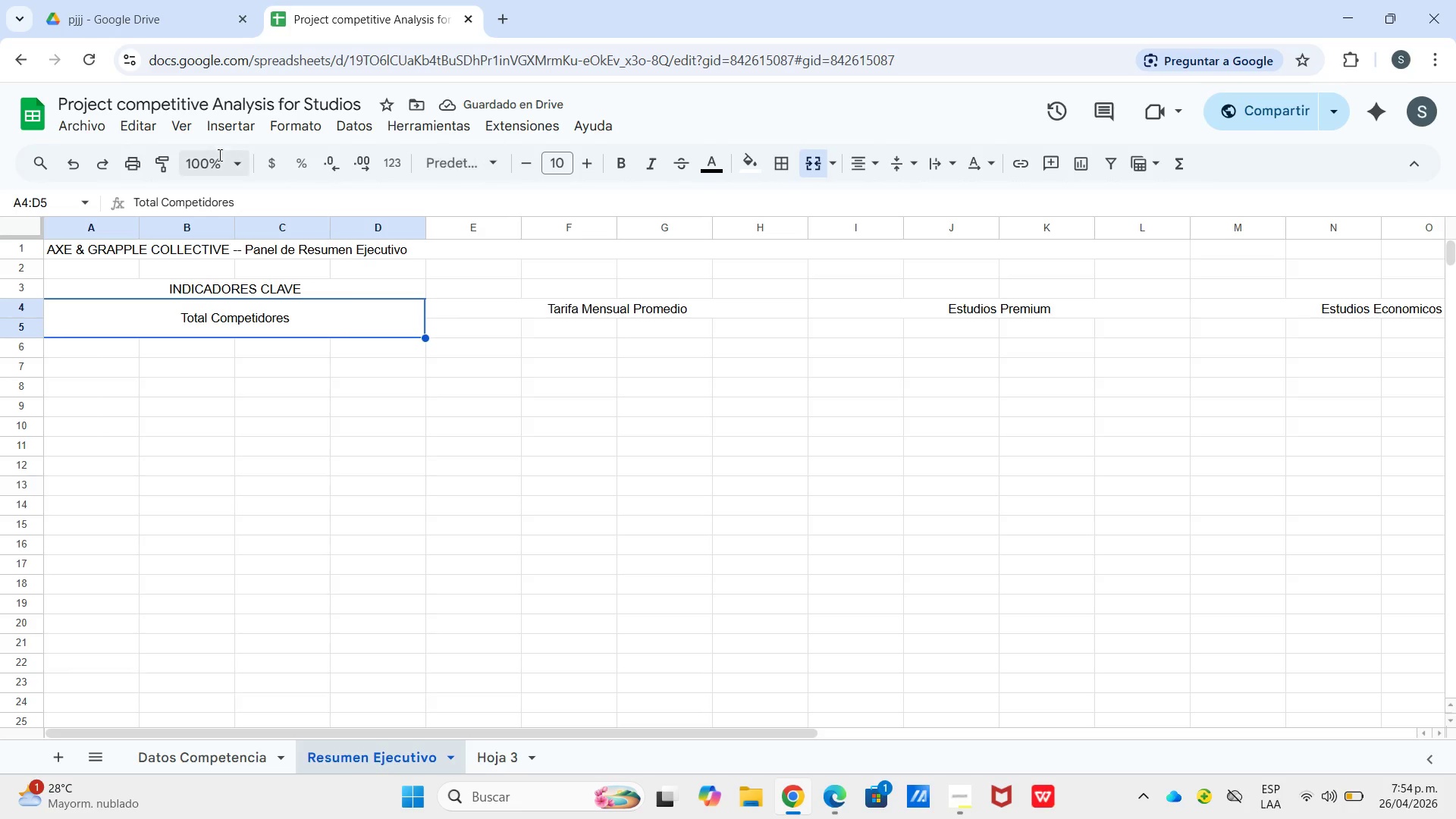 
left_click([64, 162])
 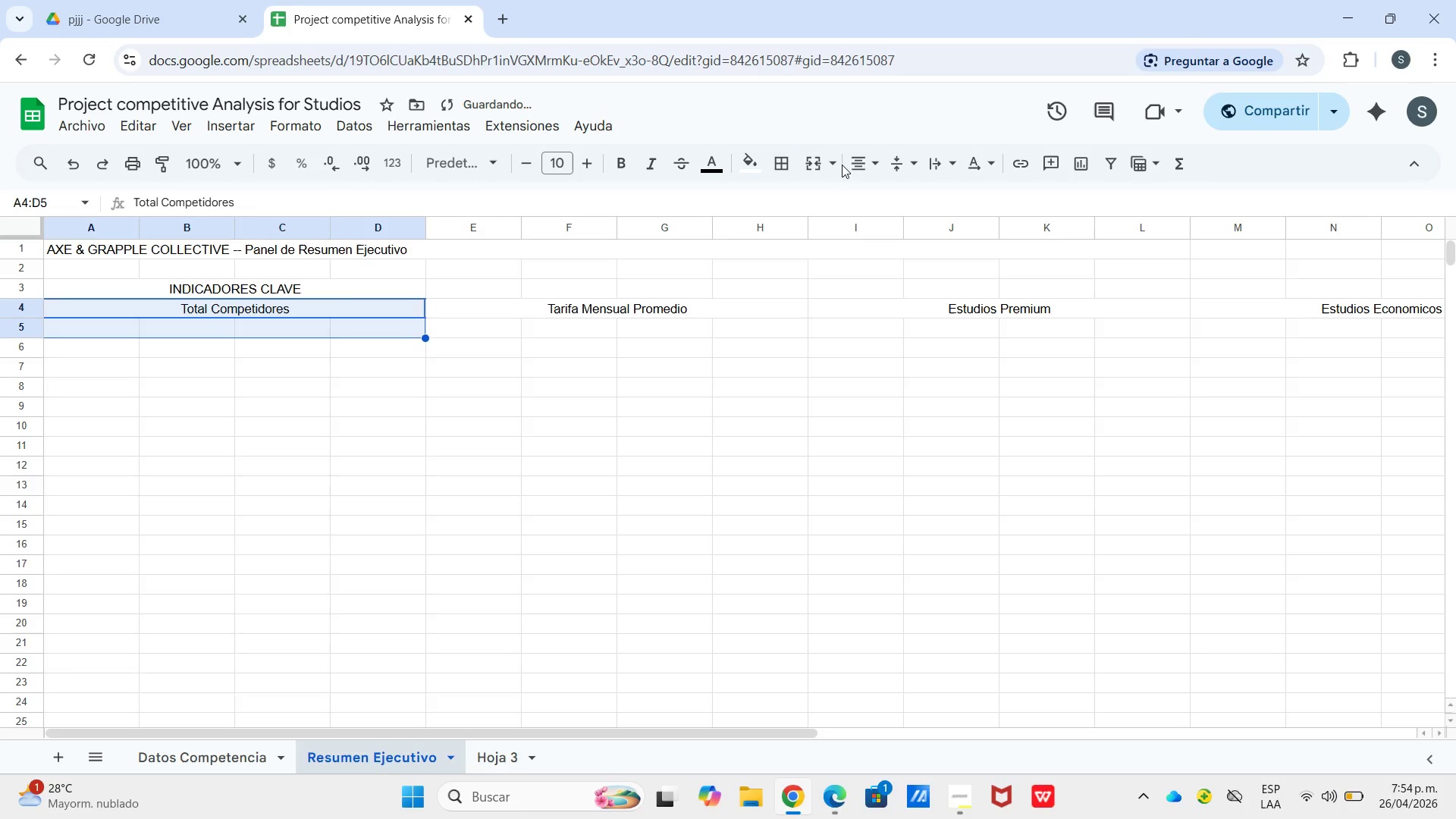 
double_click([837, 165])
 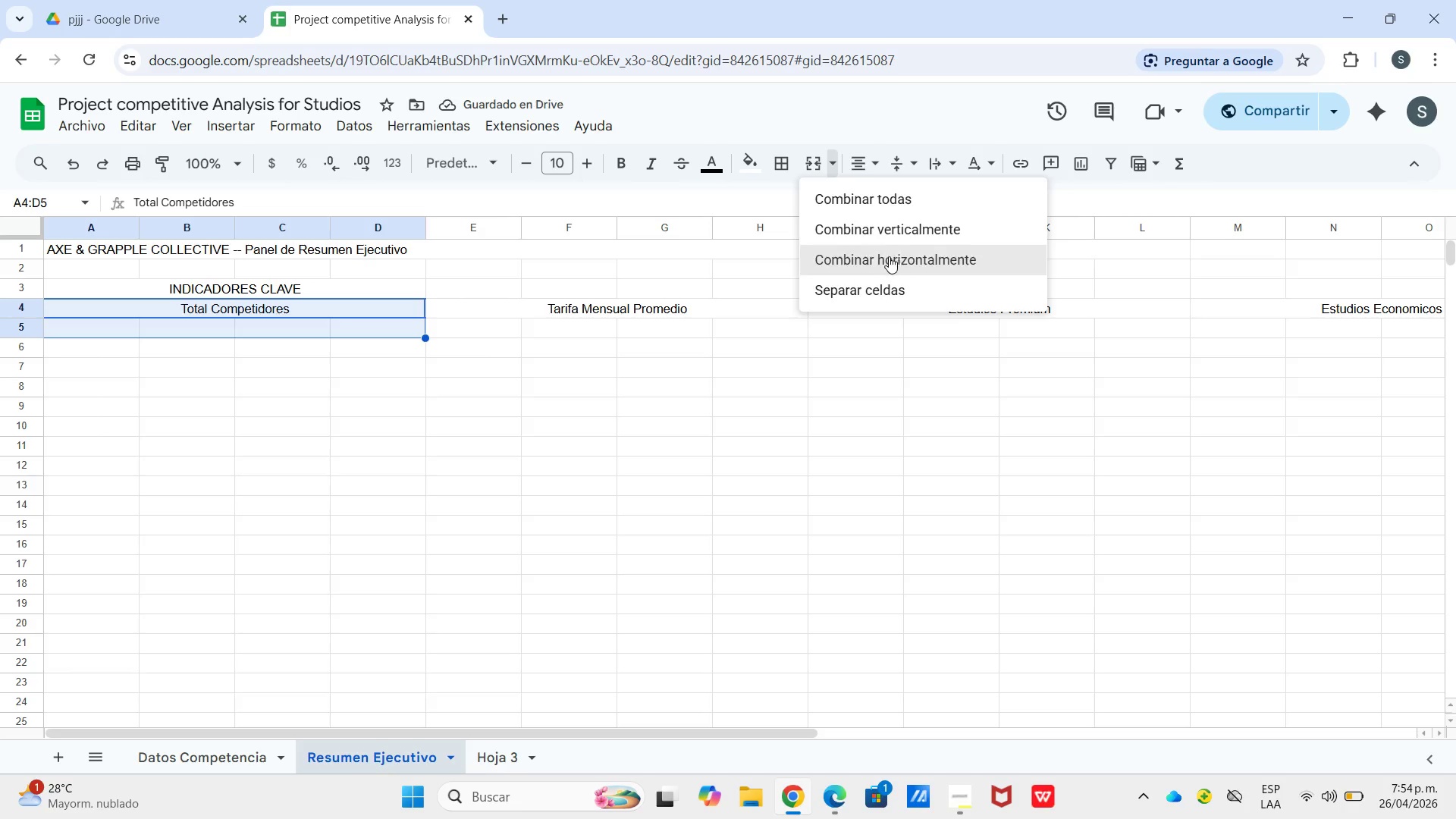 
double_click([418, 372])
 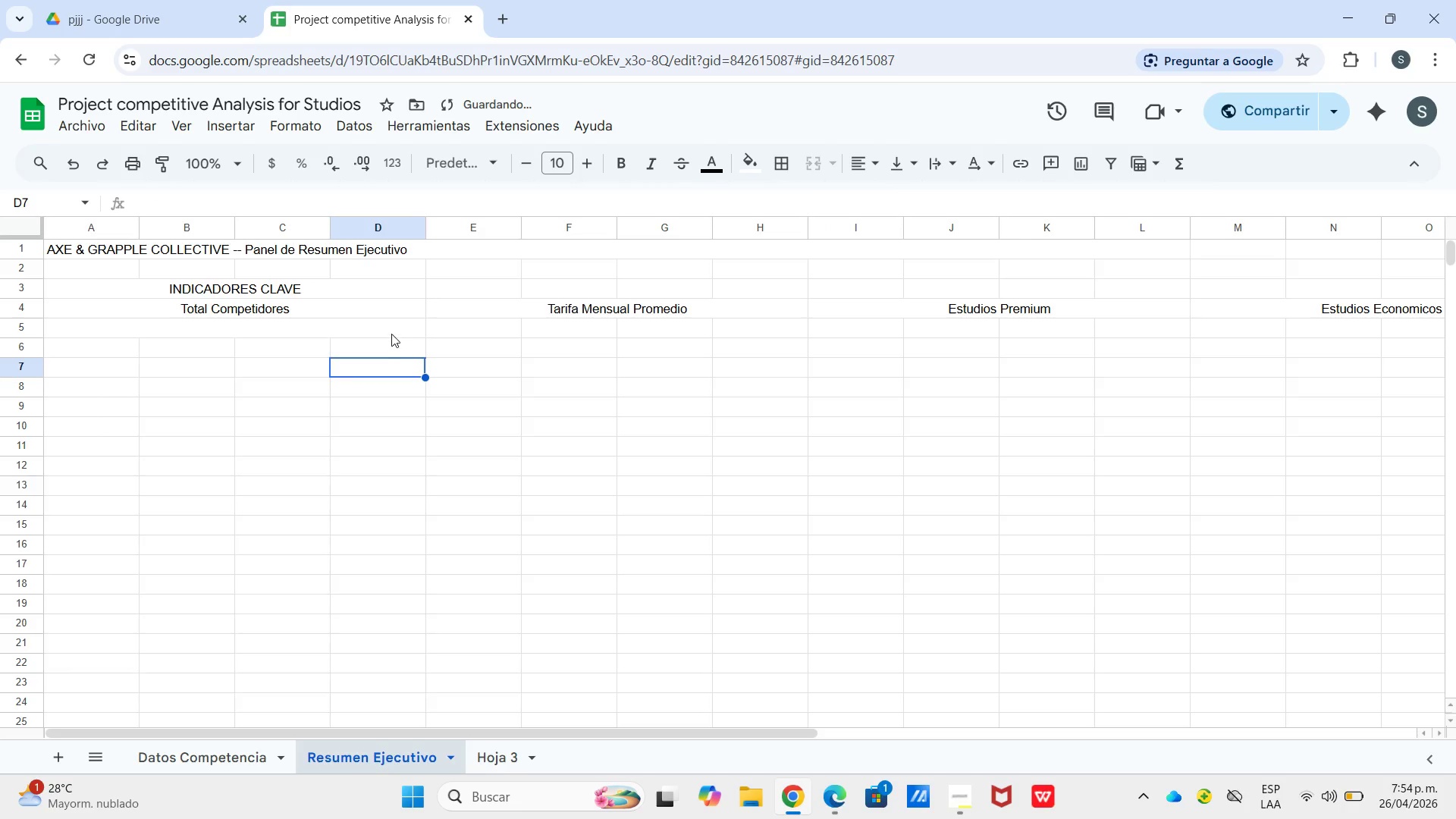 
left_click_drag(start_coordinate=[391, 334], to_coordinate=[413, 321])
 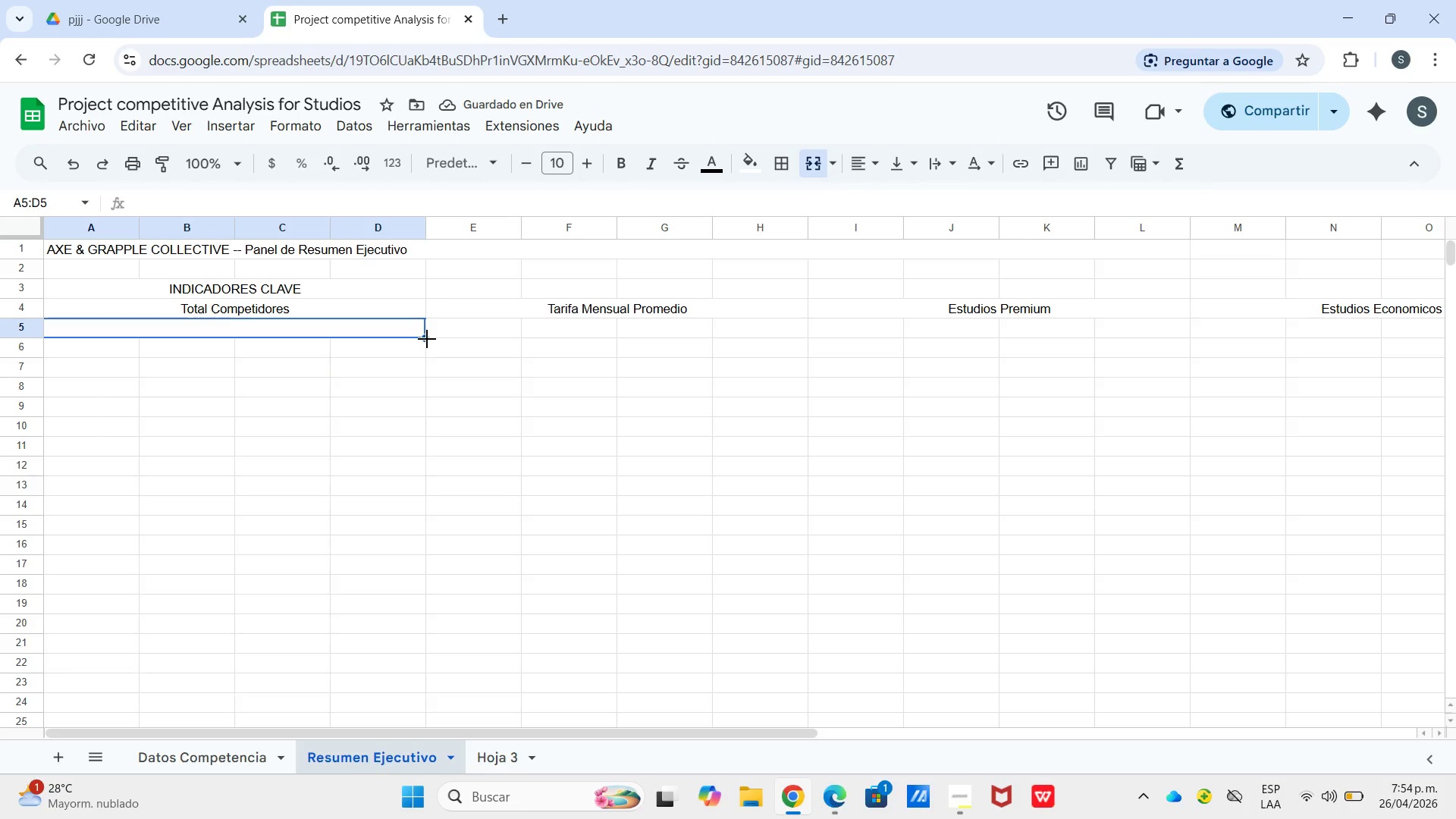 
left_click_drag(start_coordinate=[427, 339], to_coordinate=[801, 339])
 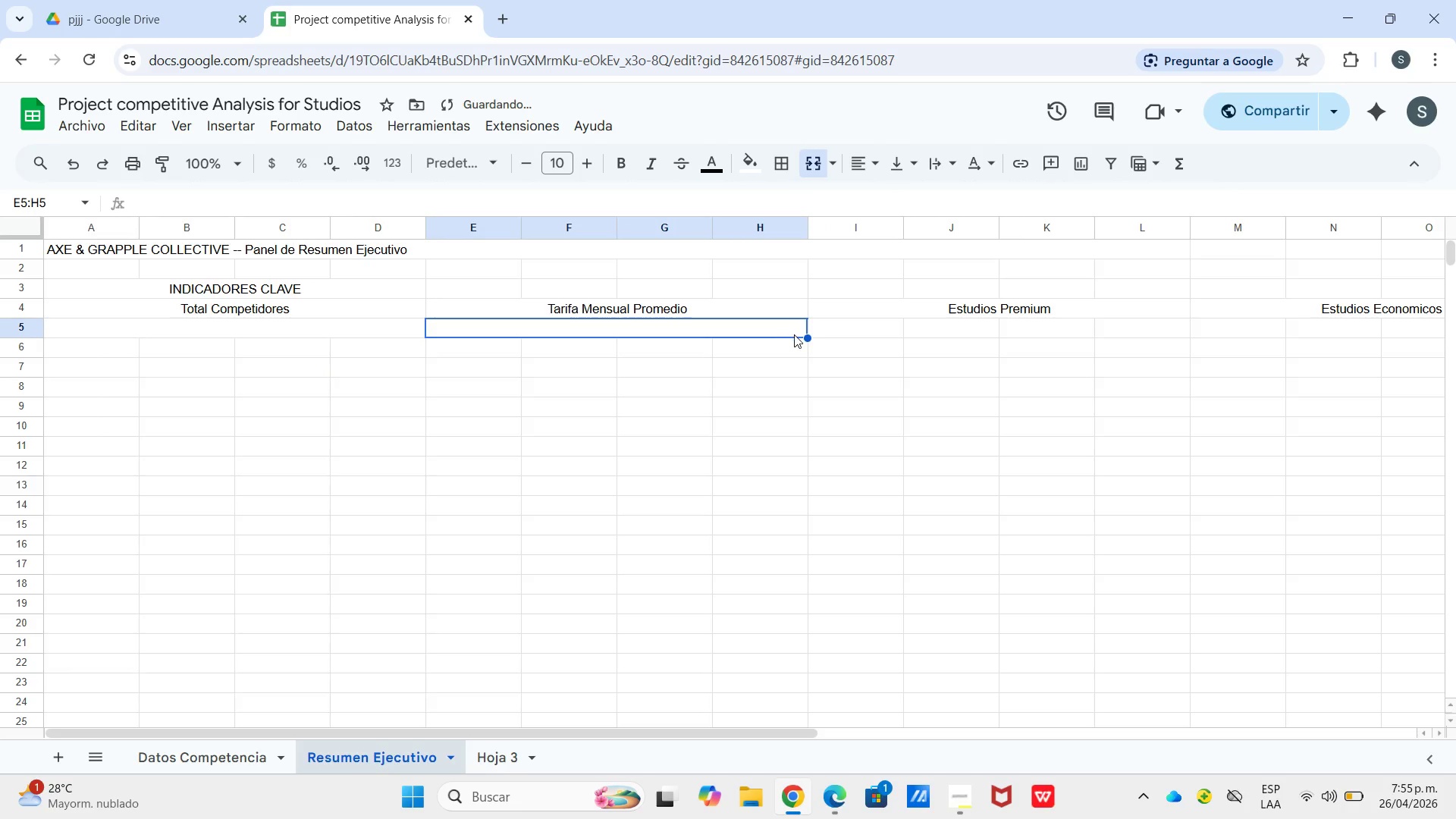 
left_click_drag(start_coordinate=[806, 337], to_coordinate=[1144, 340])
 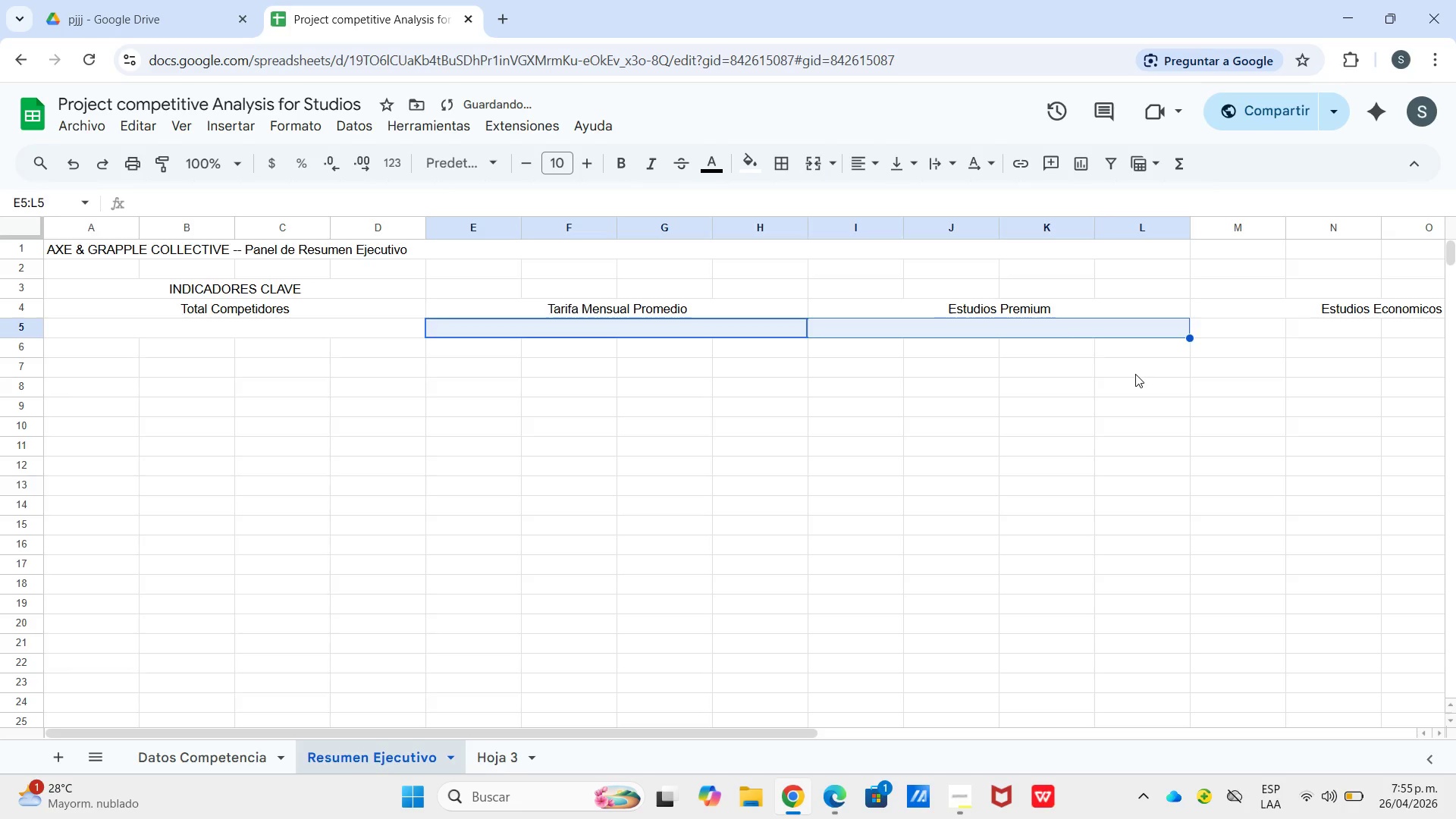 
left_click([1135, 374])
 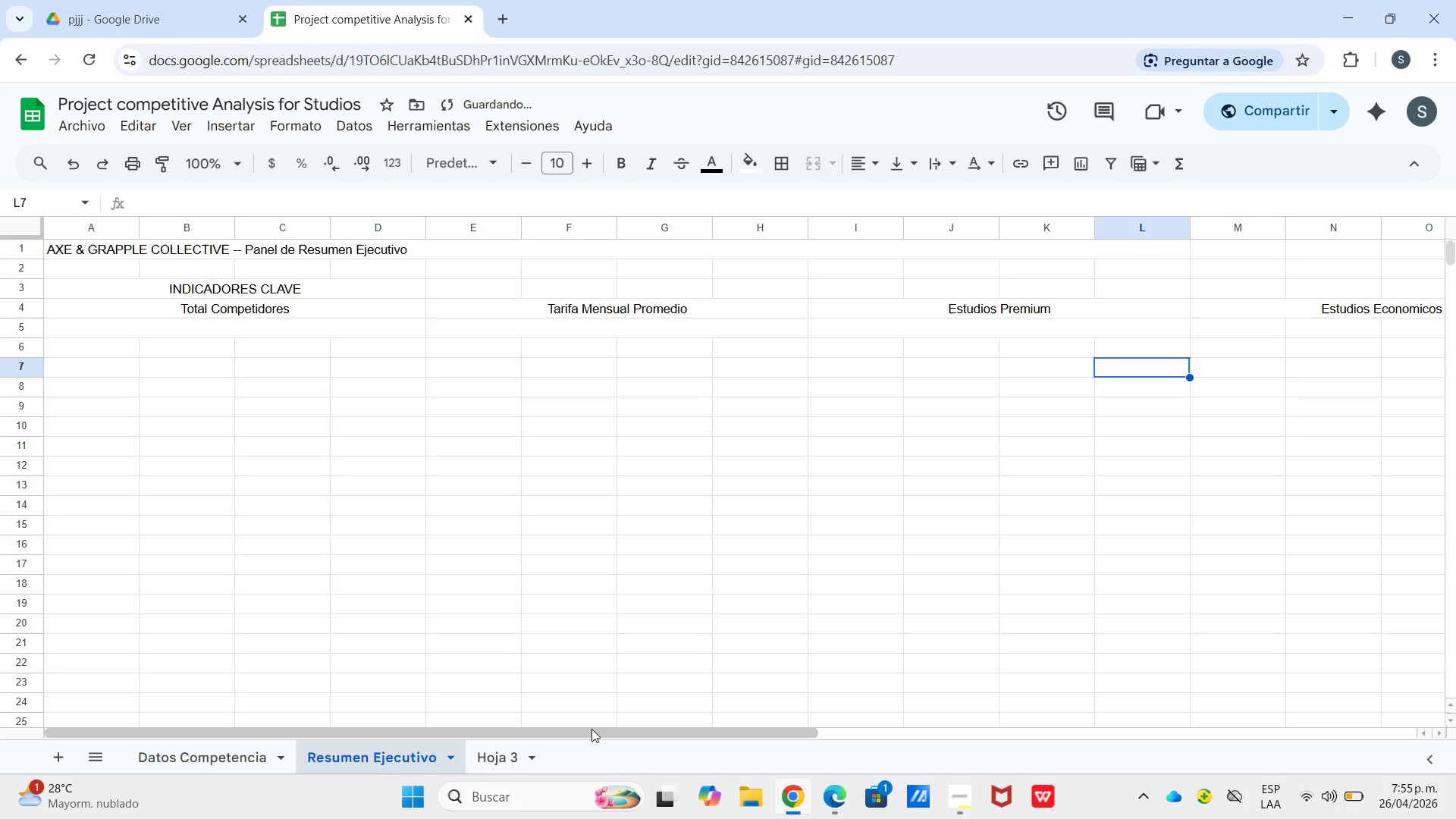 
left_click_drag(start_coordinate=[592, 729], to_coordinate=[931, 744])
 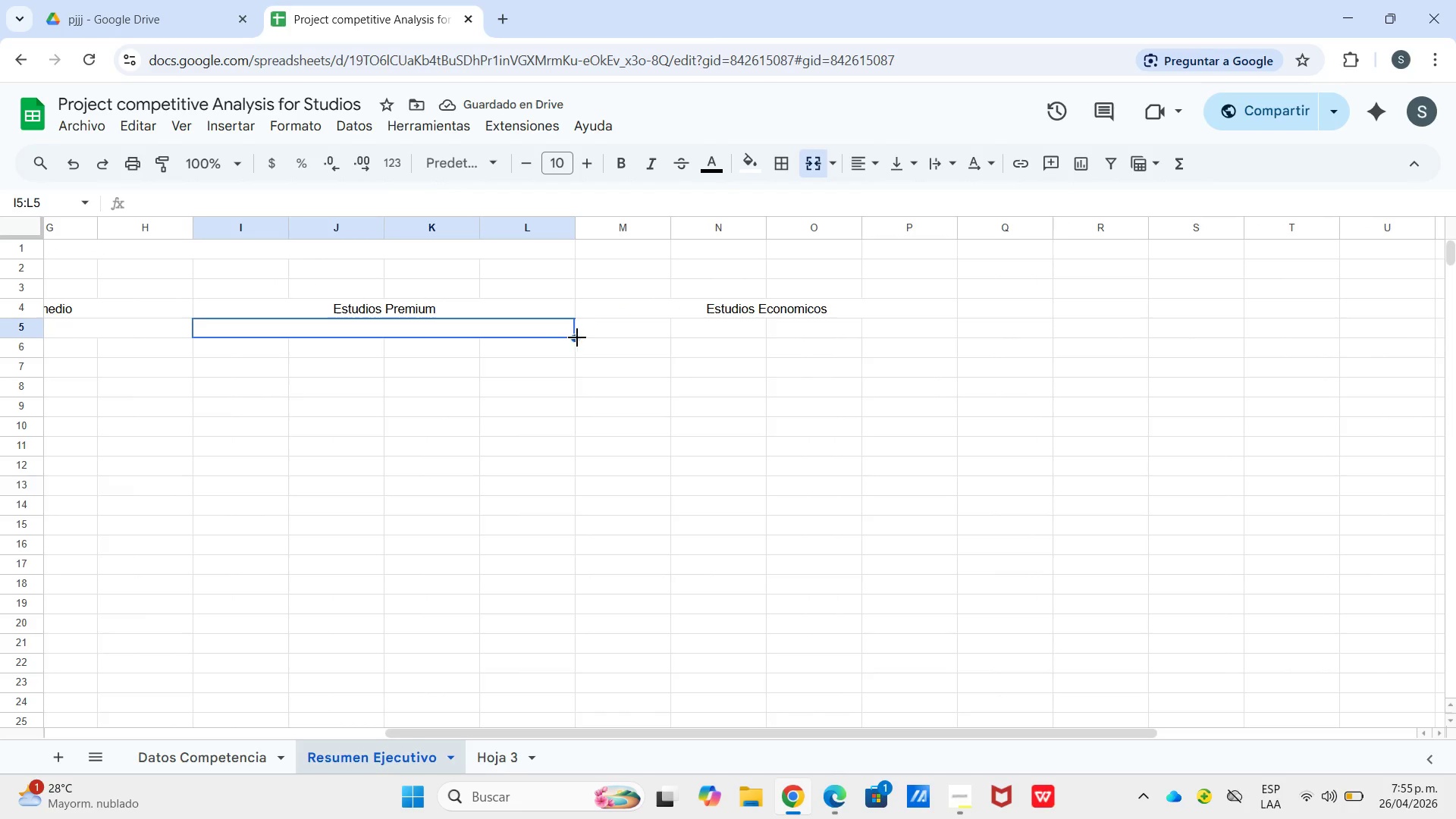 
left_click_drag(start_coordinate=[574, 340], to_coordinate=[924, 366])
 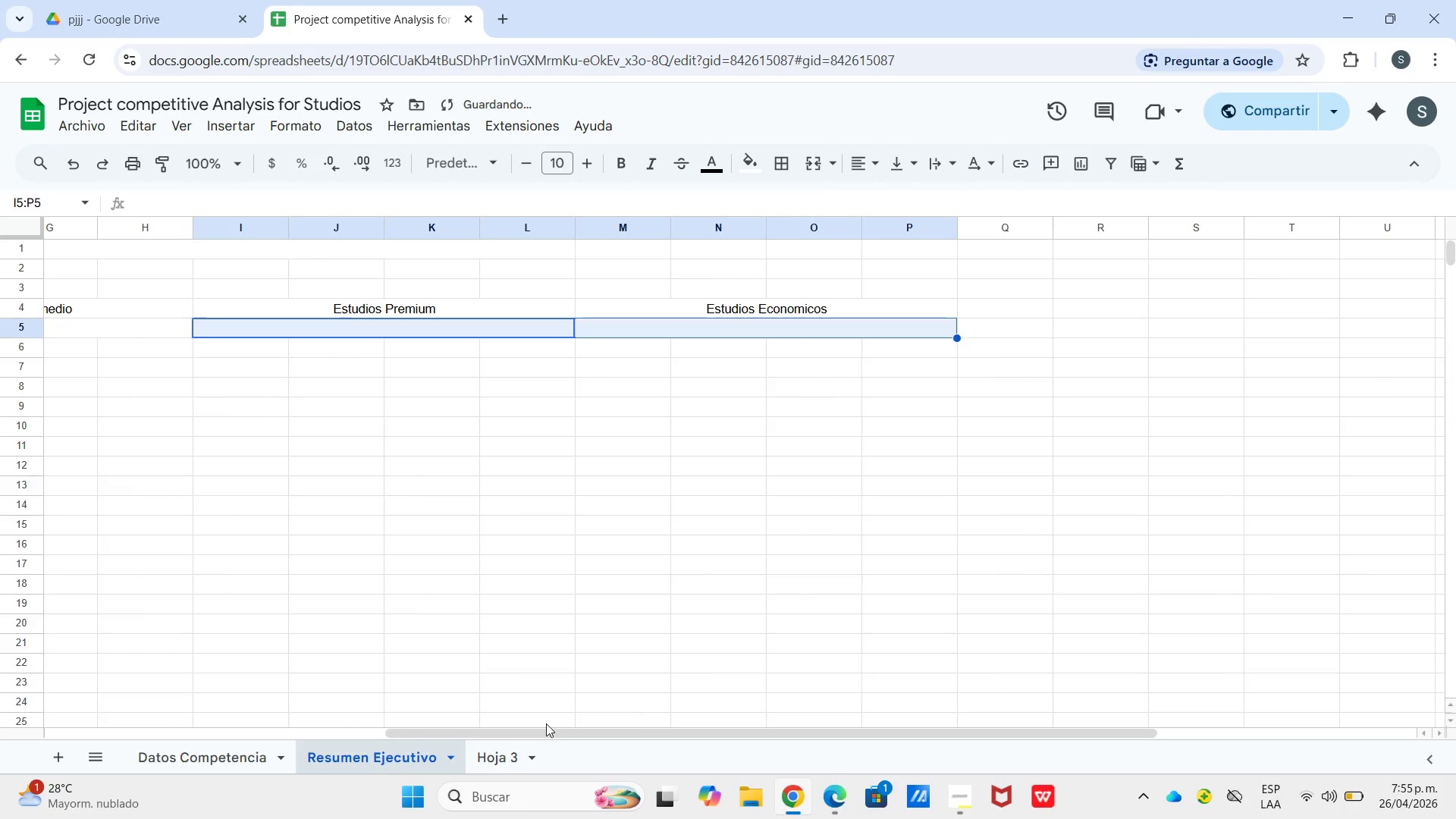 
left_click_drag(start_coordinate=[550, 730], to_coordinate=[0, 704])
 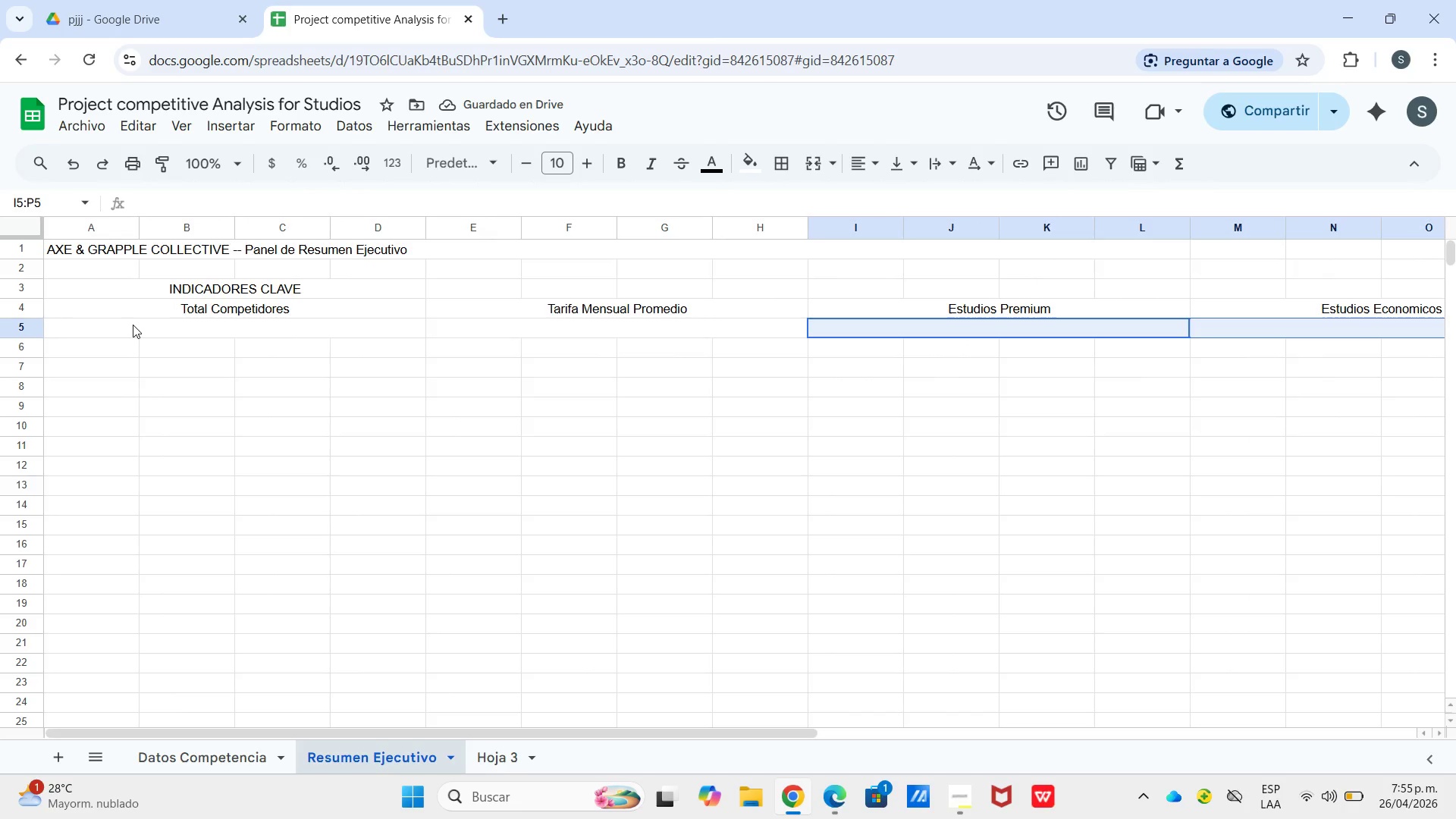 
double_click([133, 325])
 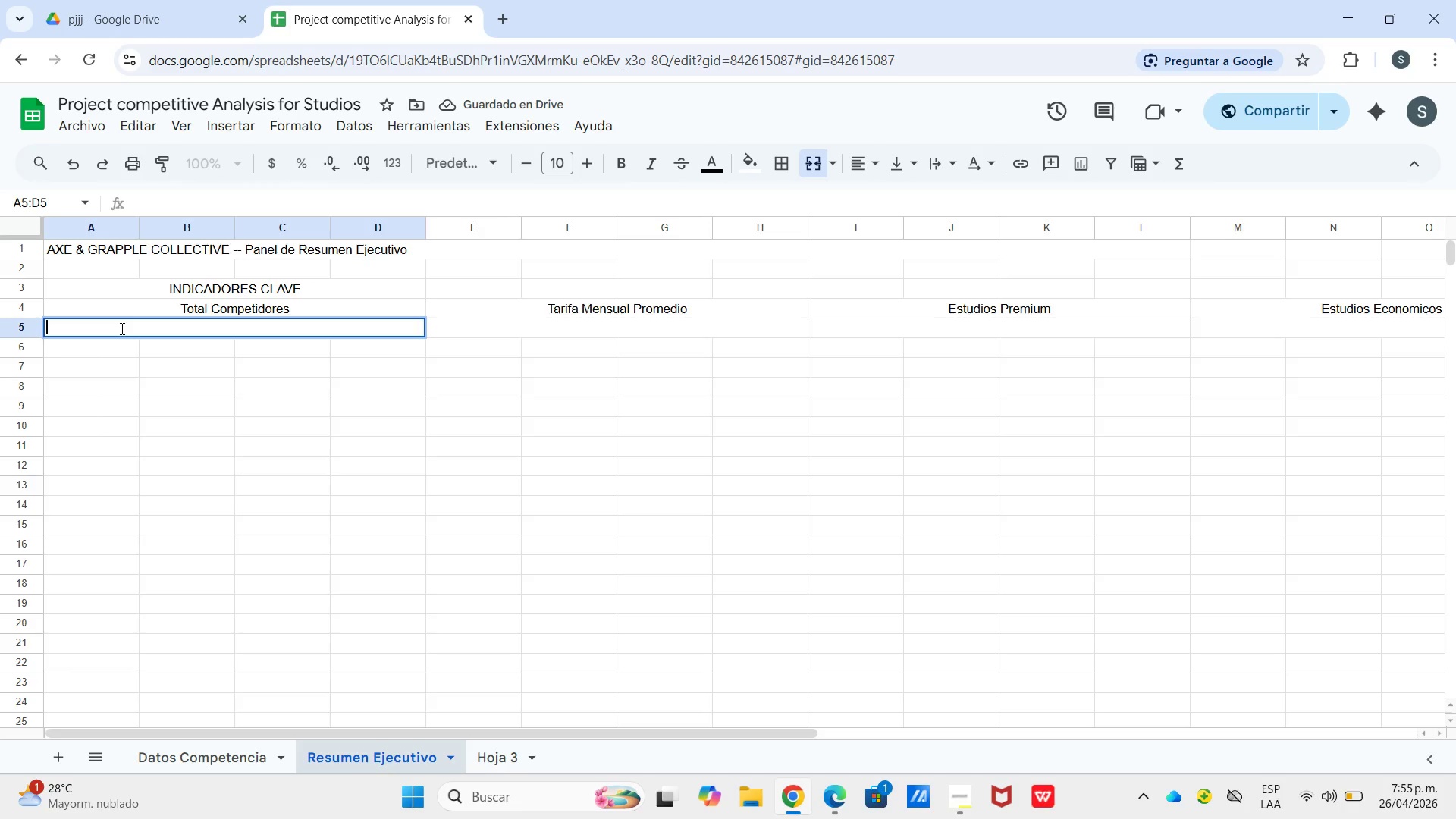 
type()conat)
key(Backspace)
key(Backspace)
type(tara)
key(Tab)
type([Datos Competencia[!b3>b22()
 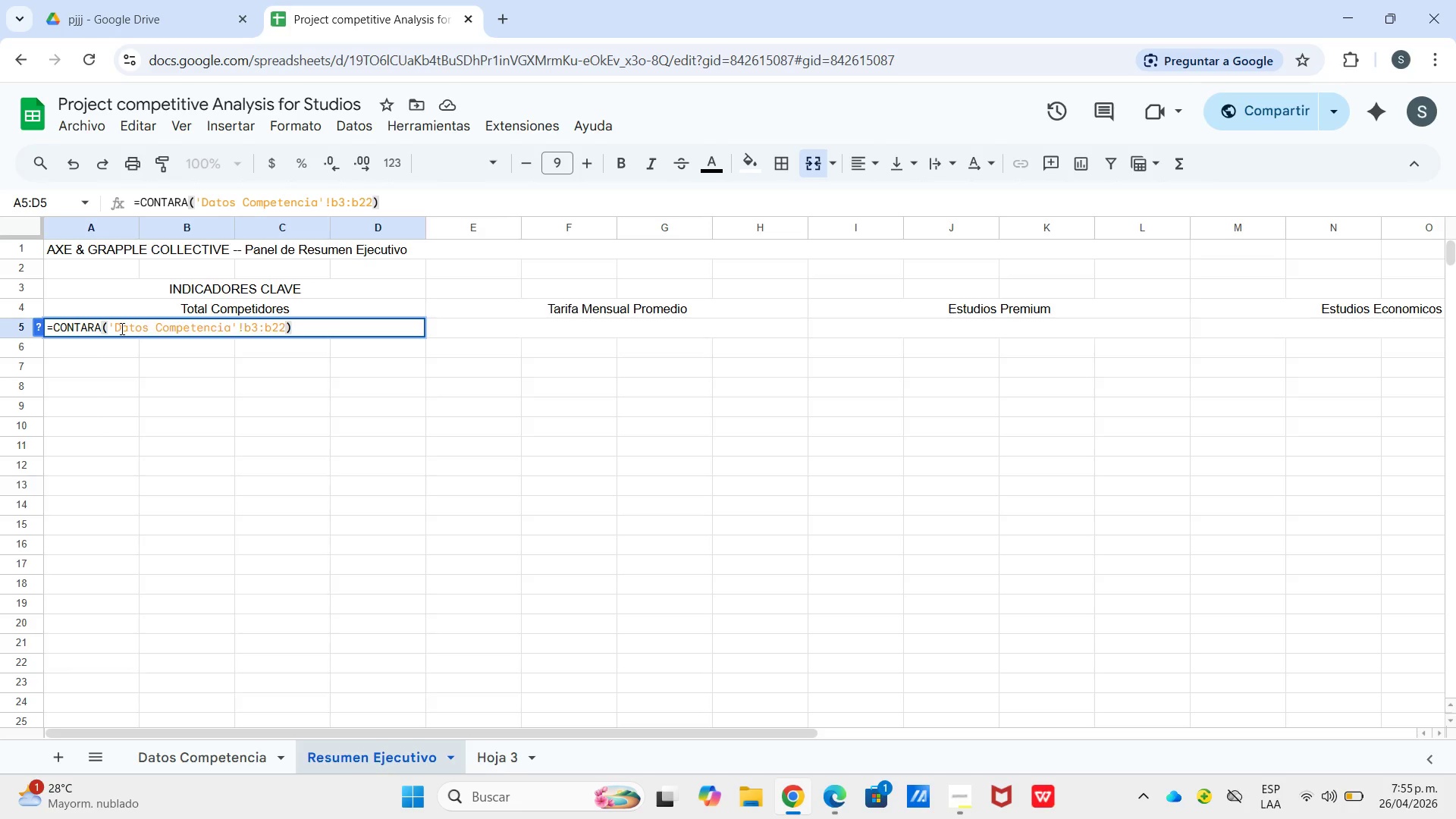 
wait(58.0)
 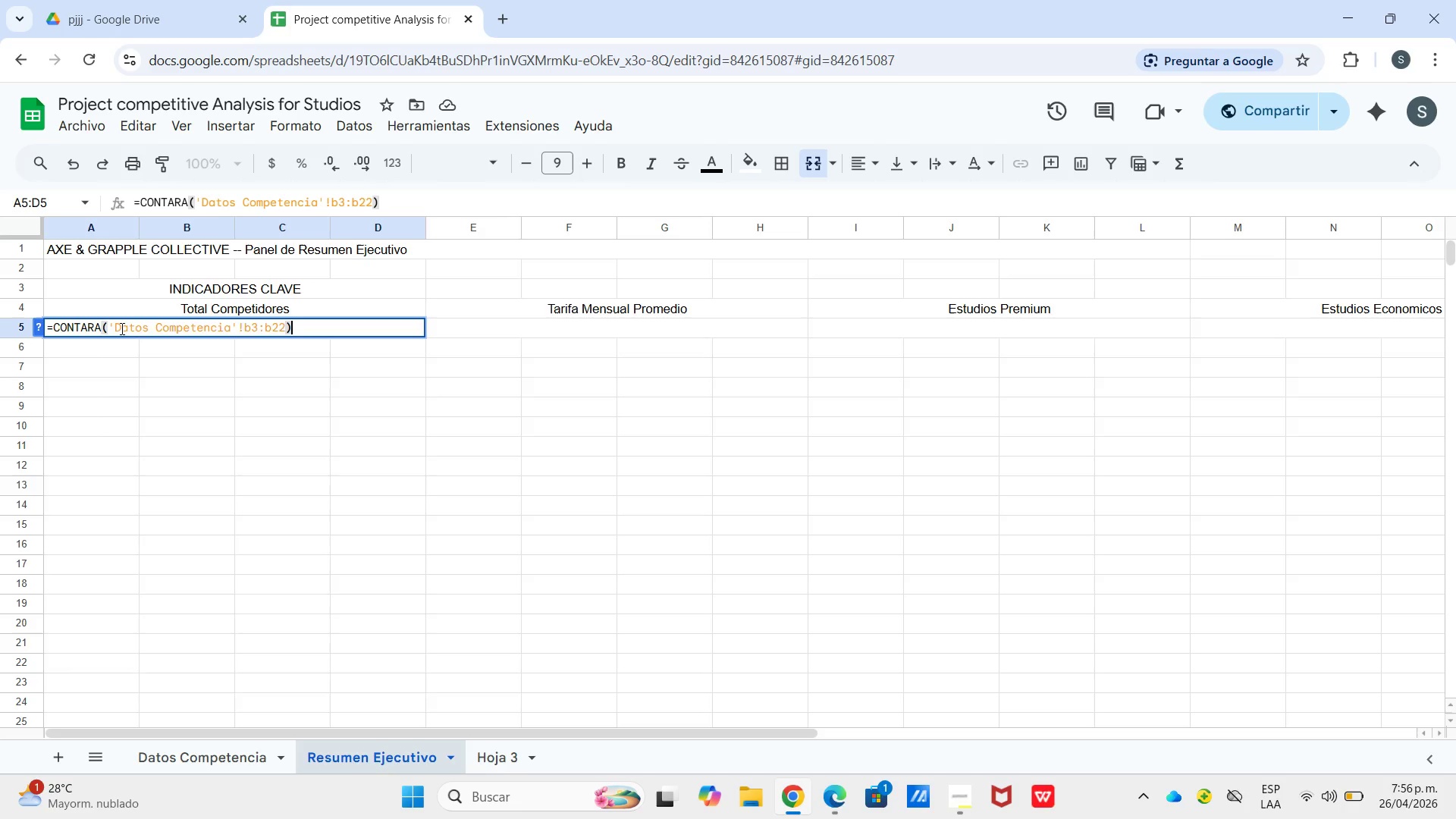 
key(Enter)
 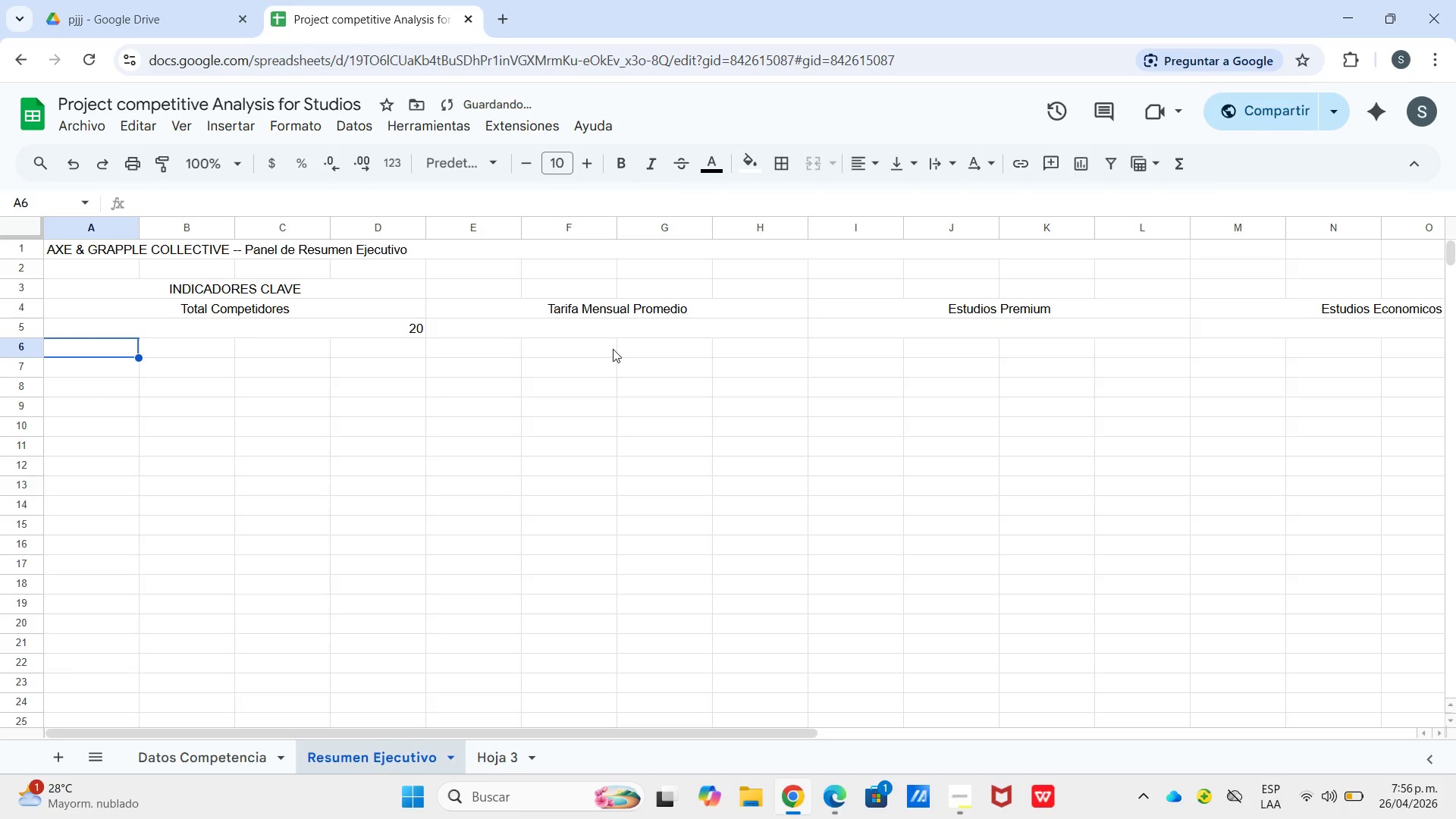 
left_click([604, 334])
 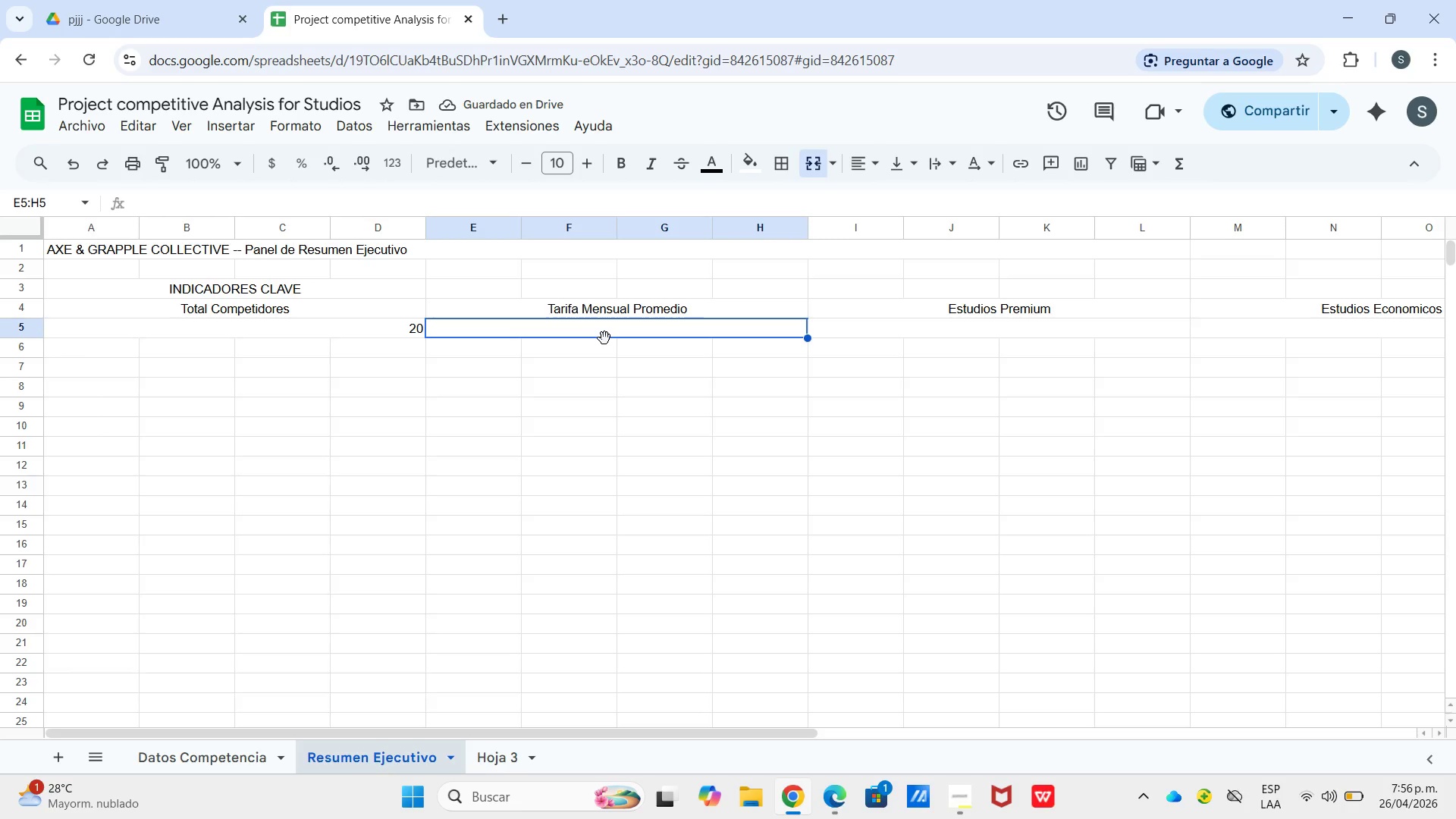 
type()promedio)
key(Tab)
type([dt)
key(Backspace)
type(atos competencia[!e3)
 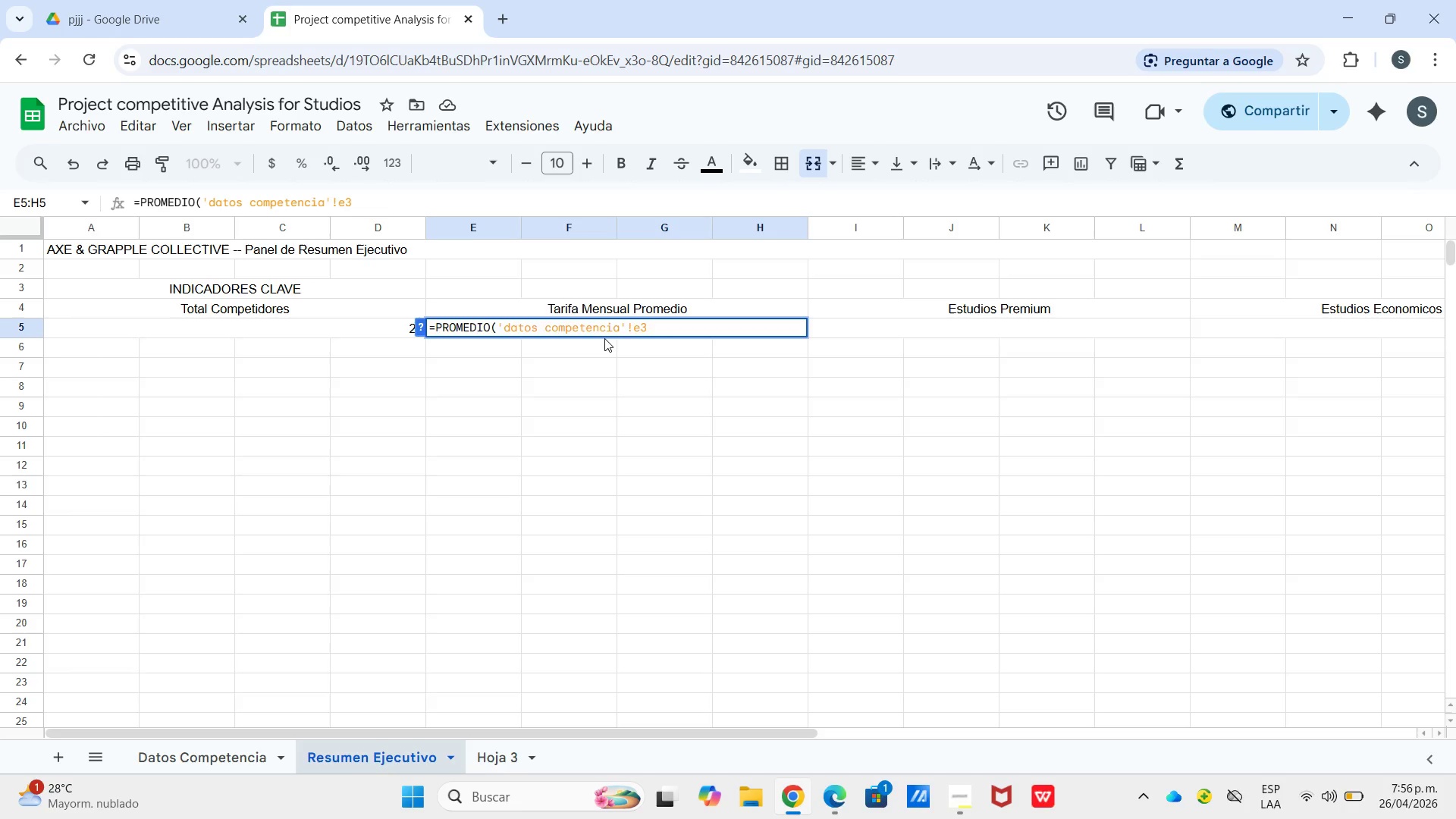 
type(>e22()
 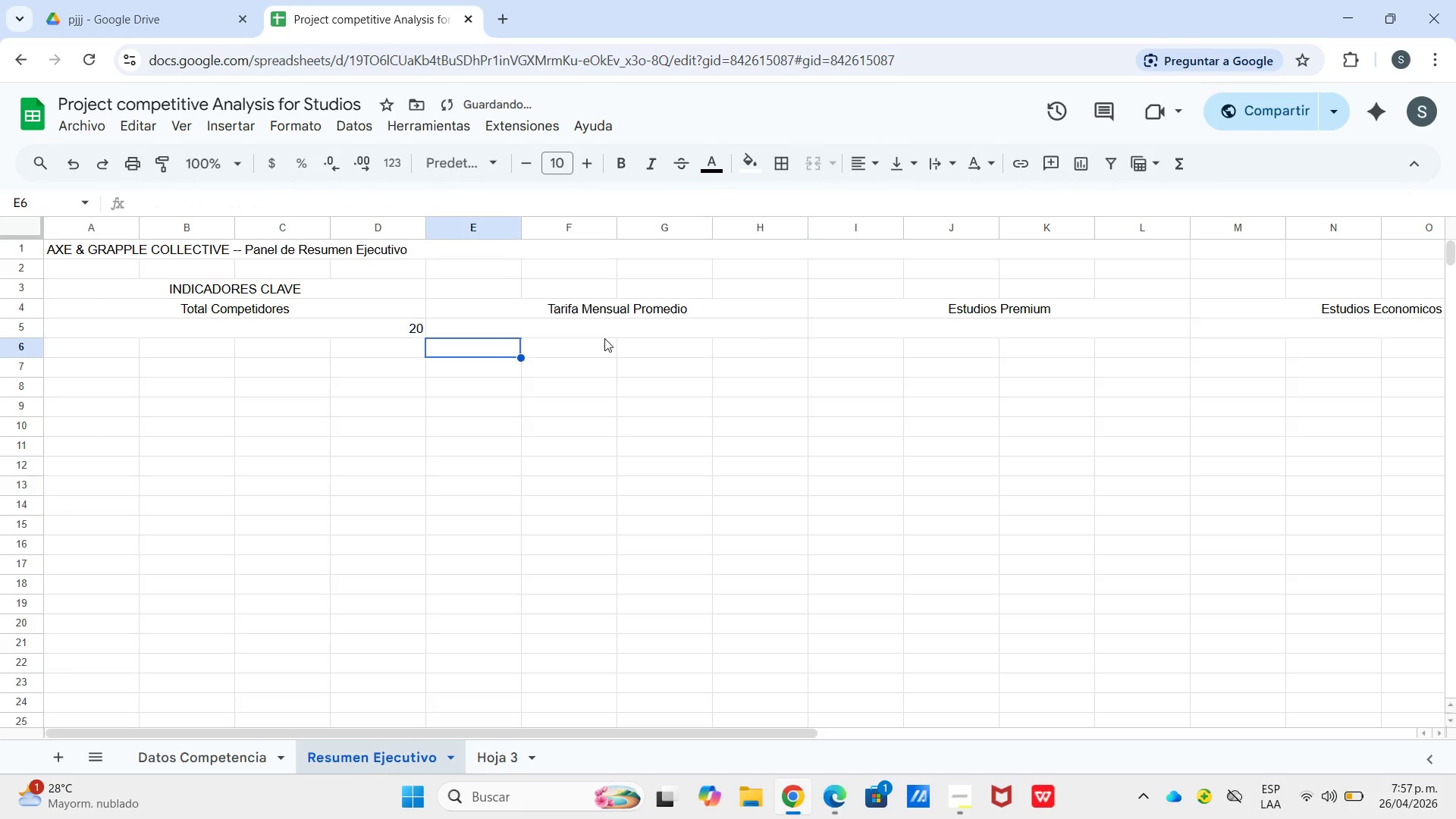 
 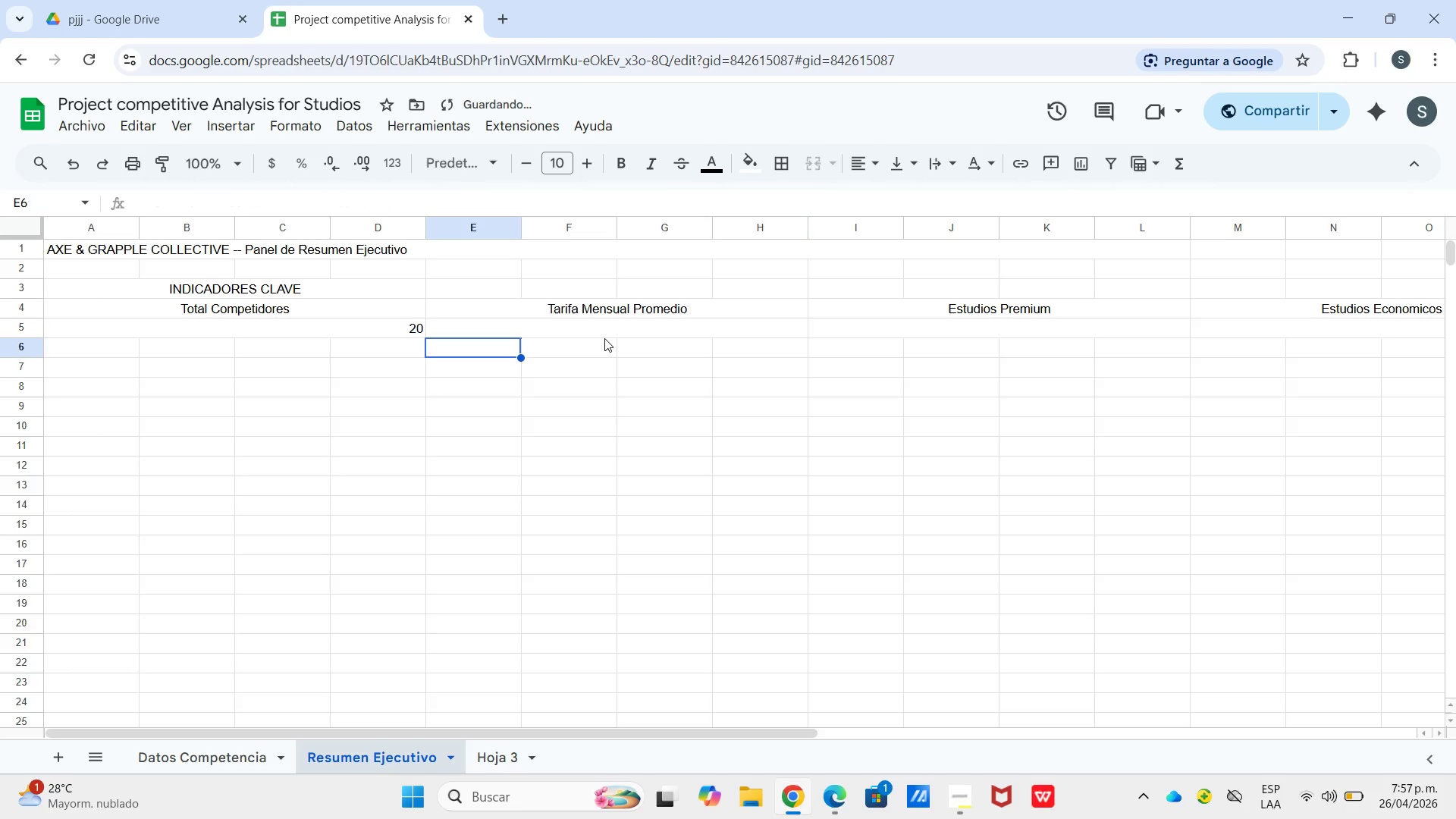 
key(Enter)
 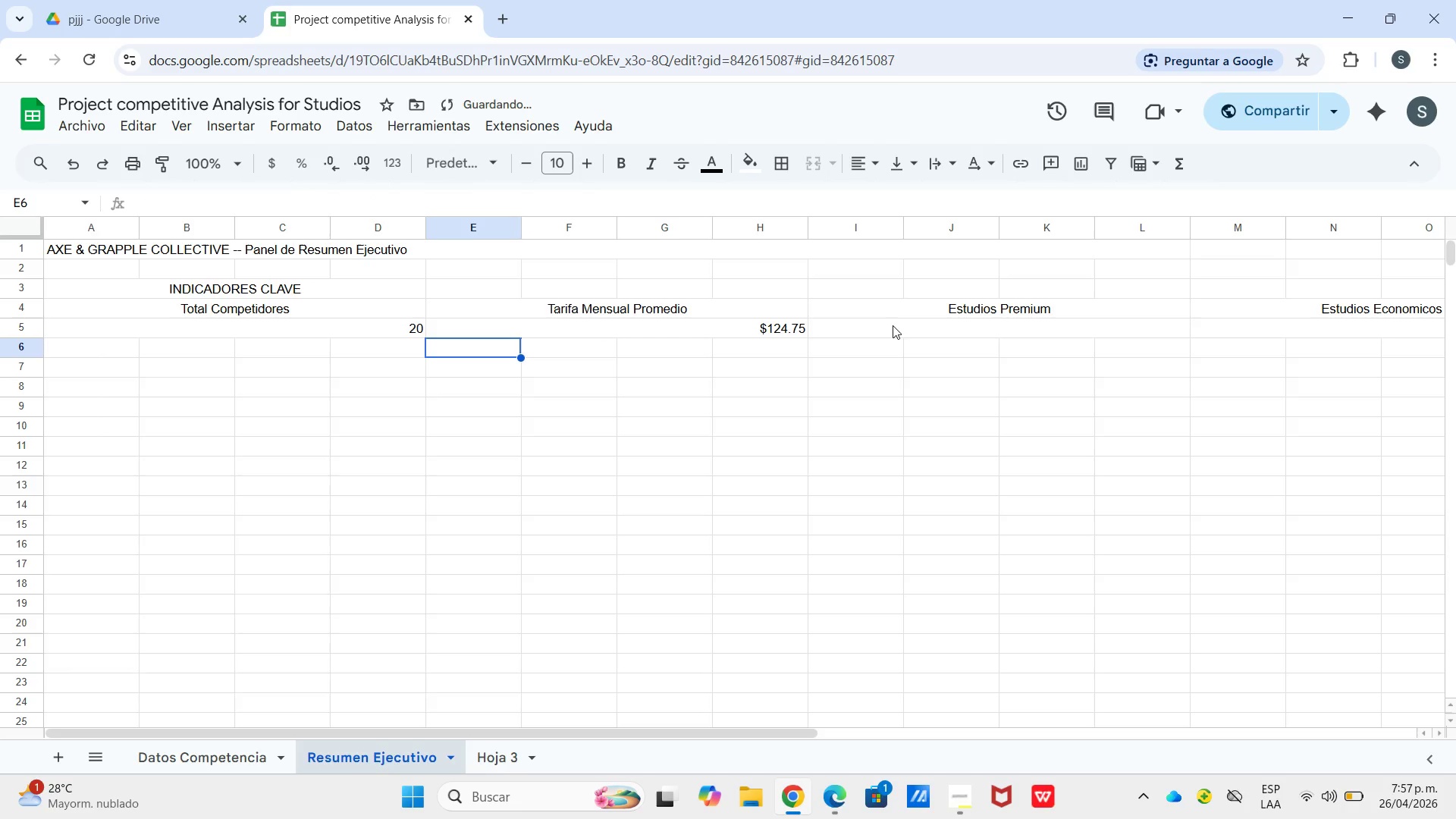 
left_click([890, 328])
 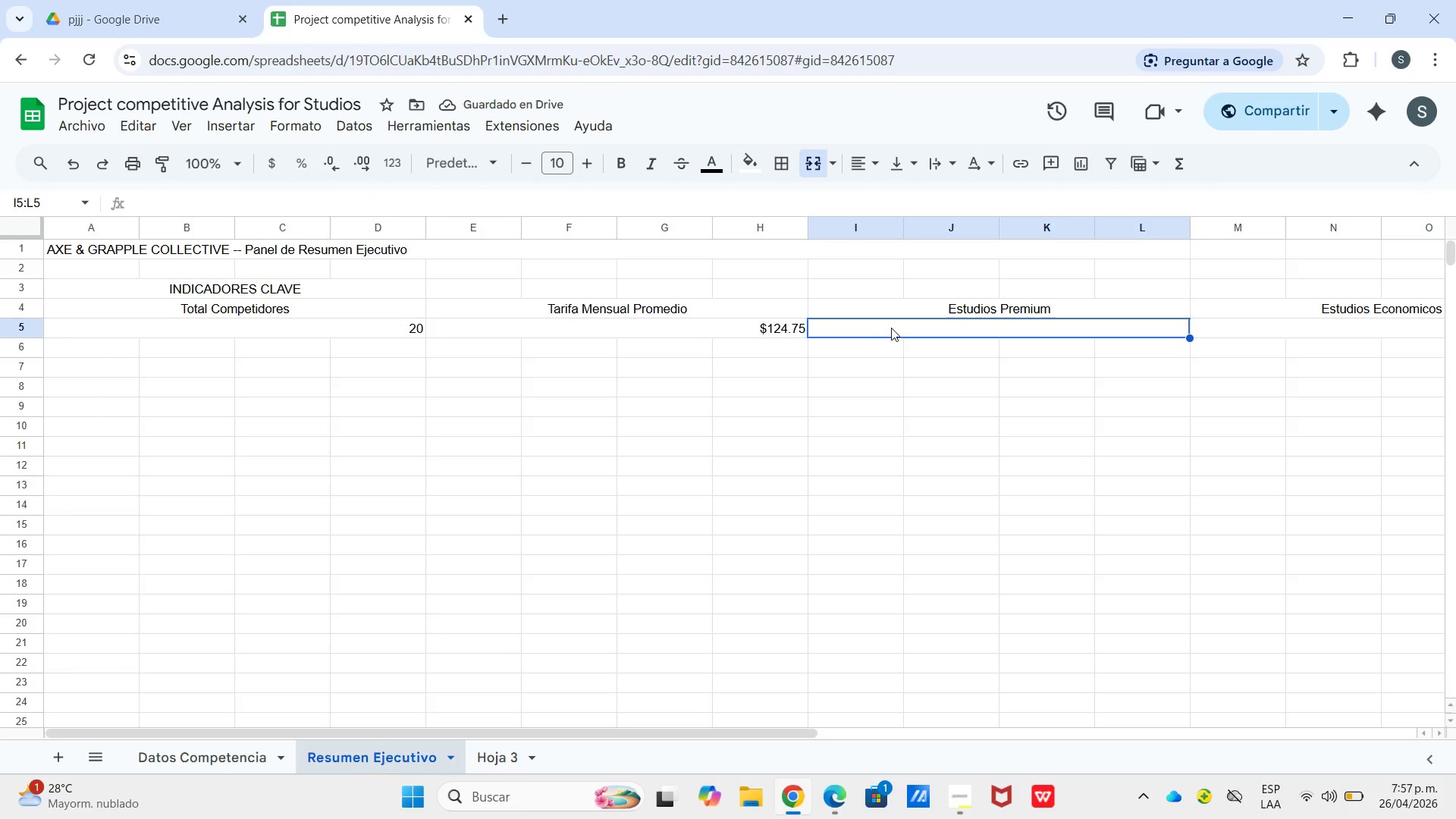 
type()contar.si)
key(Tab)
type([Datos Competencia[@[Insert])
key(Backspace)
key(Backspace)
key(Backspace)
key(Backspace)
key(Backspace)
key(Backspace)
key(Backspace)
key(Backspace)
key(Backspace)
type(!)
 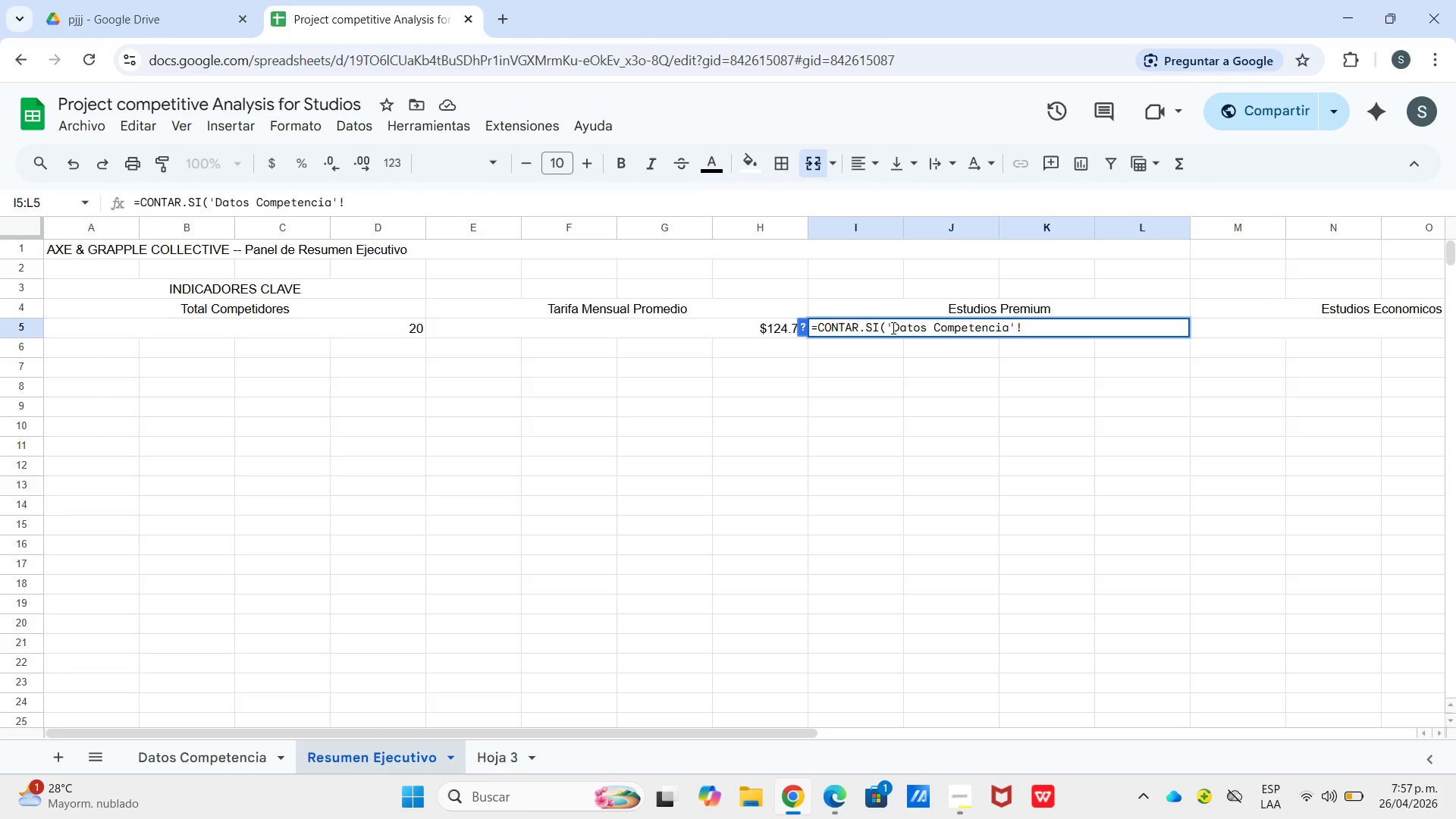 
type(d3>d22)
 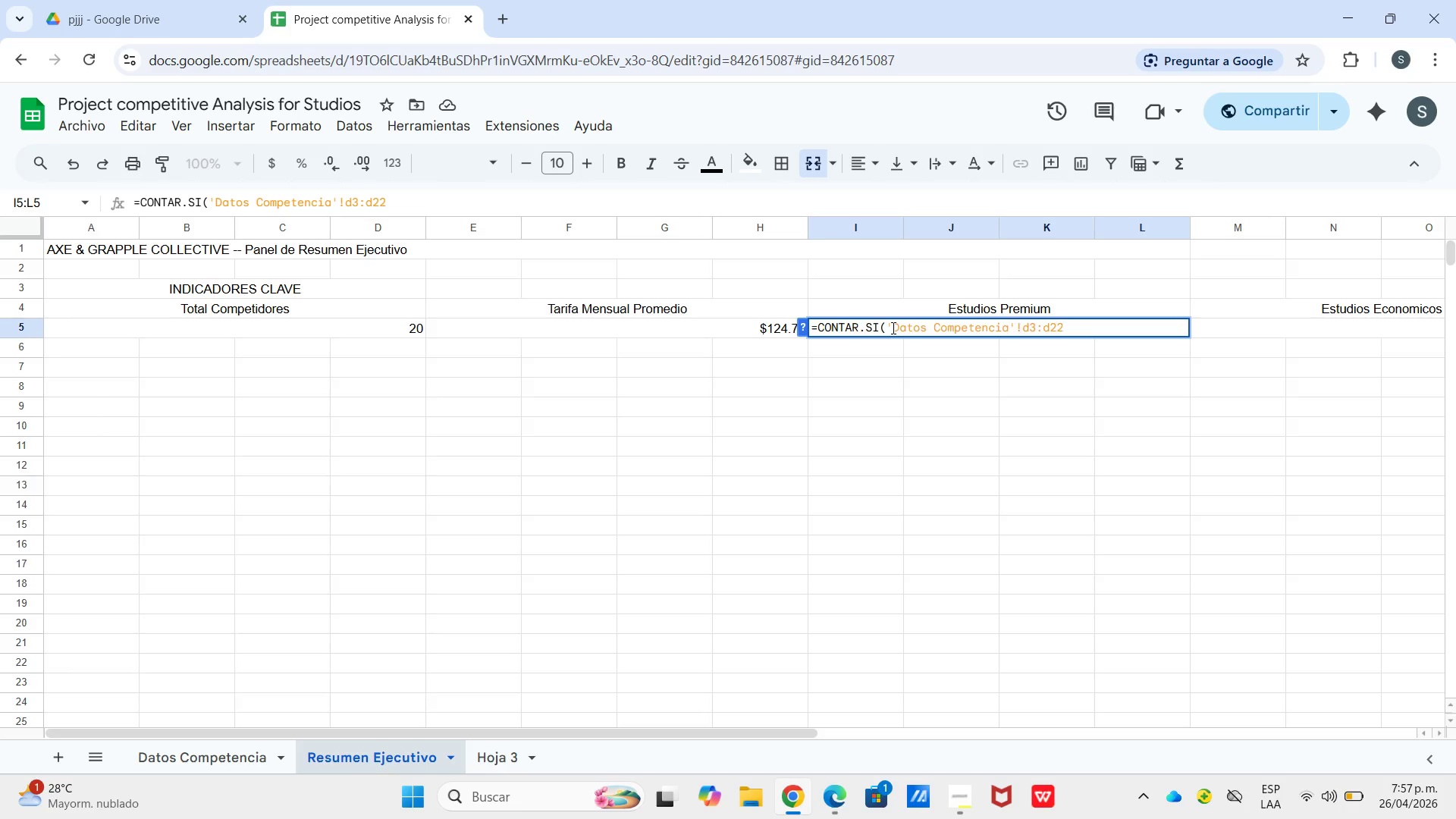 
type(,@Premium@()
 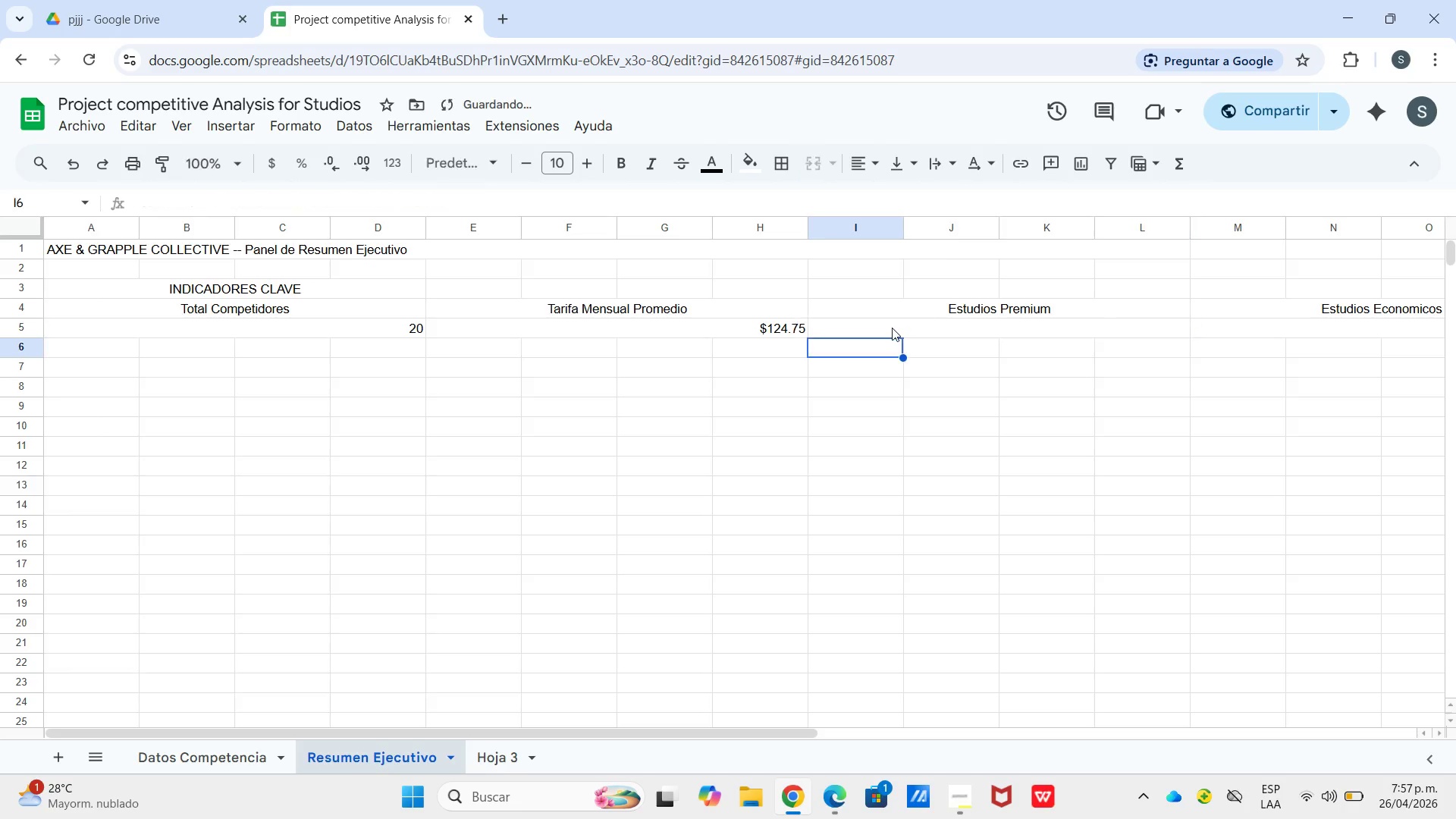 
 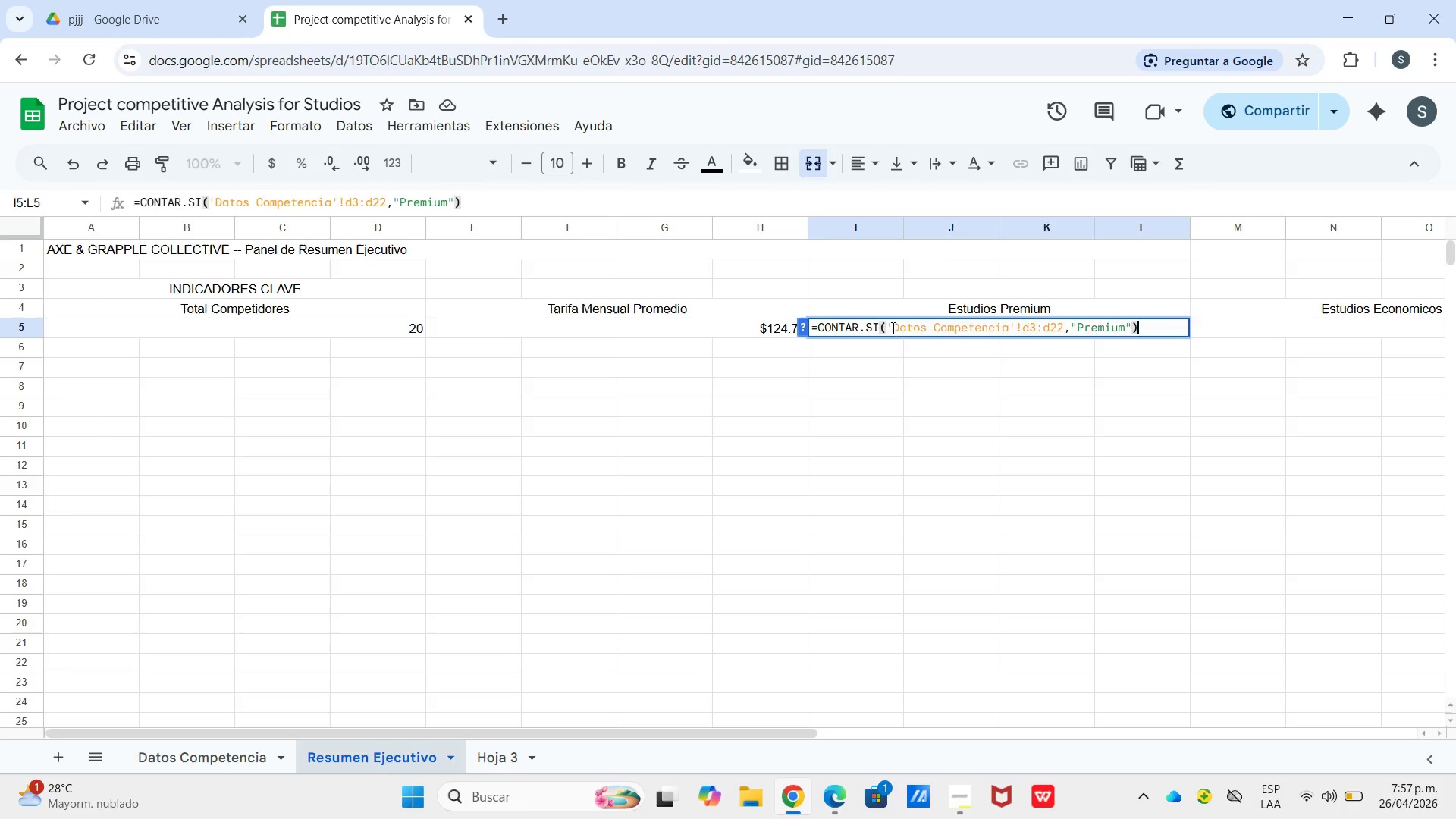 
key(Enter)
 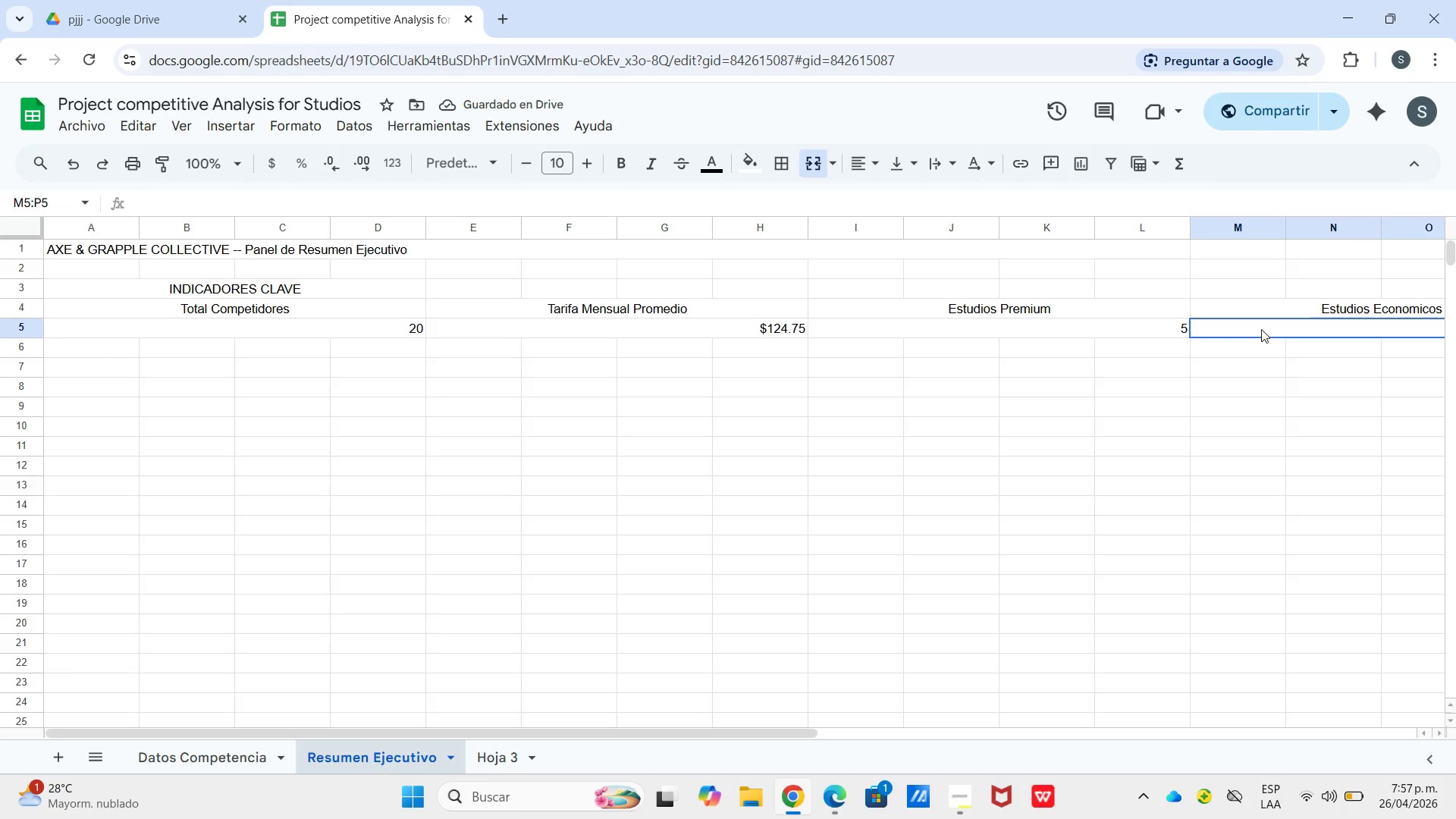 
wait(5.84)
 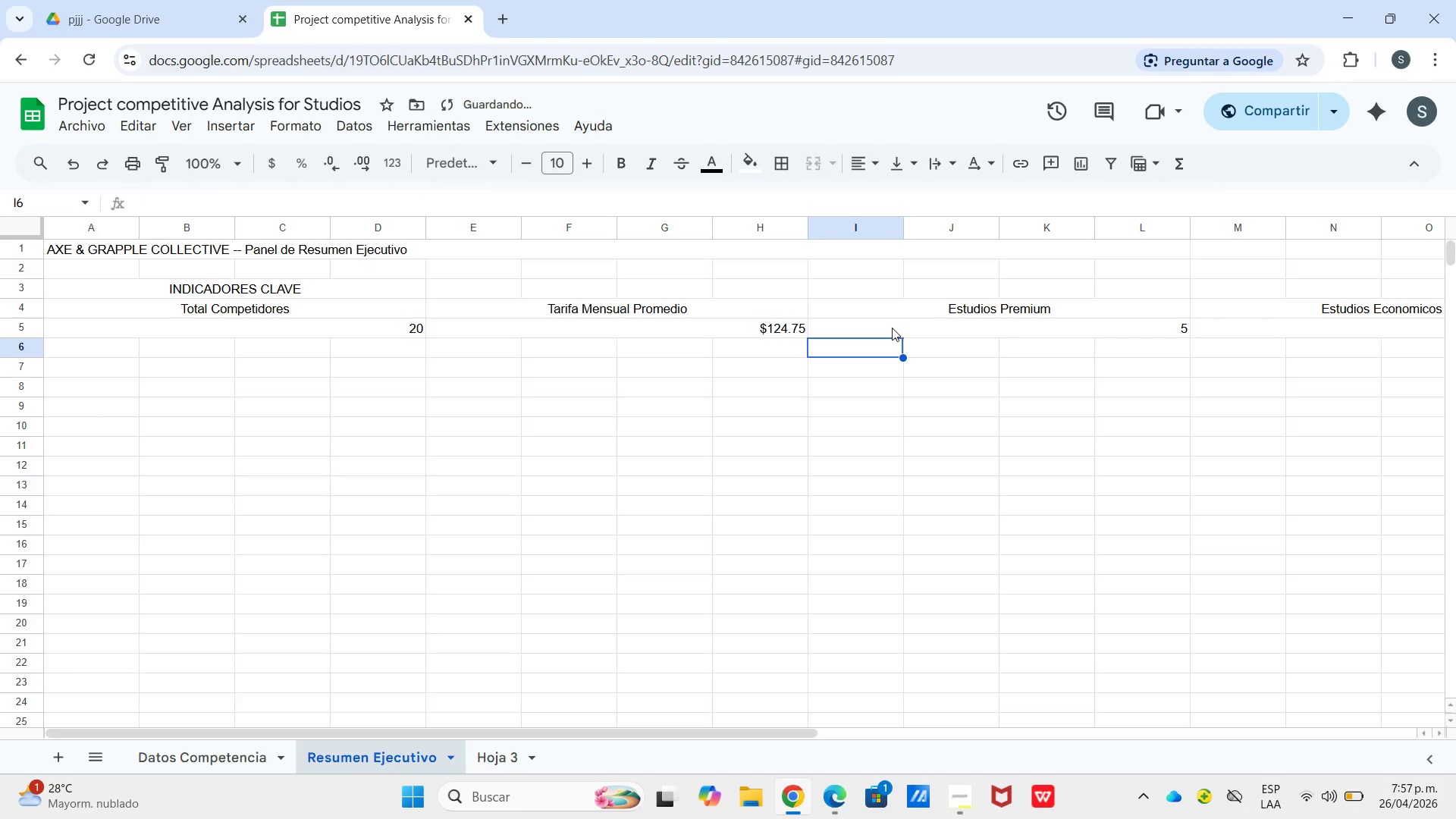 
type()contar.si)
key(Tab)
type([Datos )
 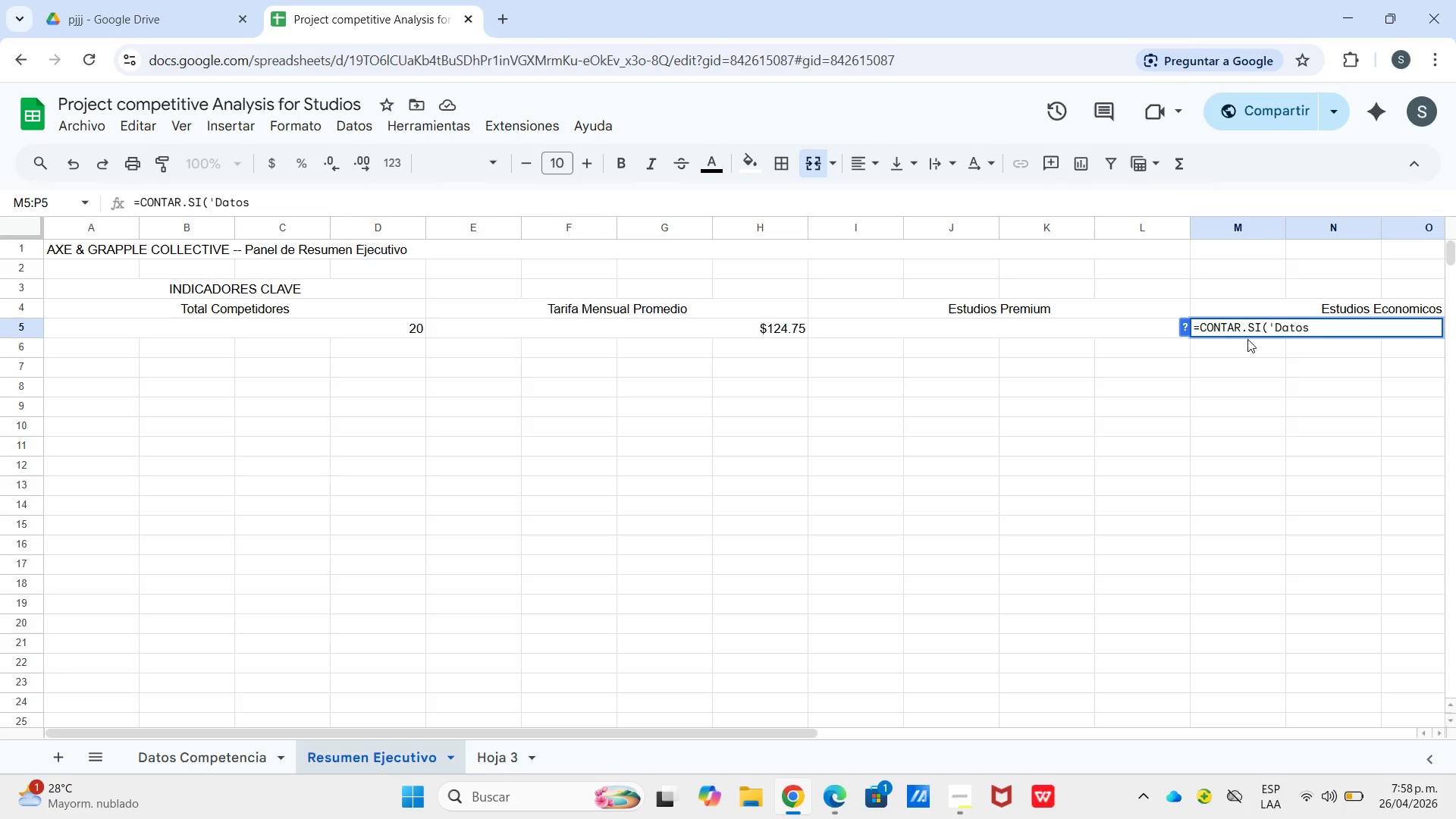 
wait(6.38)
 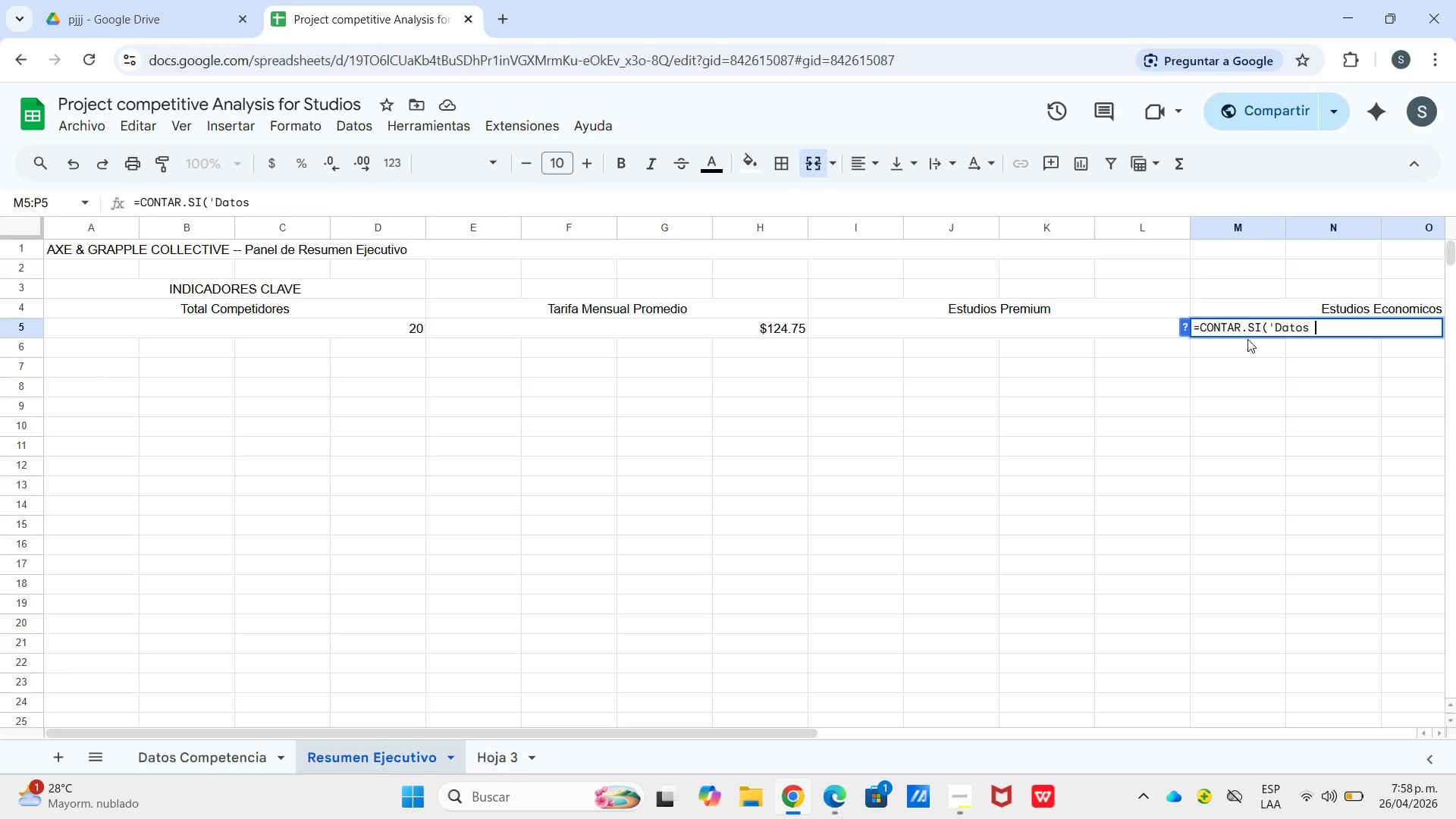 
hold_key(key=ShiftLeft, duration=0.47)
 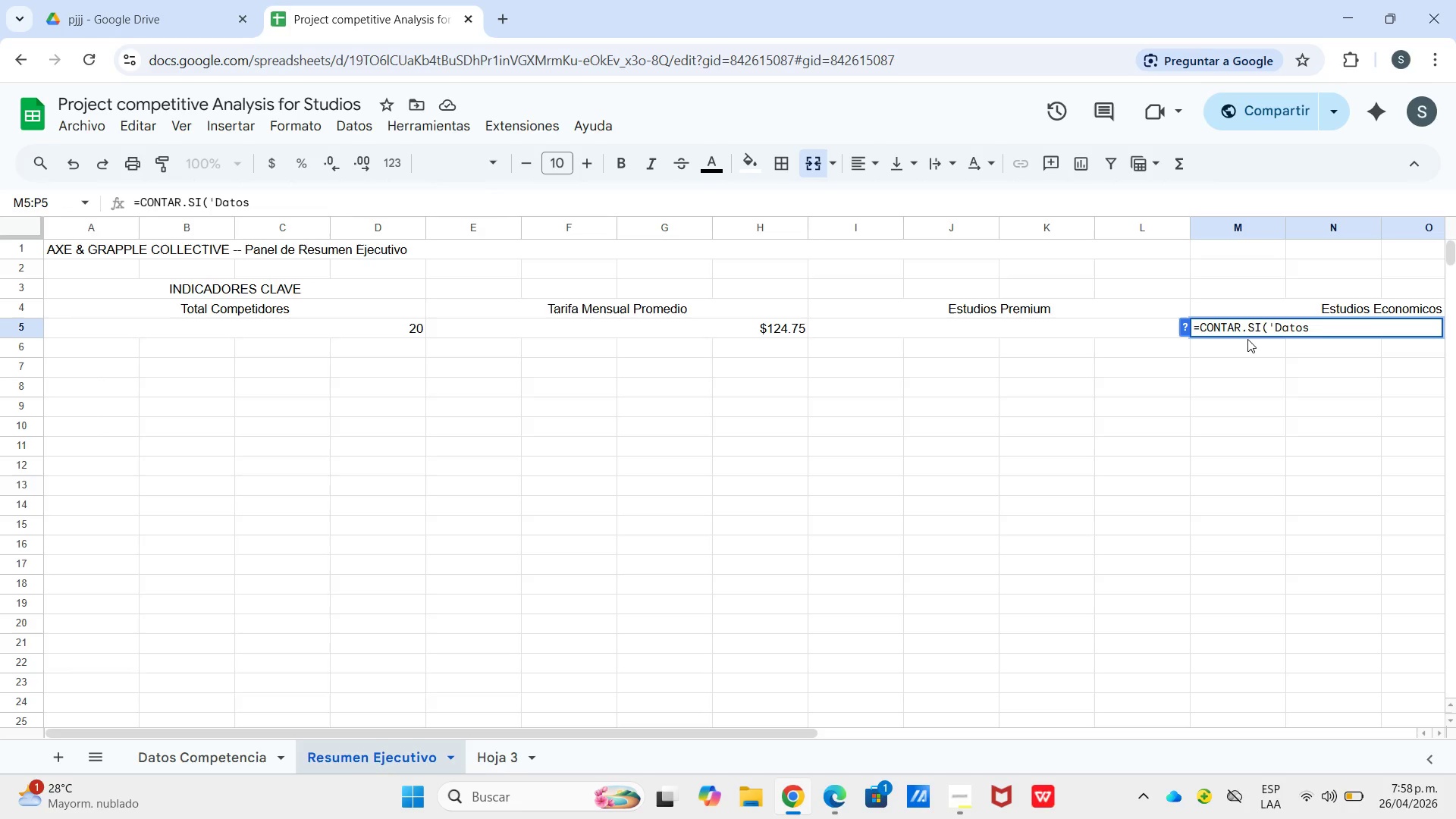 
type(Competencia[)
 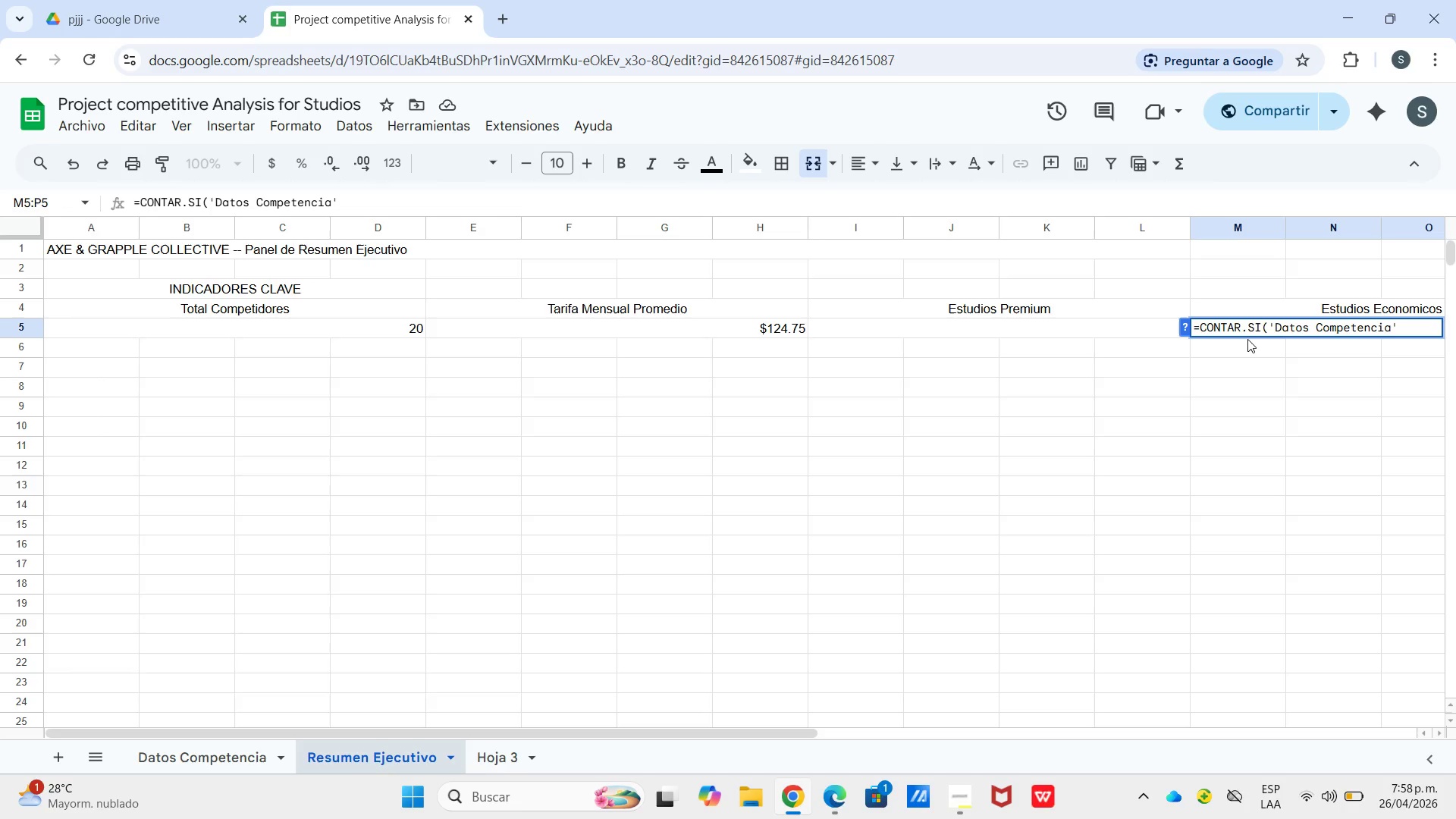 
type(!d3>)
 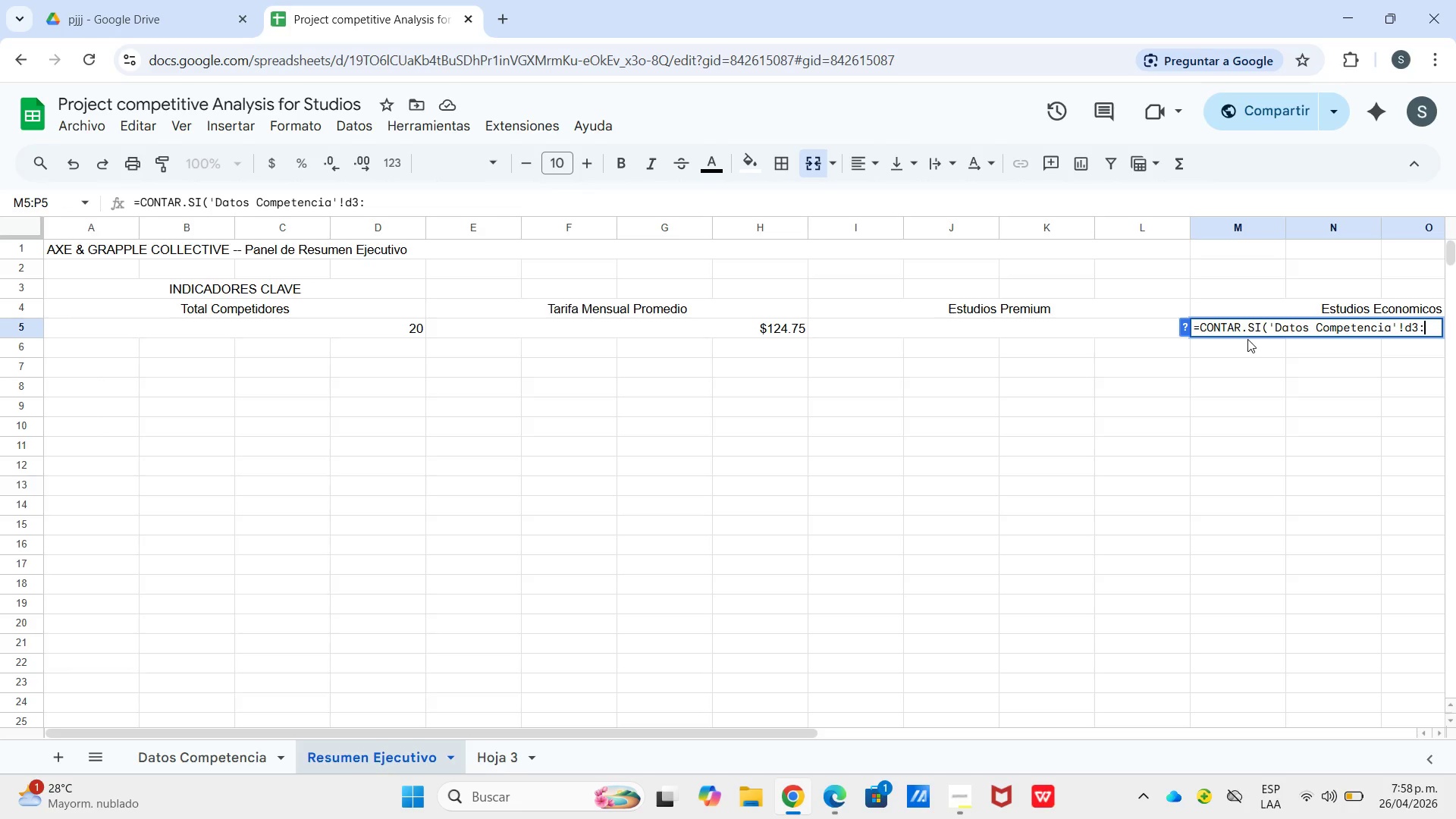 
type(d22,@Economico@()
 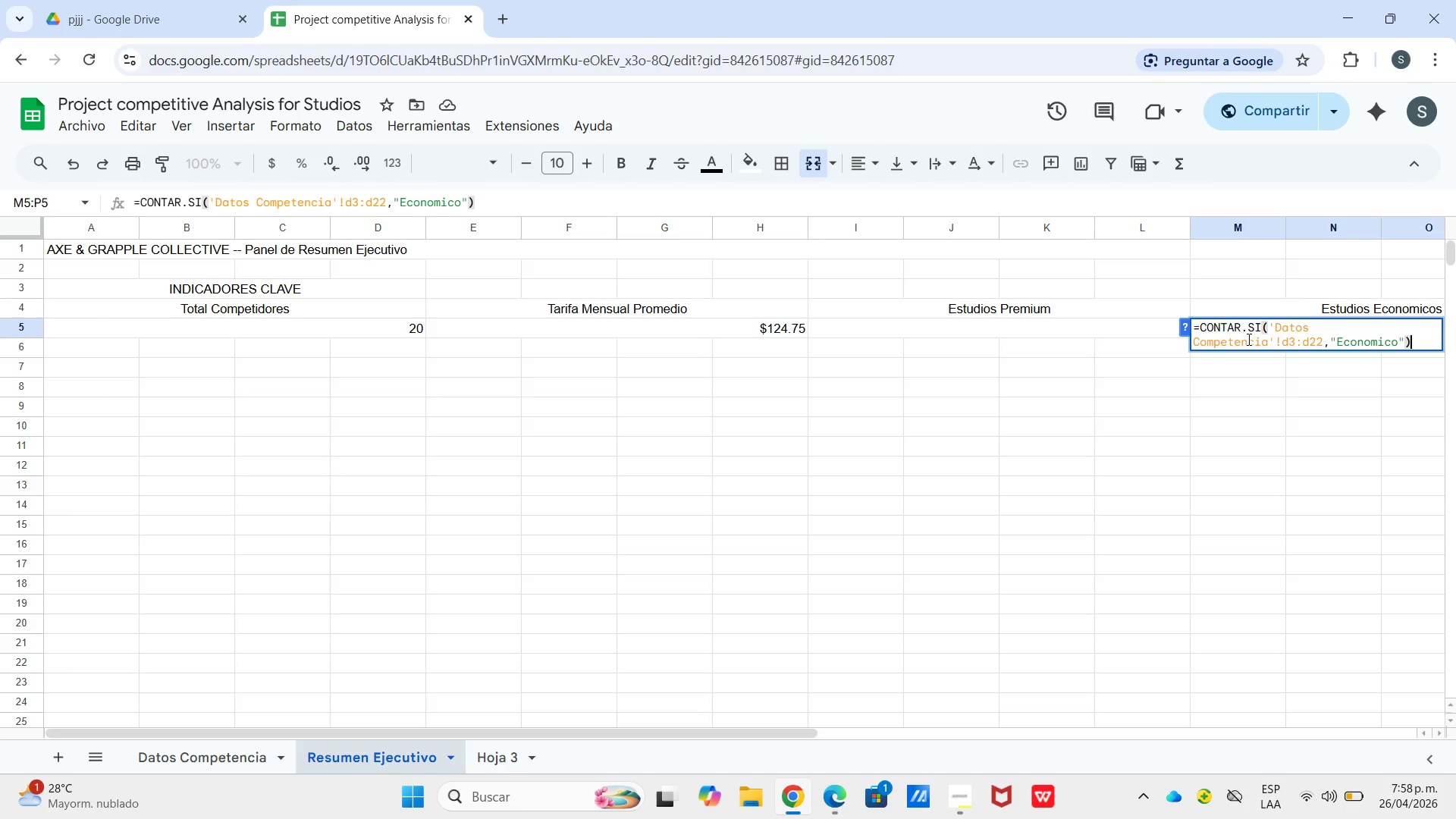 
key(Enter)
 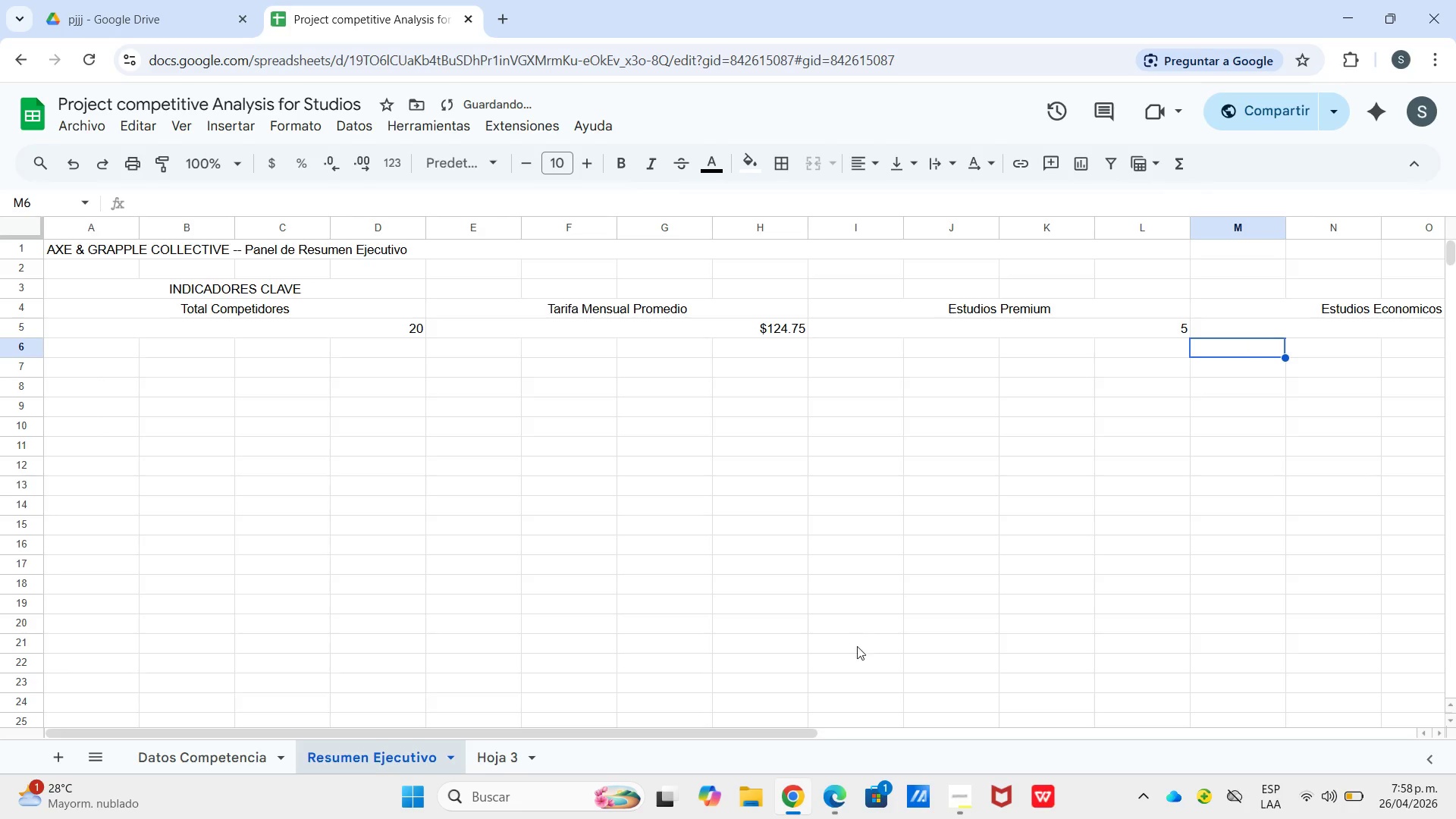 
left_click_drag(start_coordinate=[796, 735], to_coordinate=[322, 755])
 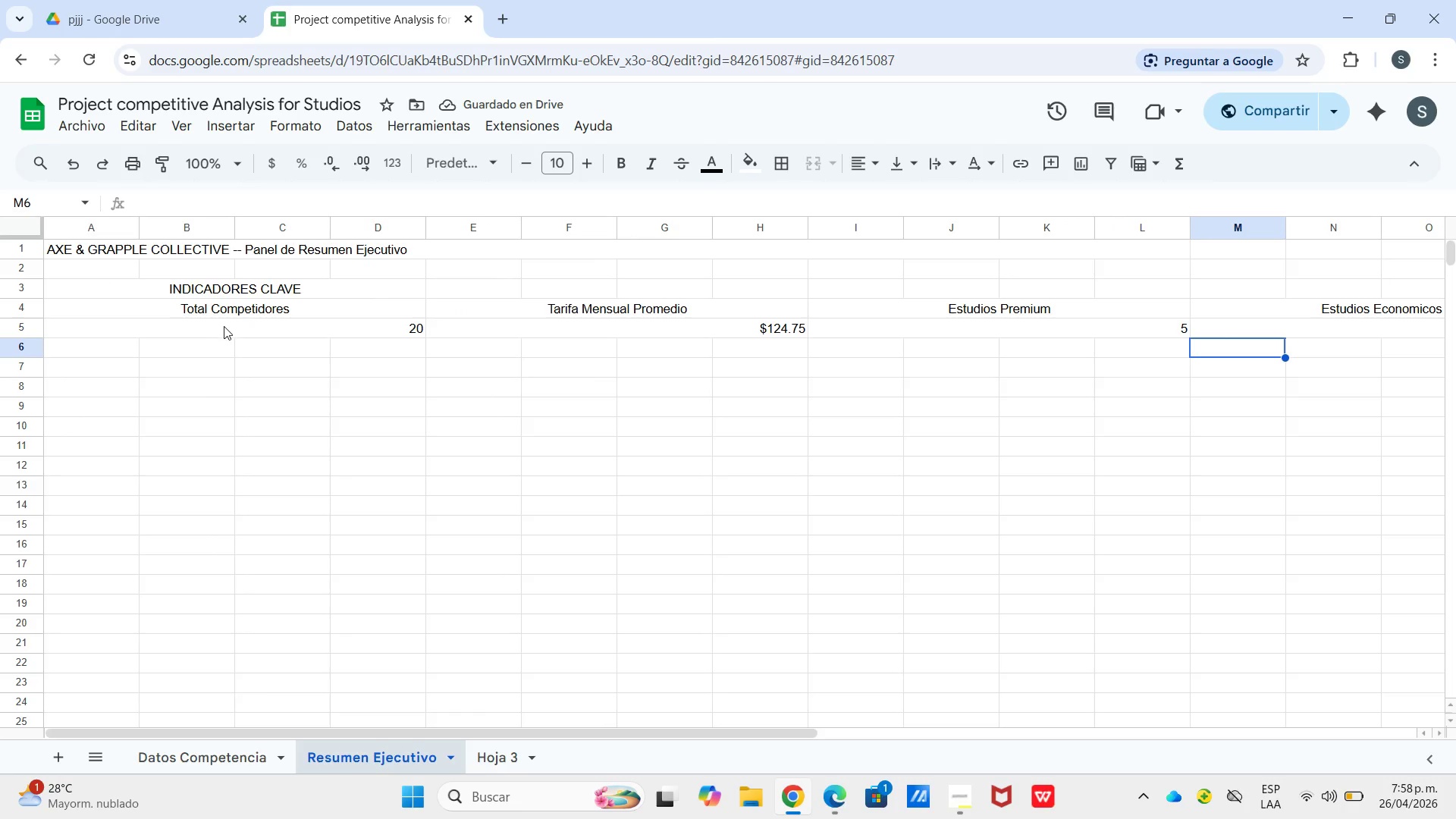 
left_click_drag(start_coordinate=[226, 330], to_coordinate=[1332, 331])
 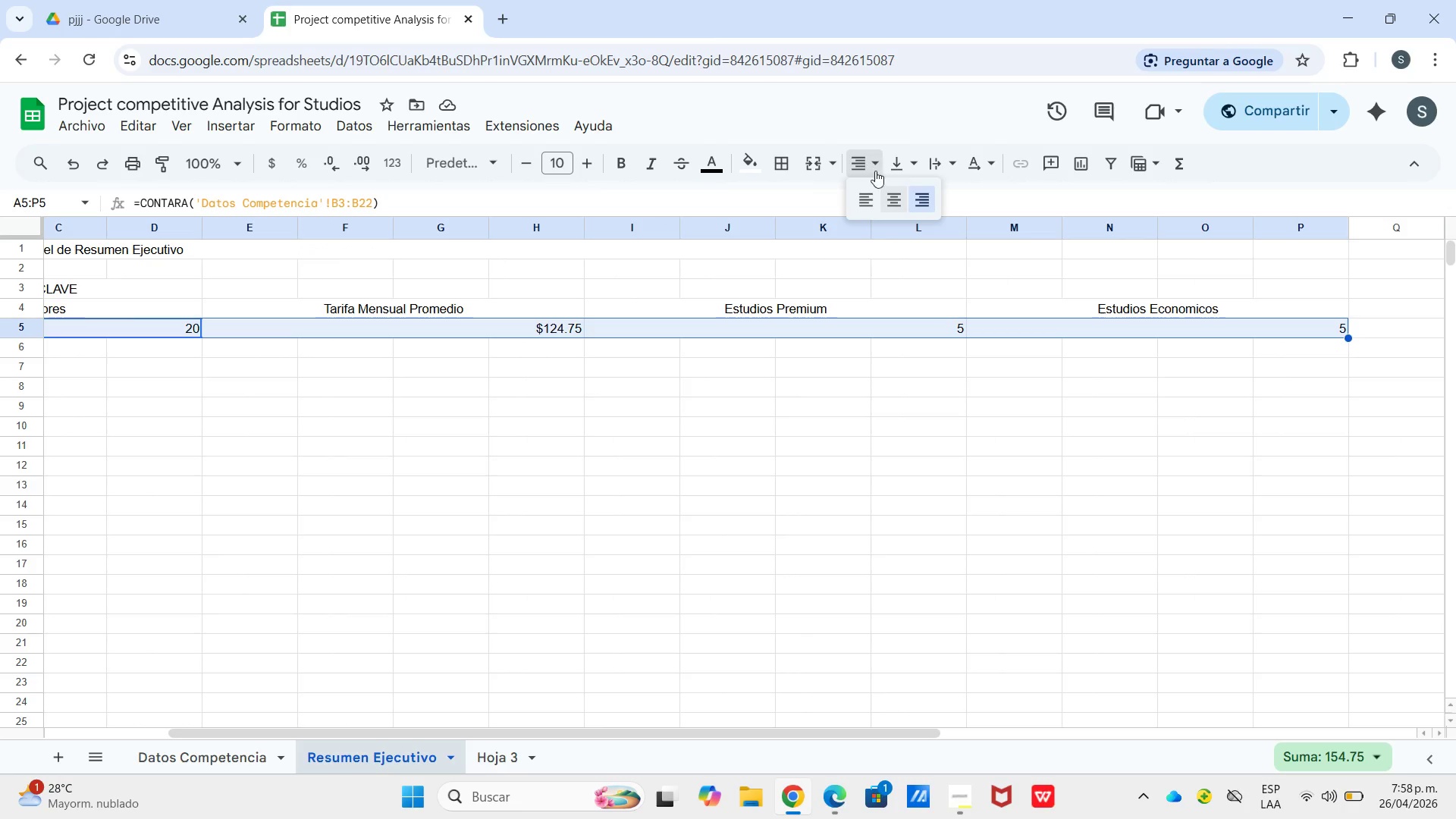 
double_click([892, 199])
 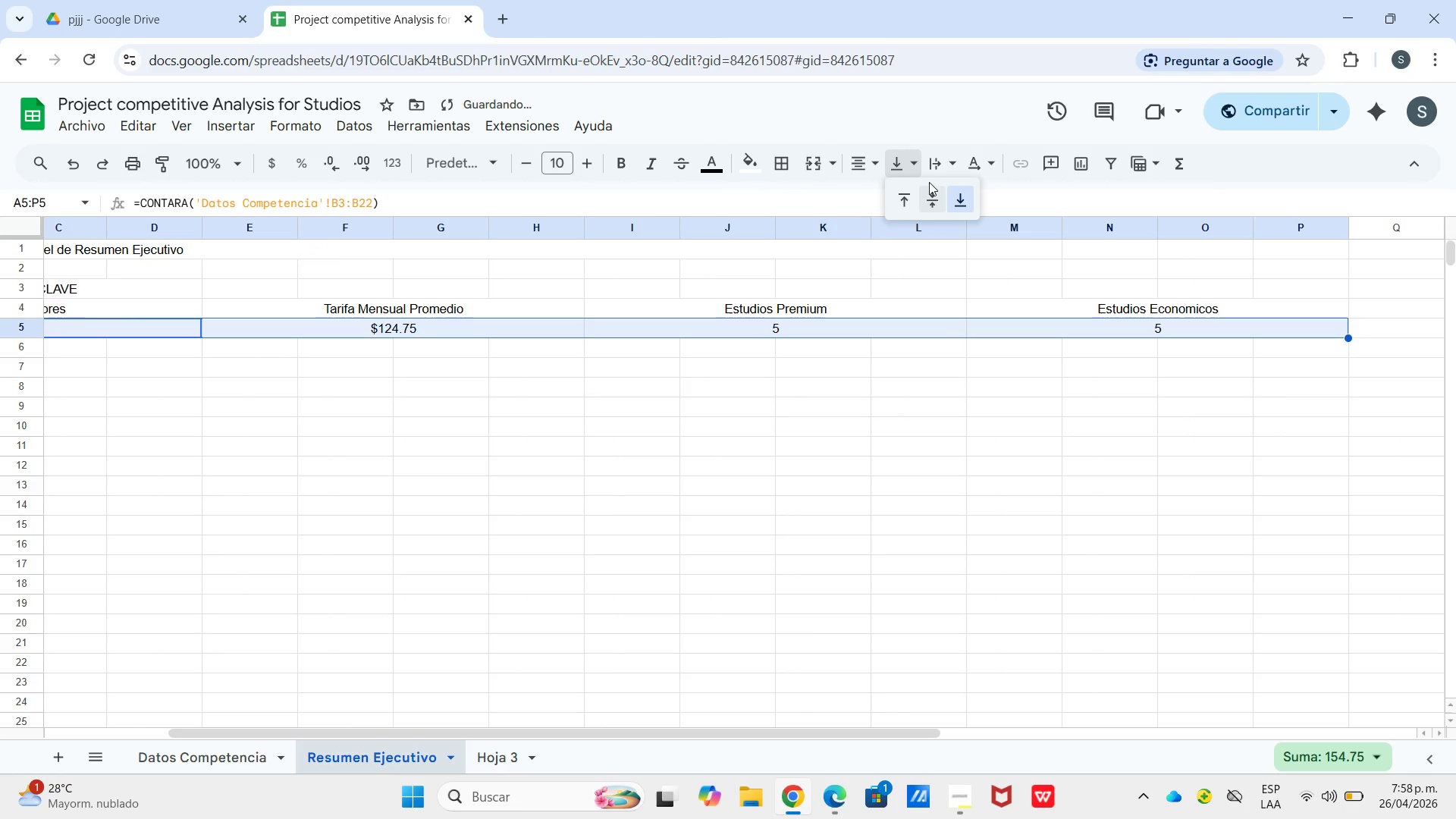 
left_click([929, 199])
 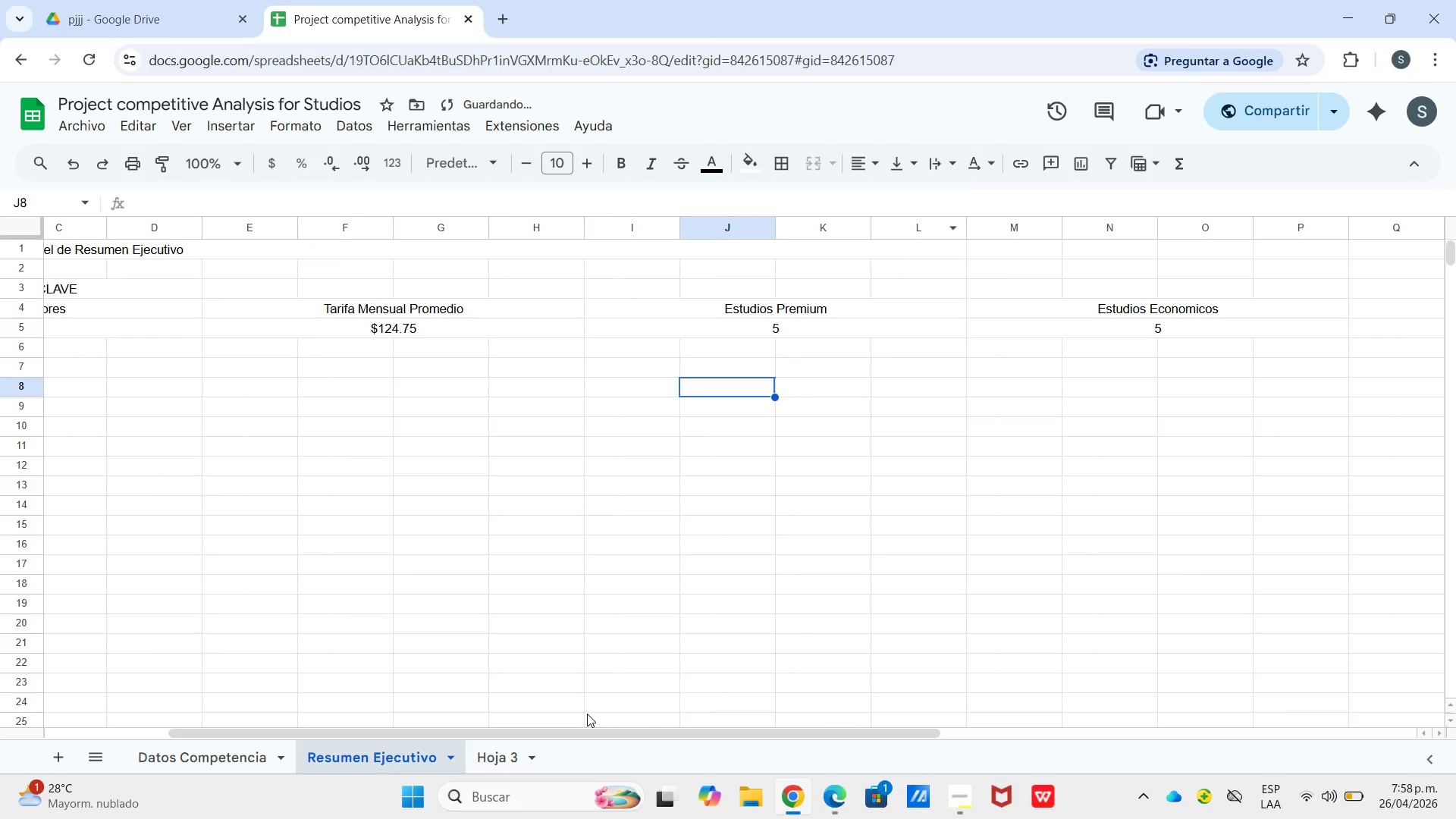 
left_click_drag(start_coordinate=[593, 730], to_coordinate=[248, 723])
 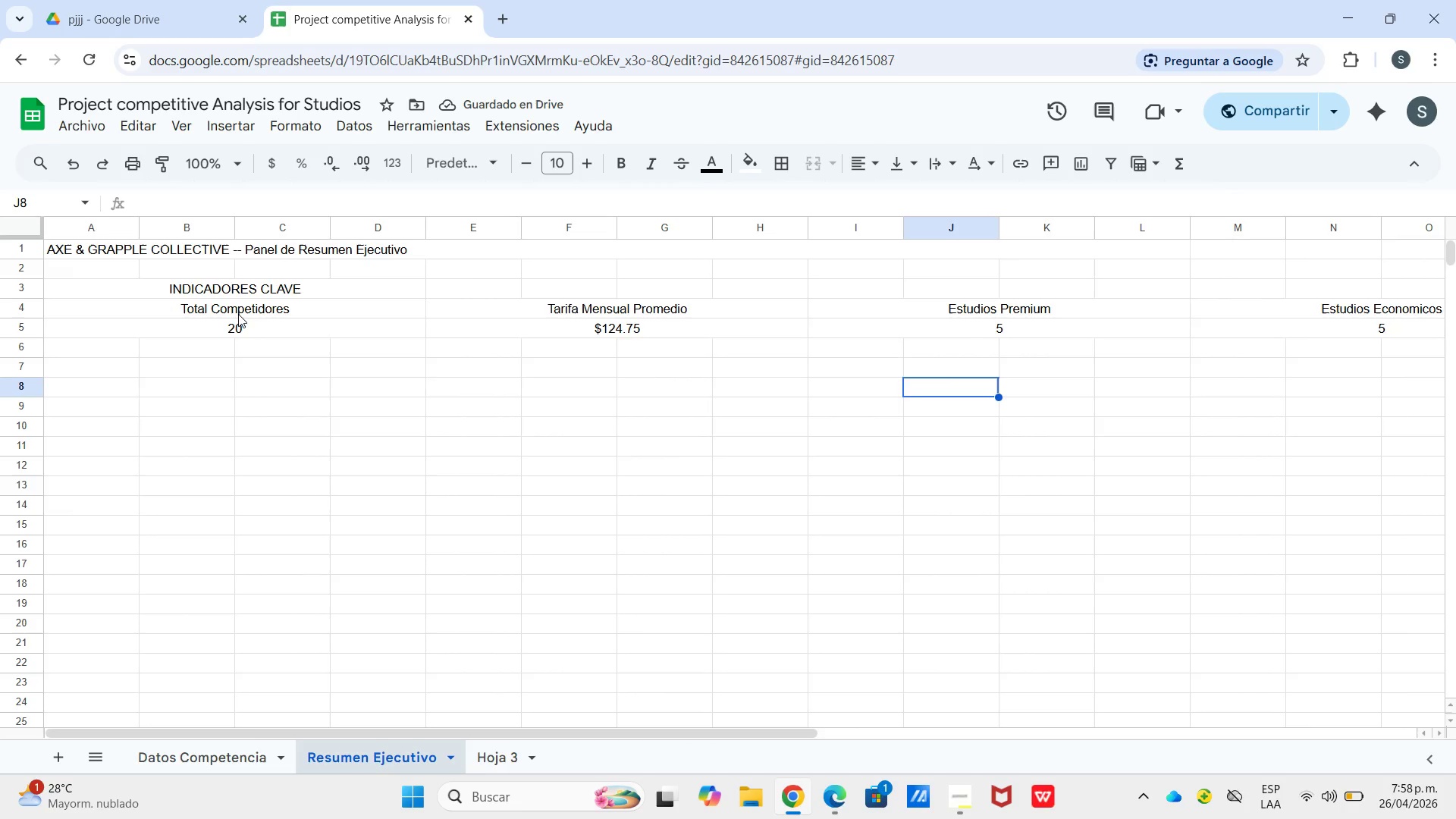 
left_click_drag(start_coordinate=[240, 307], to_coordinate=[1295, 310])
 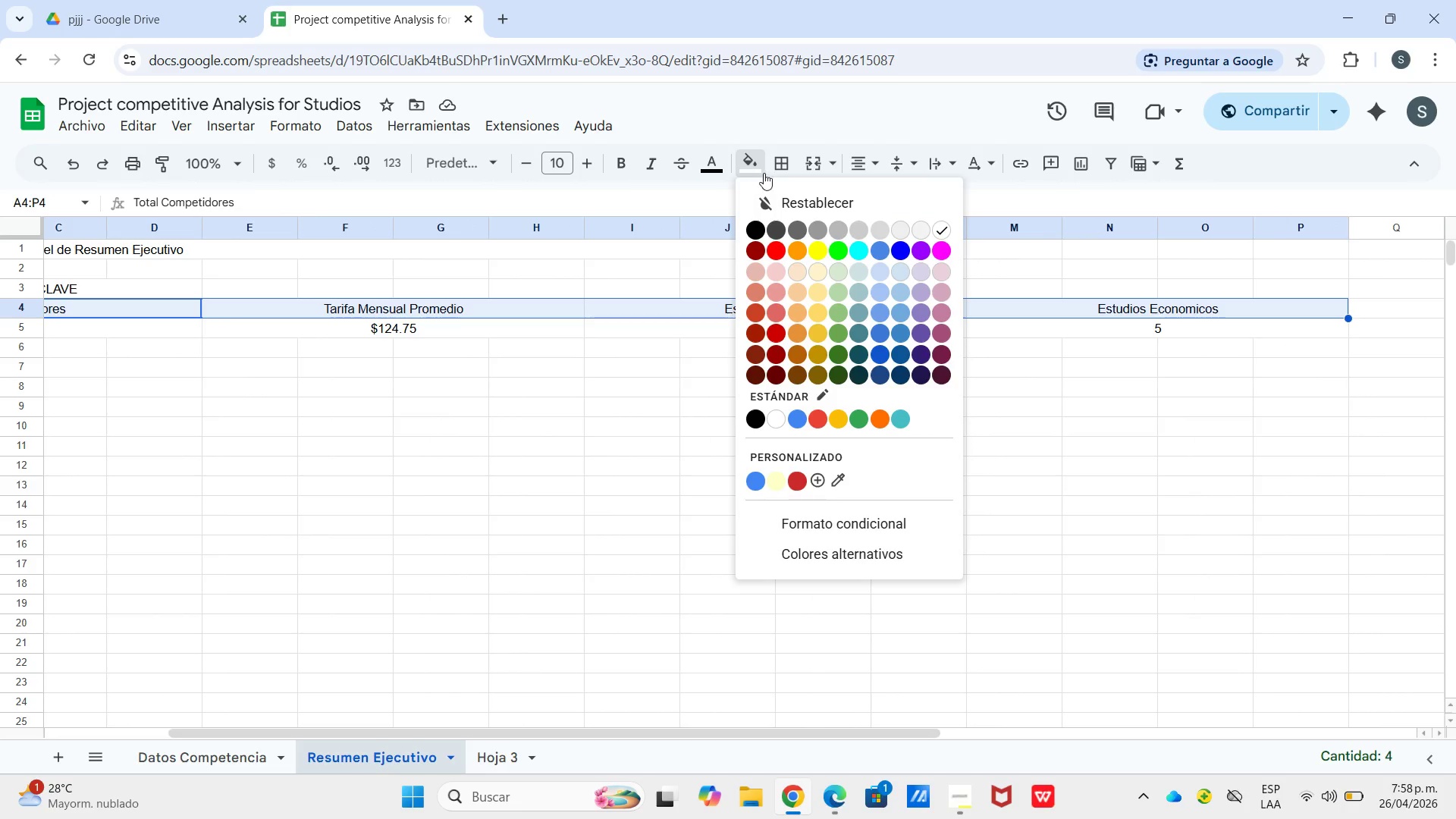 
left_click([840, 268])
 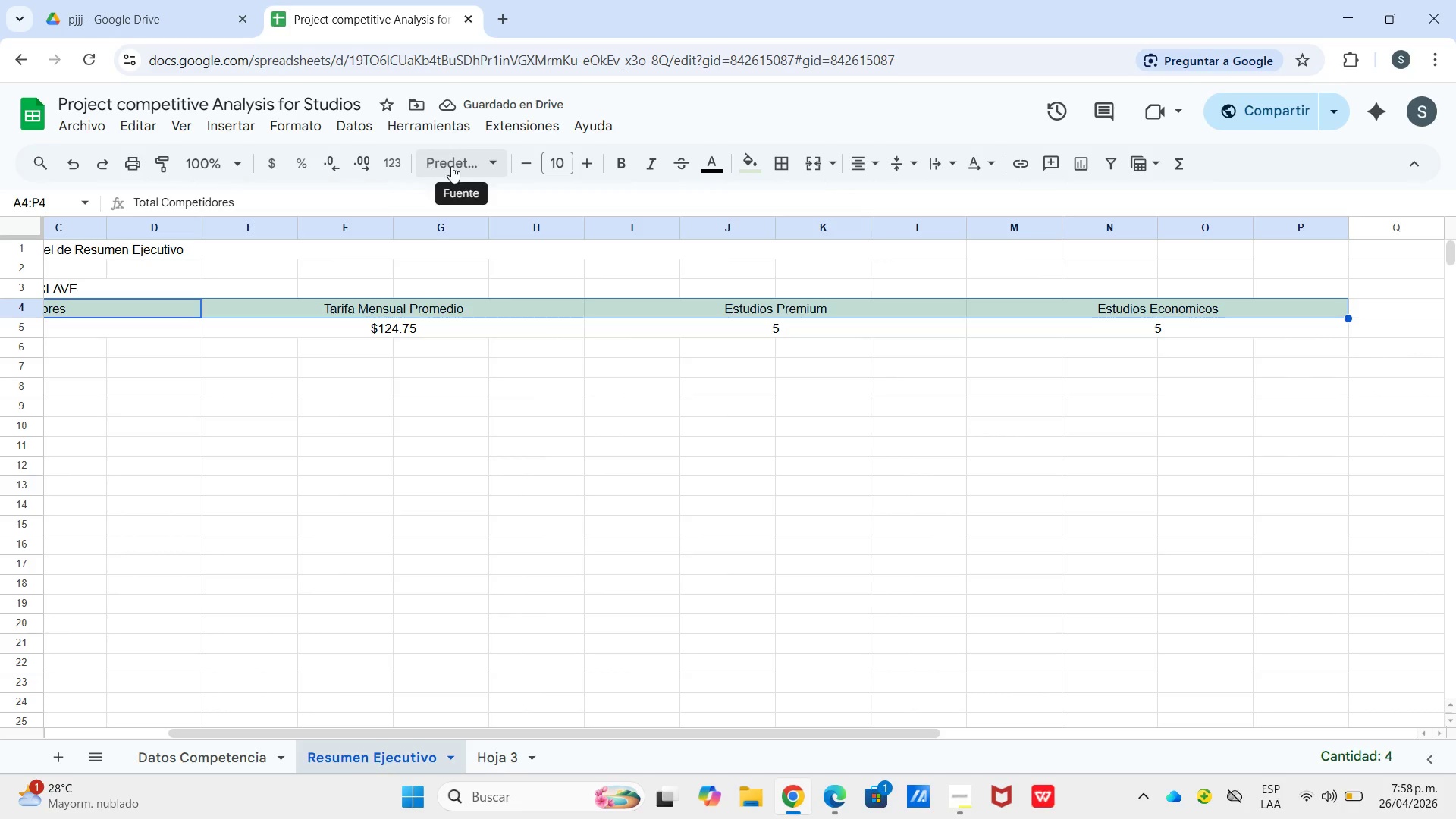 
left_click([623, 159])
 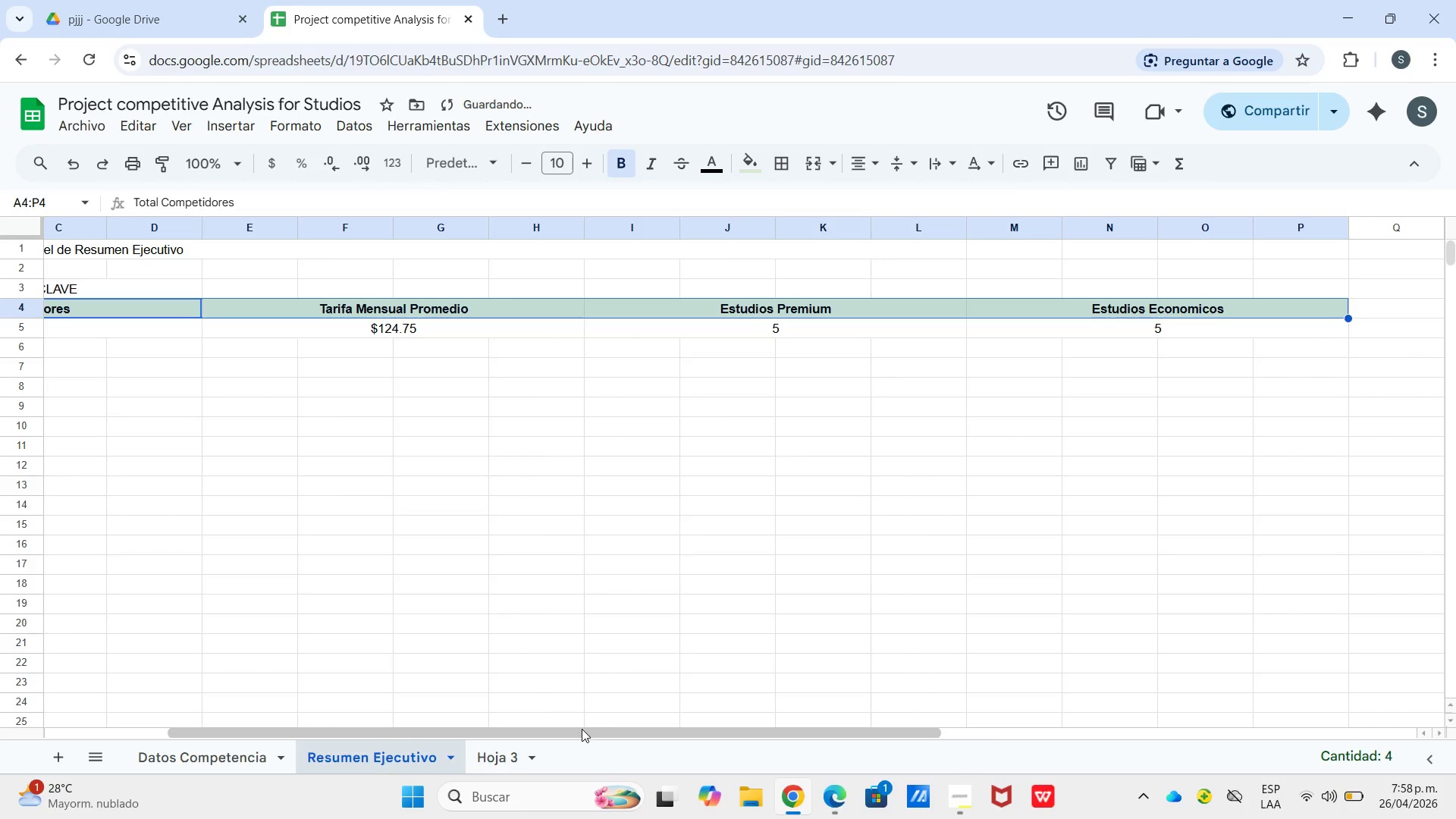 
left_click_drag(start_coordinate=[582, 729], to_coordinate=[283, 729])
 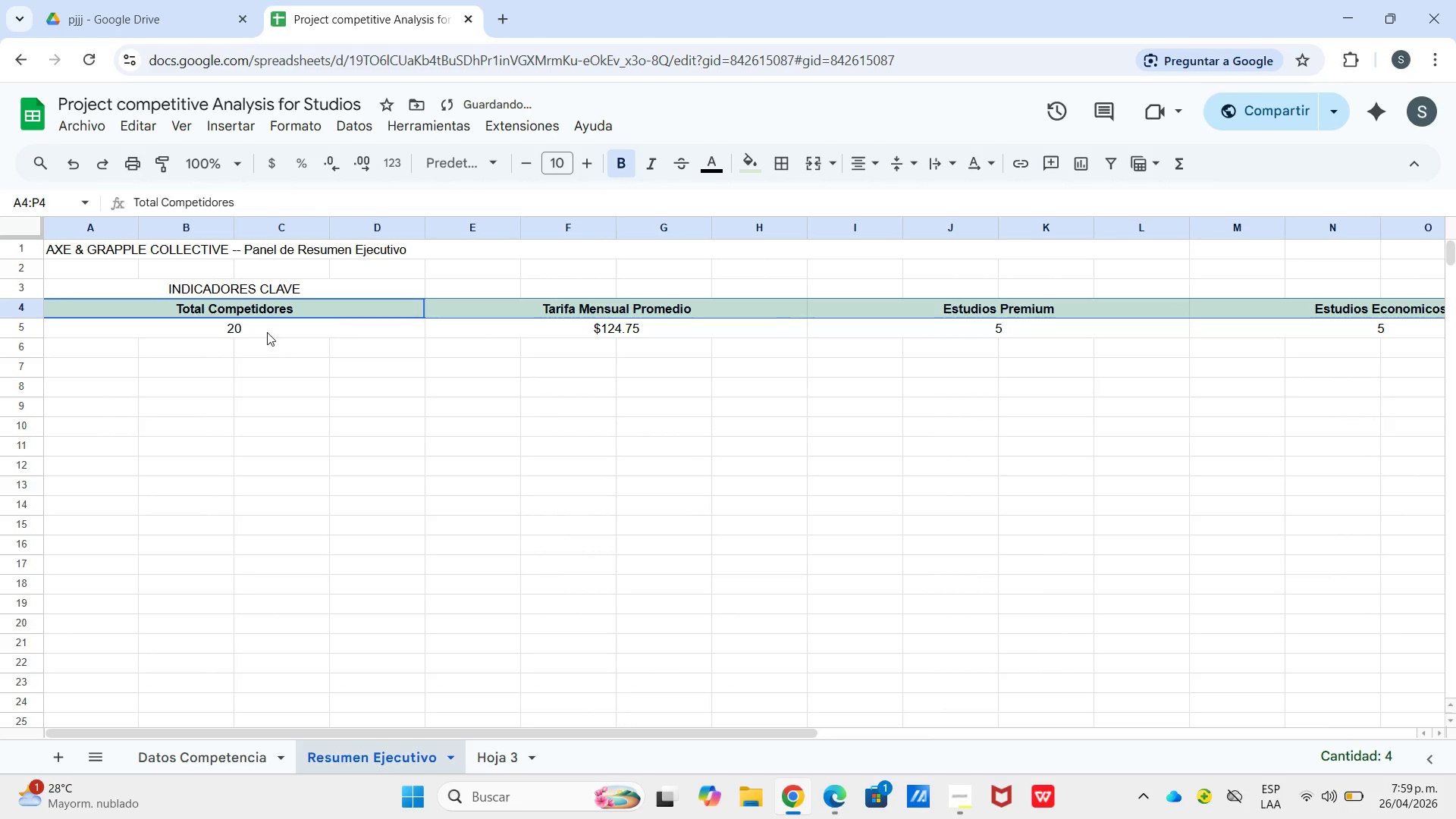 
left_click([267, 332])
 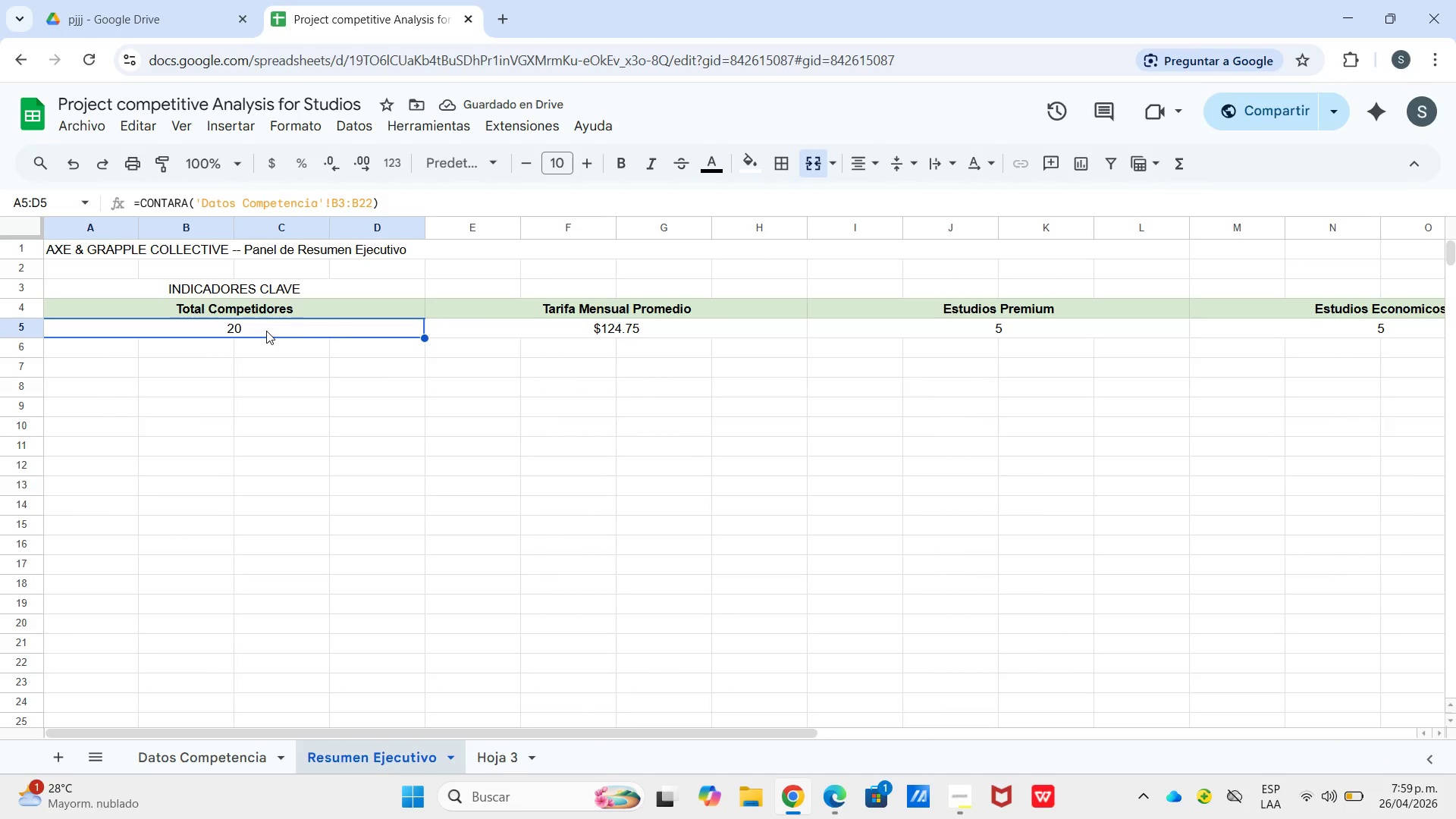 
left_click_drag(start_coordinate=[266, 331], to_coordinate=[1198, 331])
 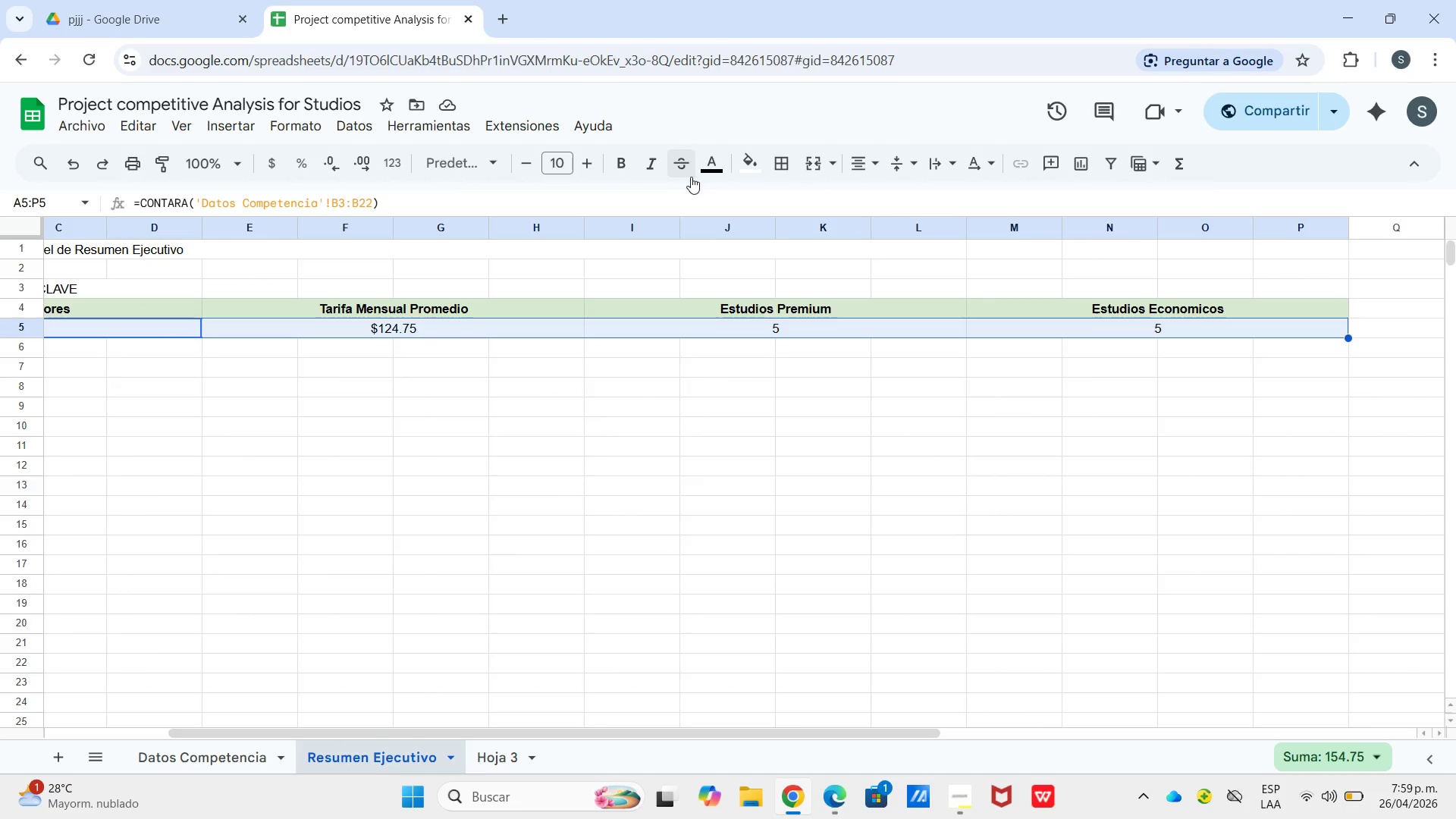 
left_click([713, 169])
 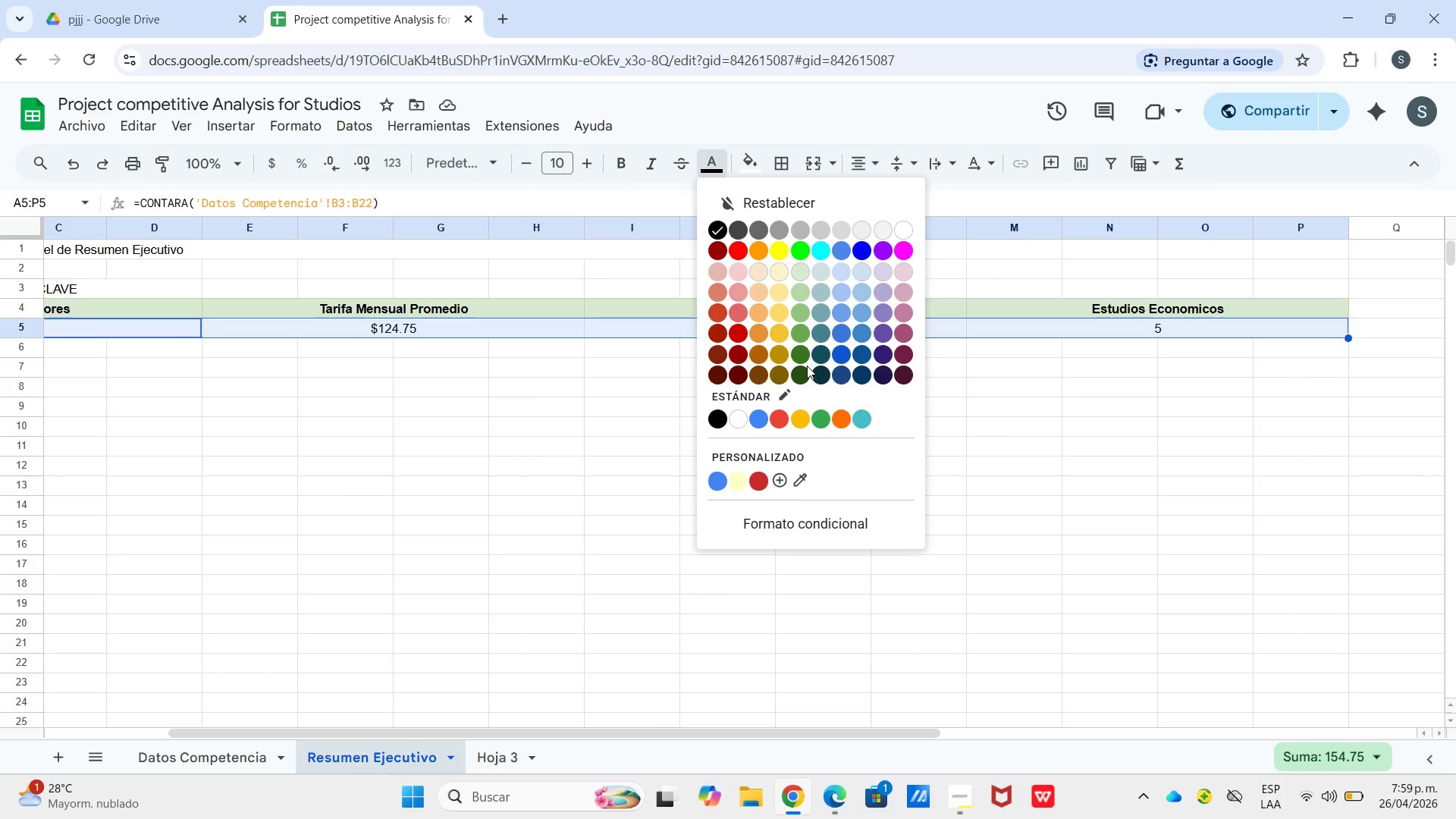 
left_click([804, 372])
 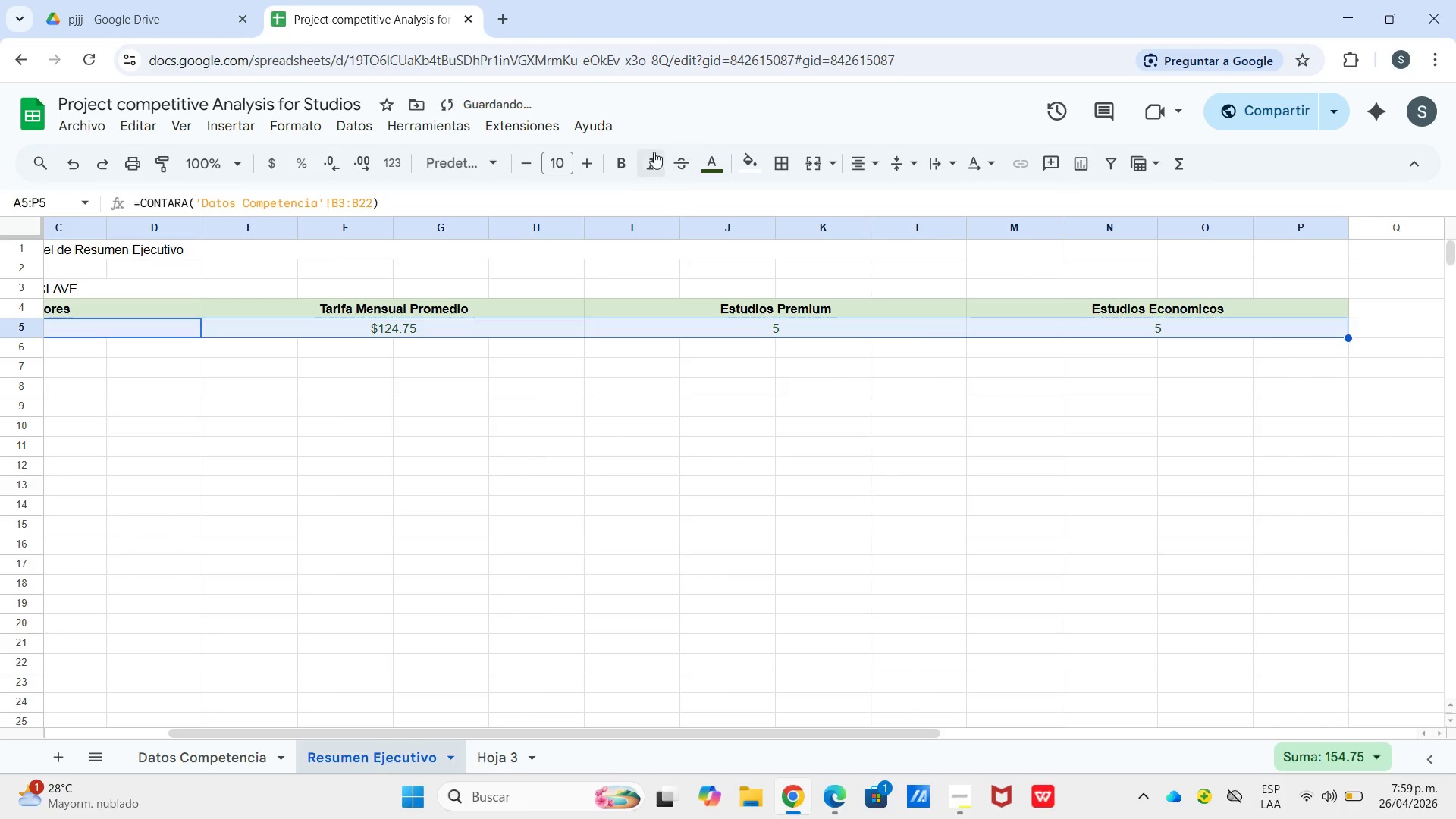 
left_click([614, 170])
 